 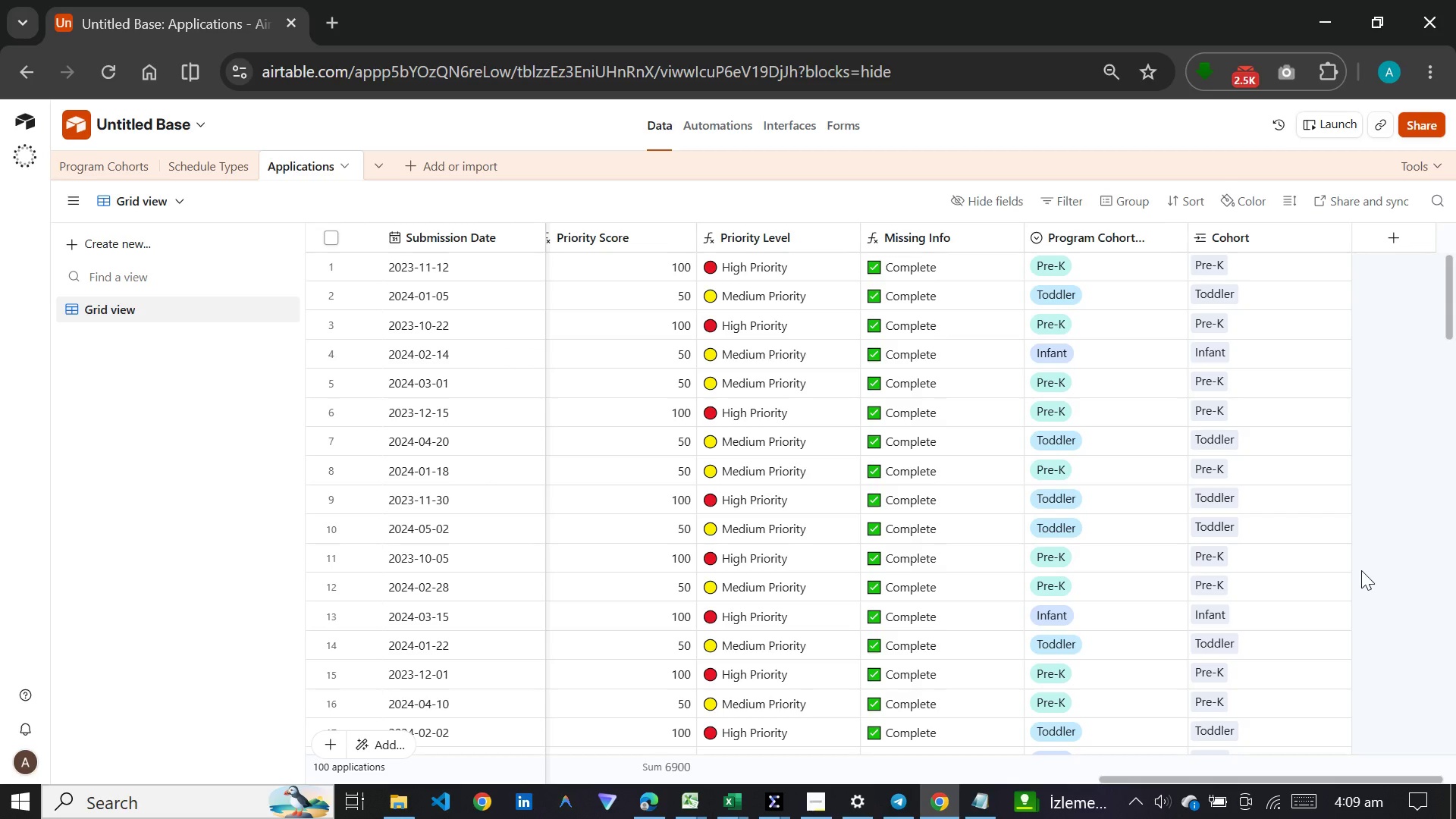 
scroll: coordinate [1293, 558], scroll_direction: down, amount: 4.0
 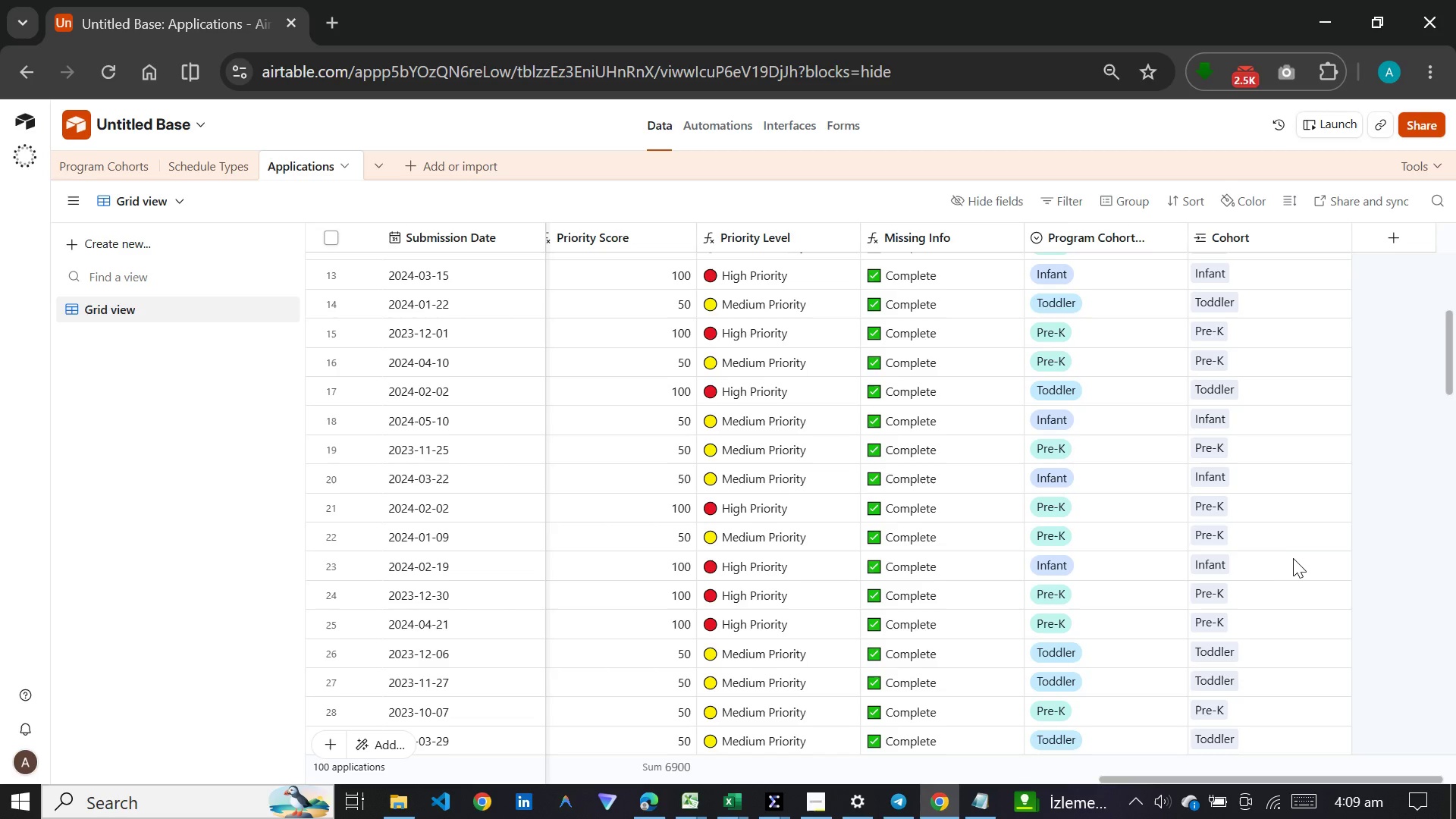 
wait(9.14)
 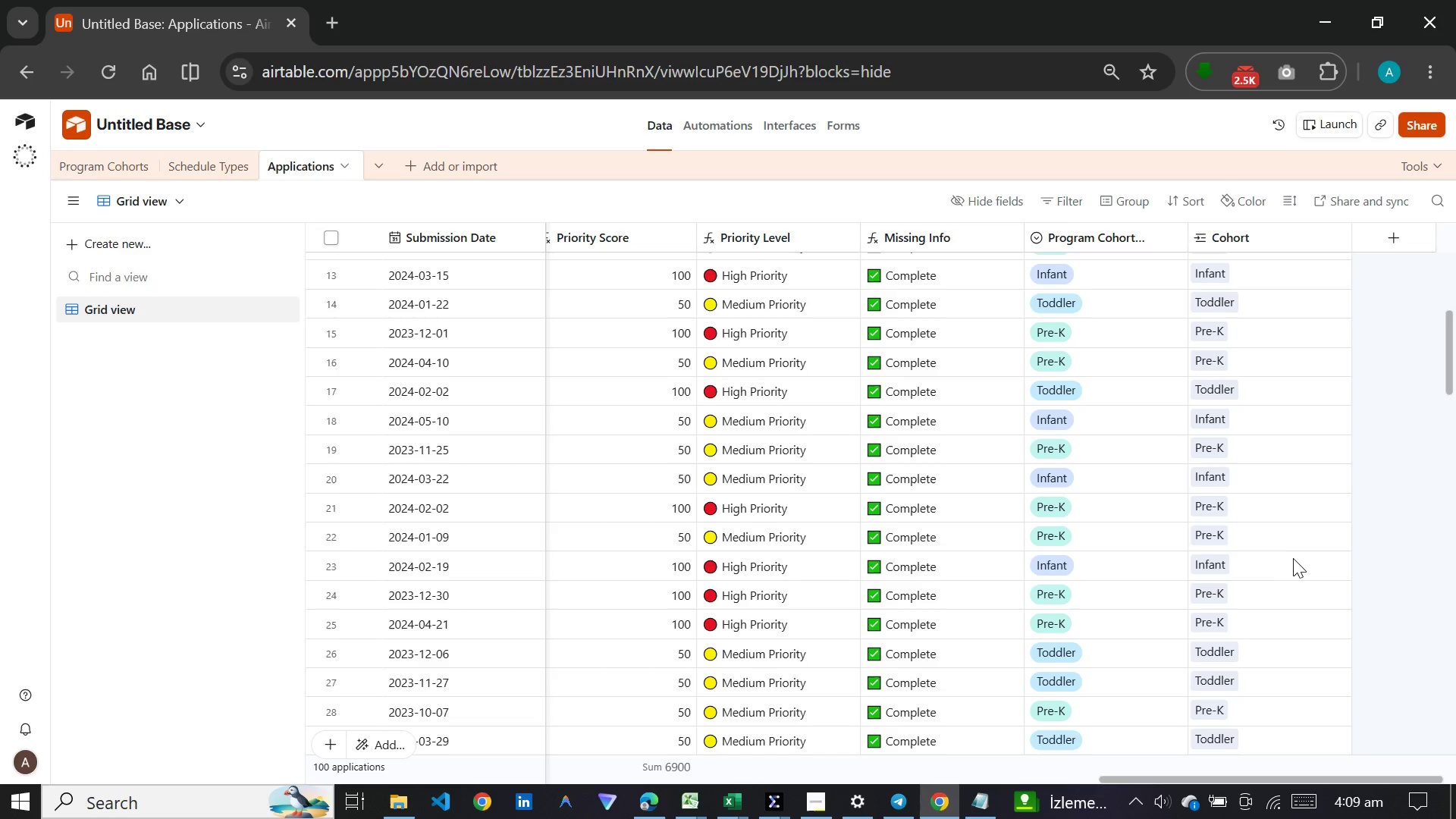 
scroll: coordinate [1291, 582], scroll_direction: down, amount: 6.0
 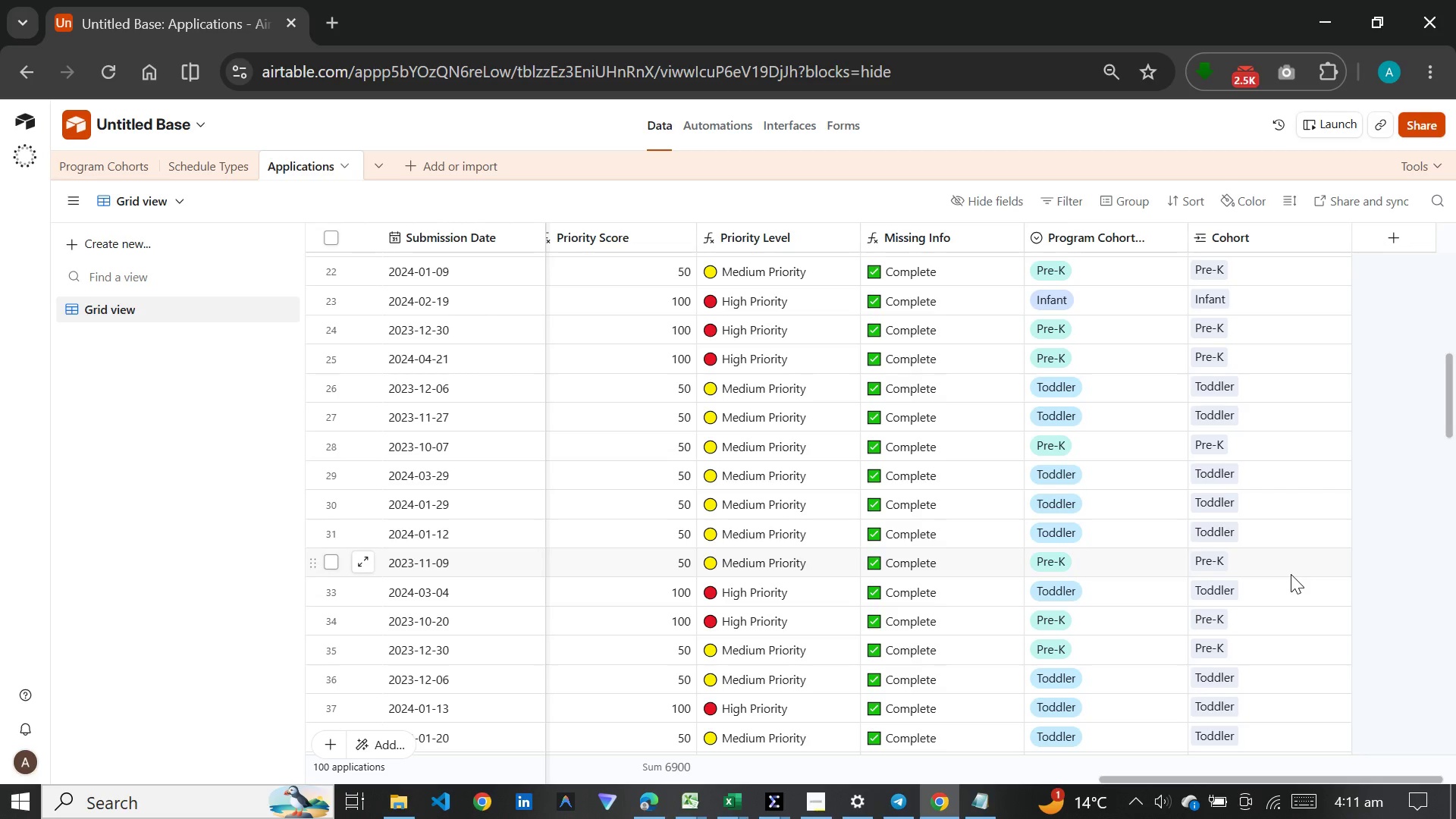 
wait(89.85)
 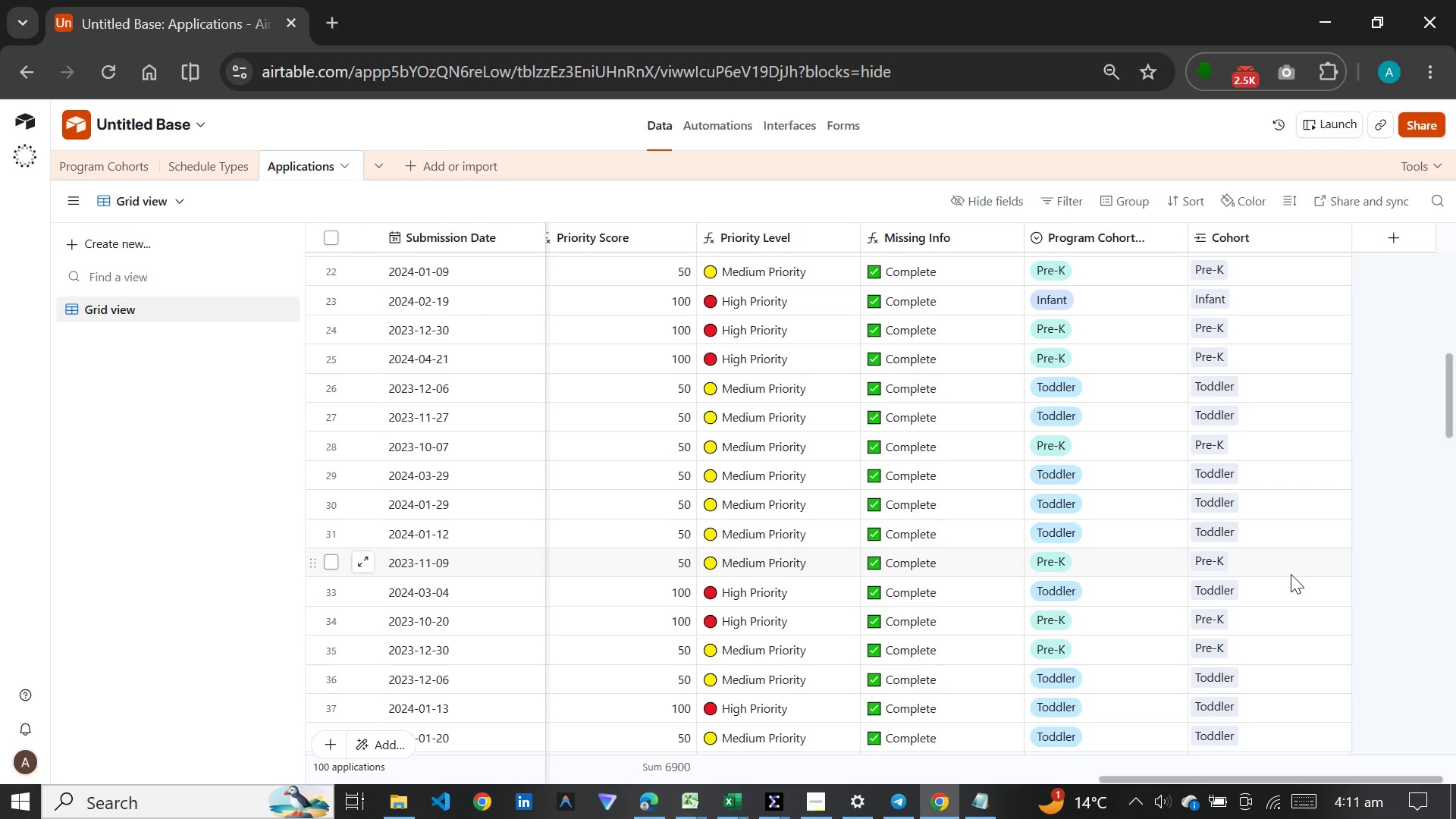 
left_click([199, 158])
 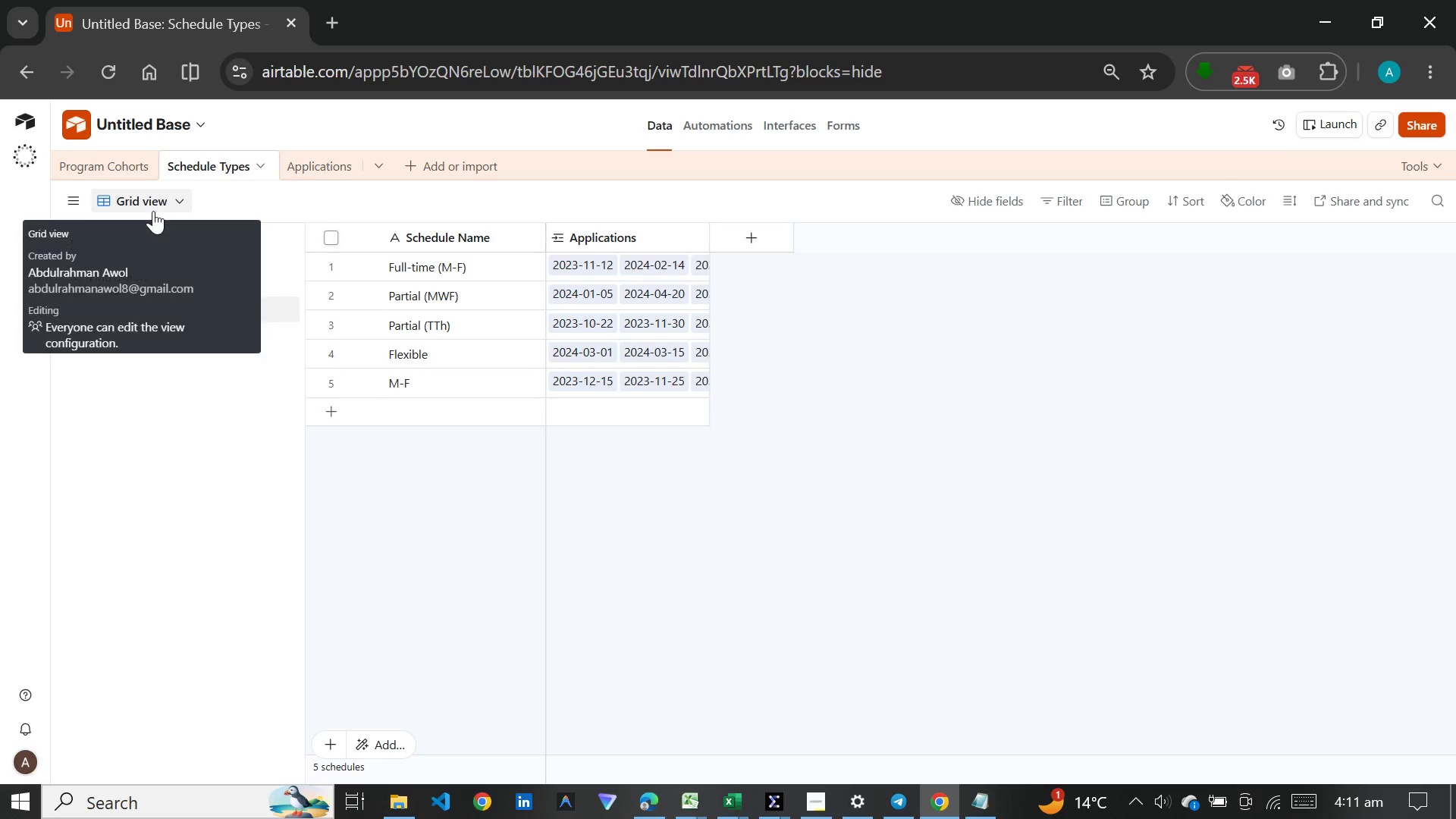 
wait(5.61)
 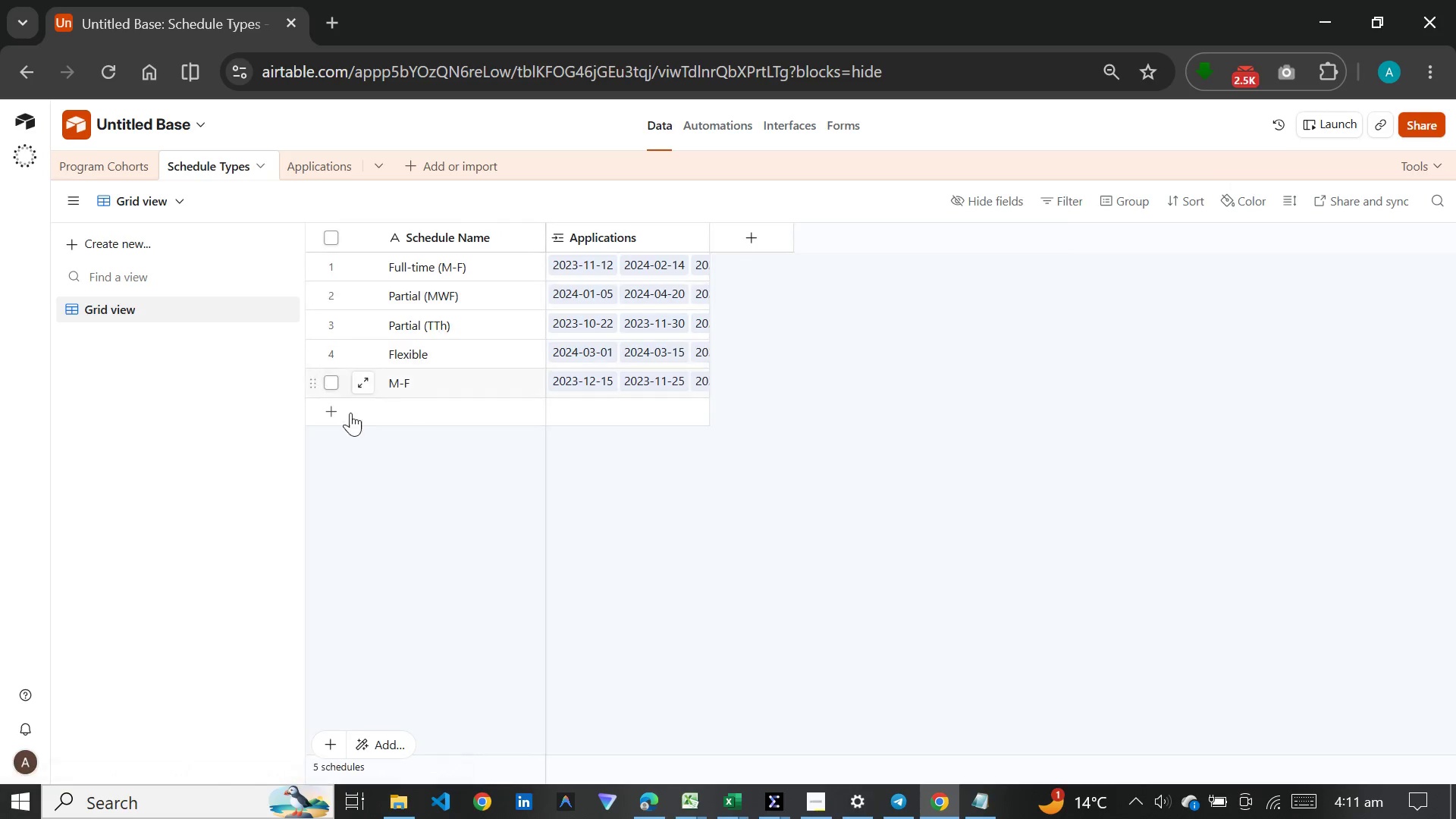 
left_click([99, 158])
 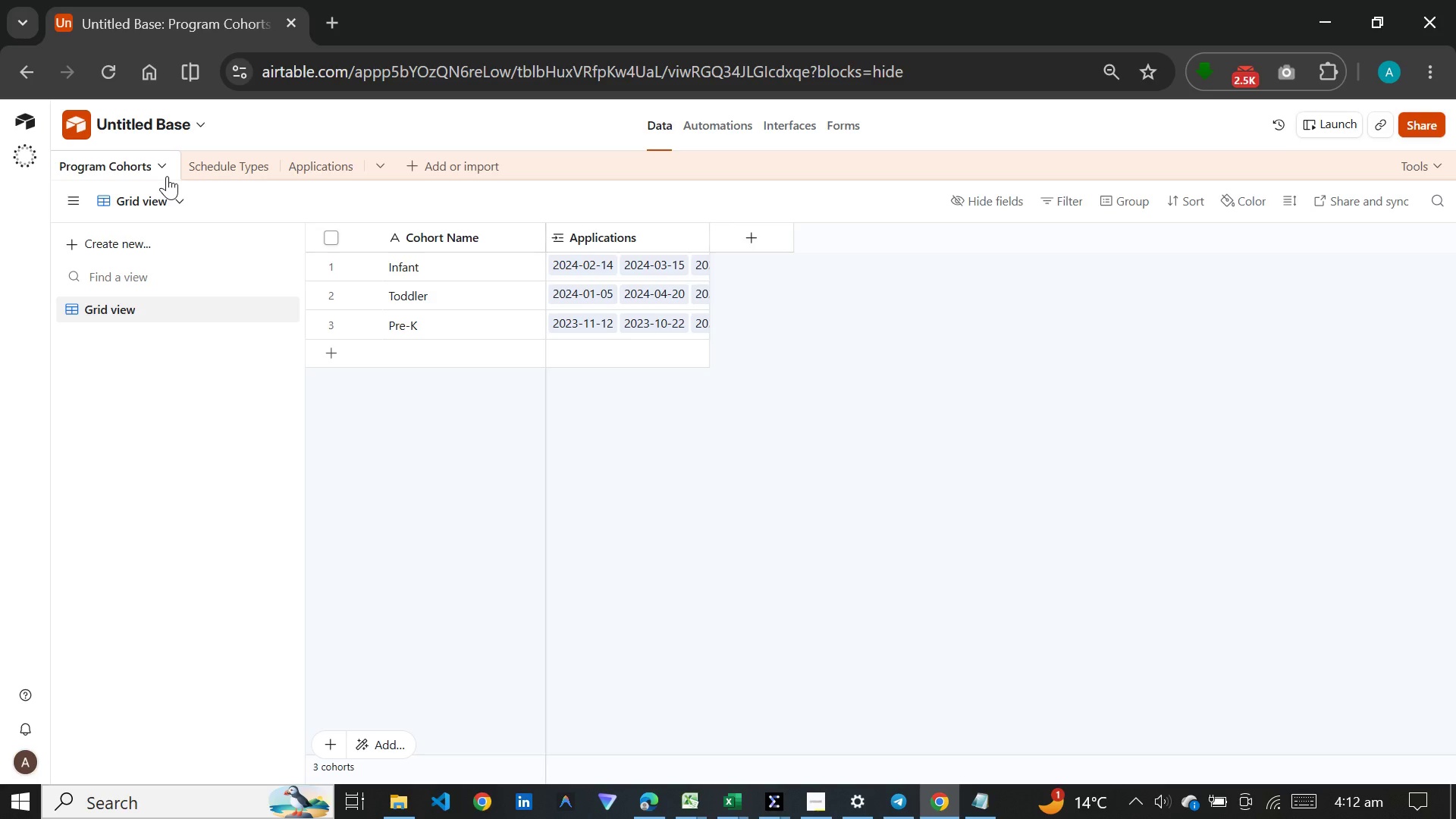 
wait(51.38)
 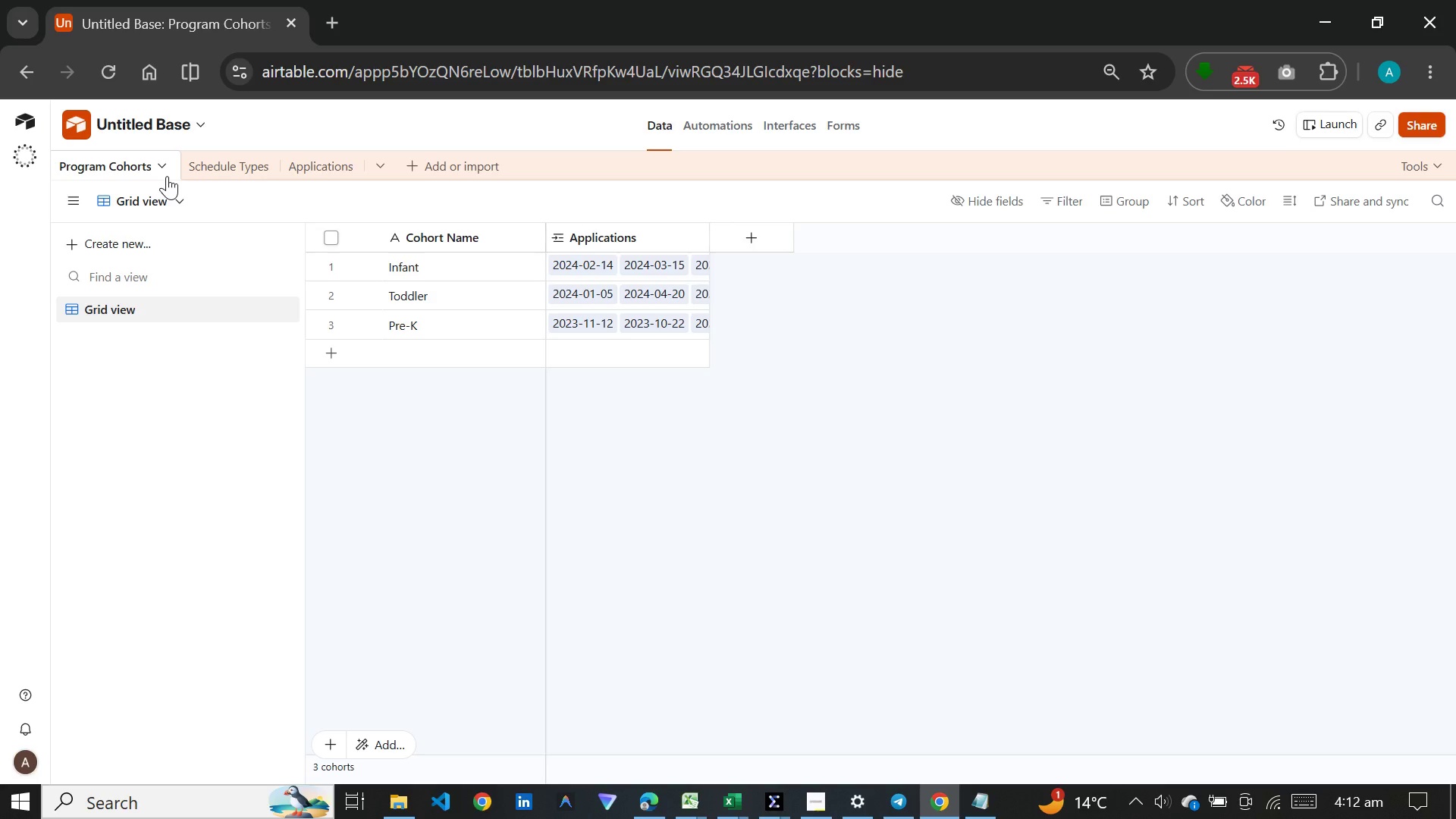 
left_click([329, 175])
 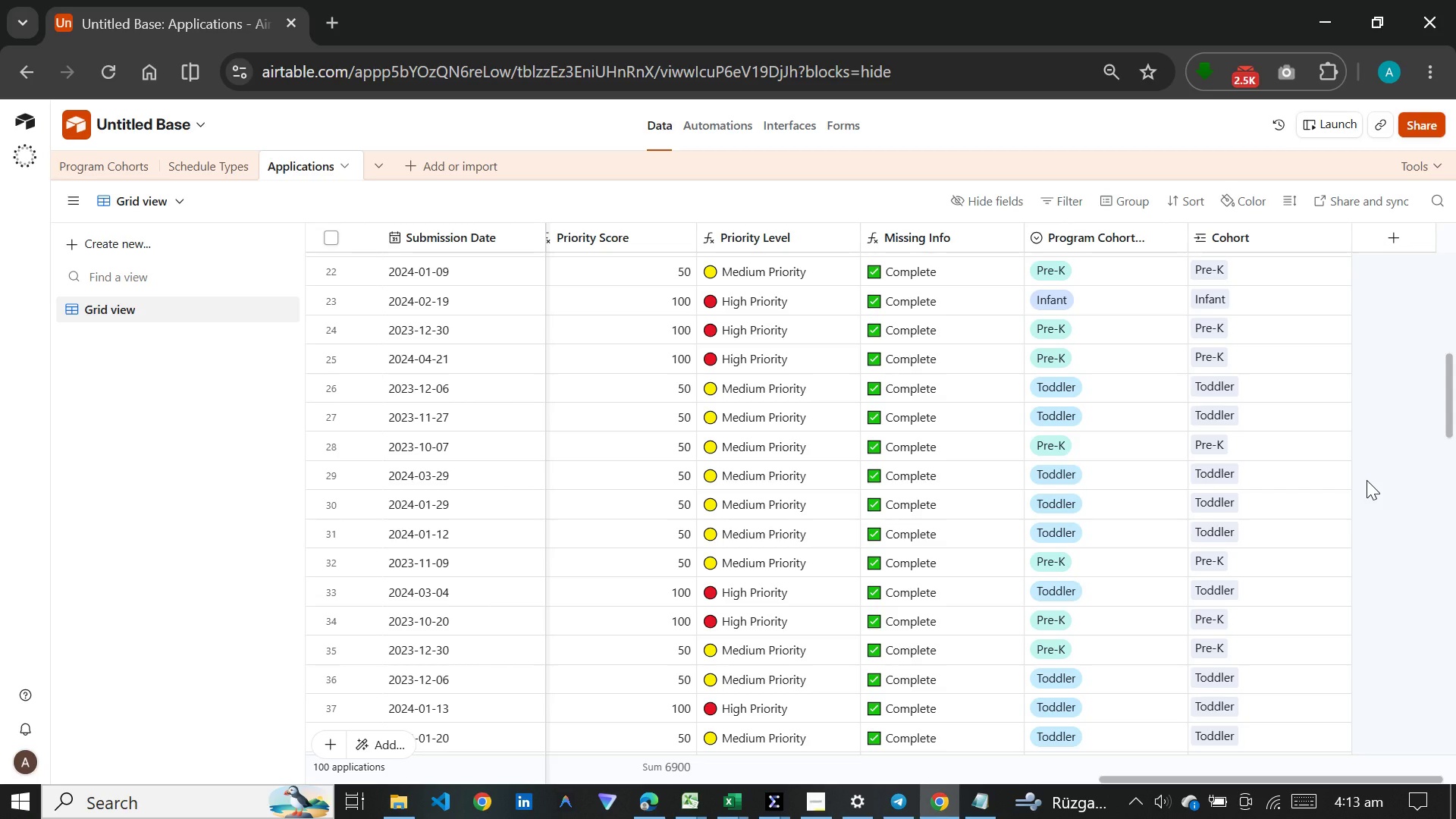 
wait(39.09)
 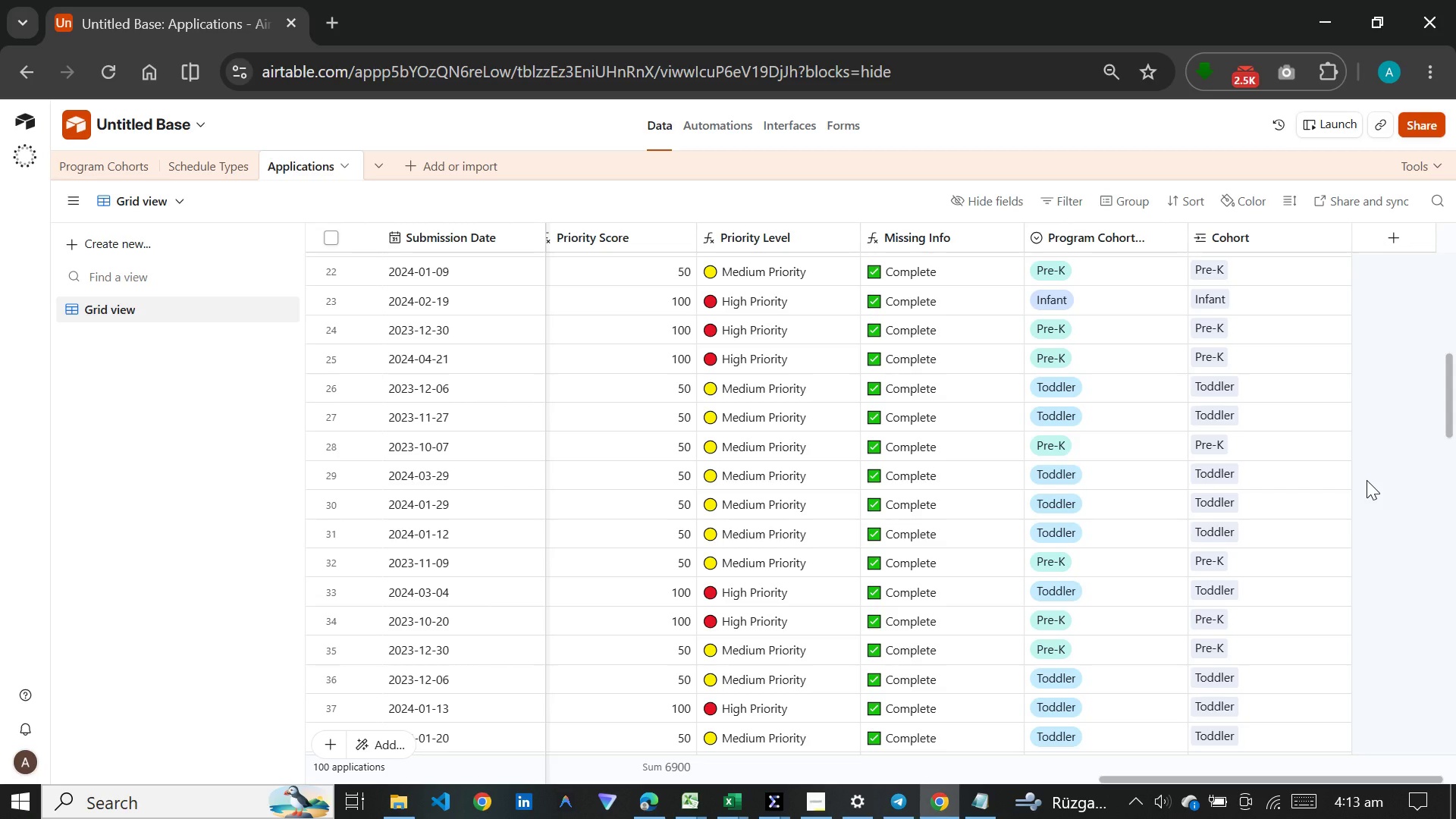 
left_click([164, 259])
 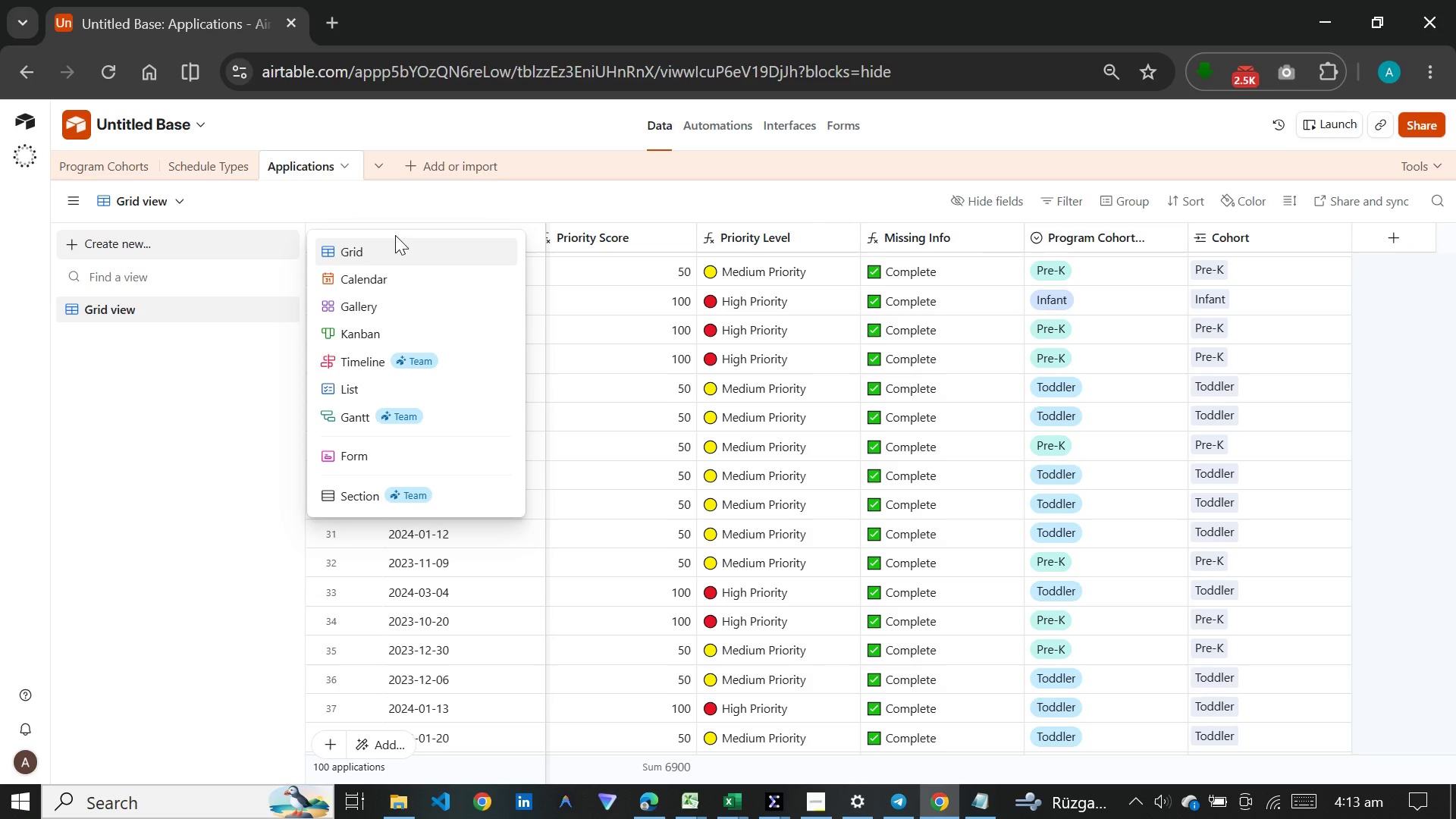 
wait(38.38)
 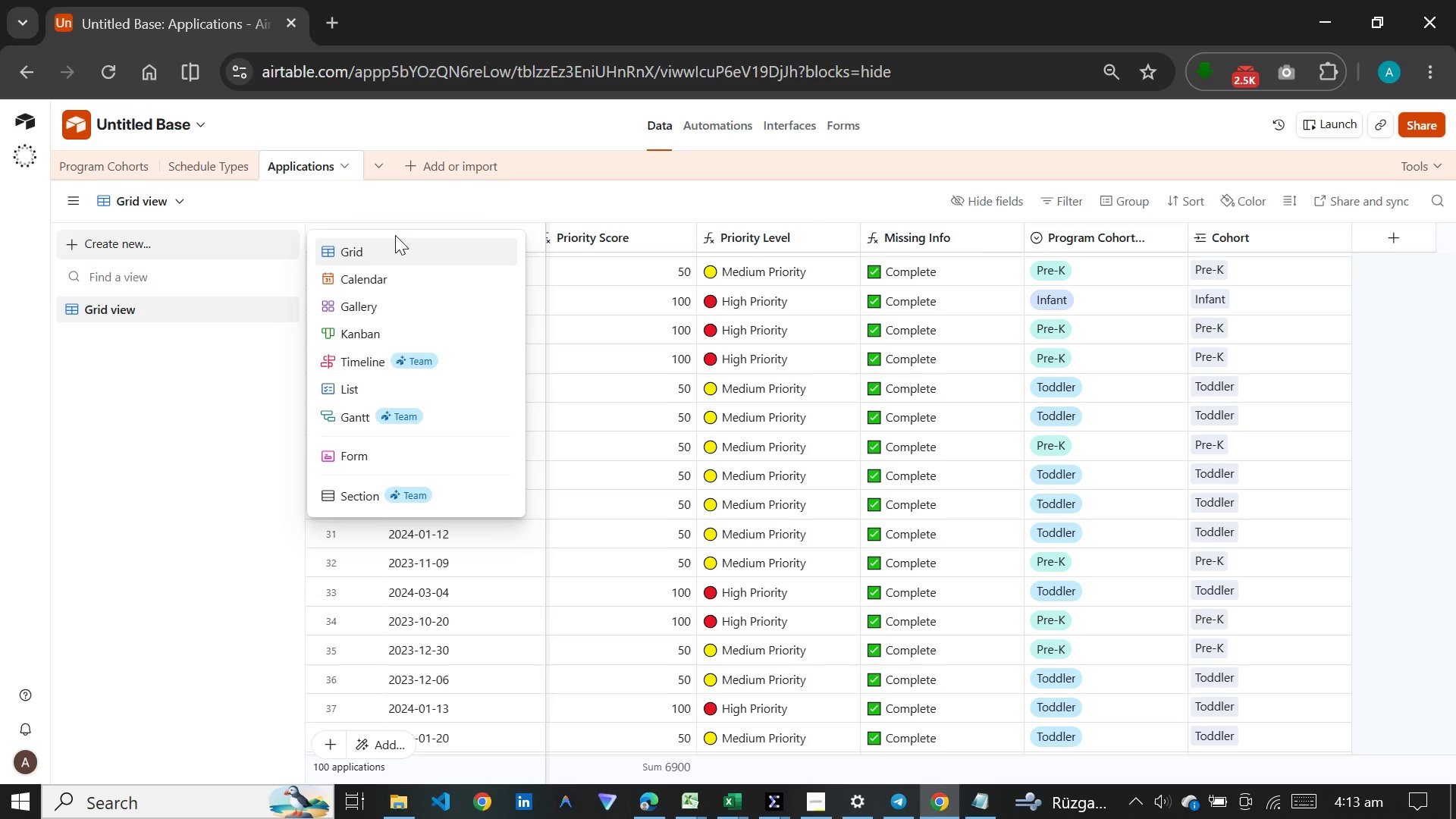 
left_click([360, 249])
 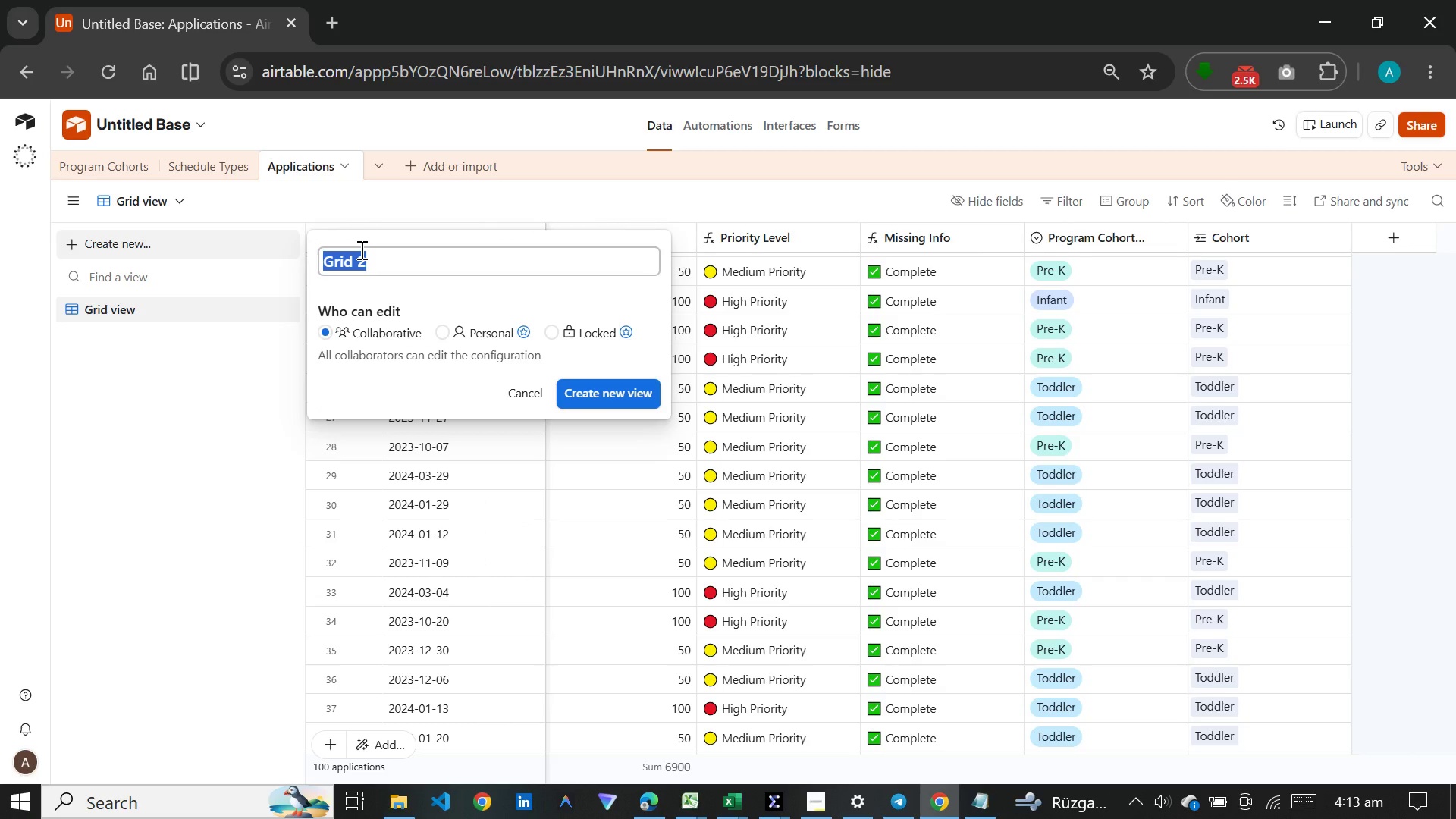 
type(Fall Enrollment)
 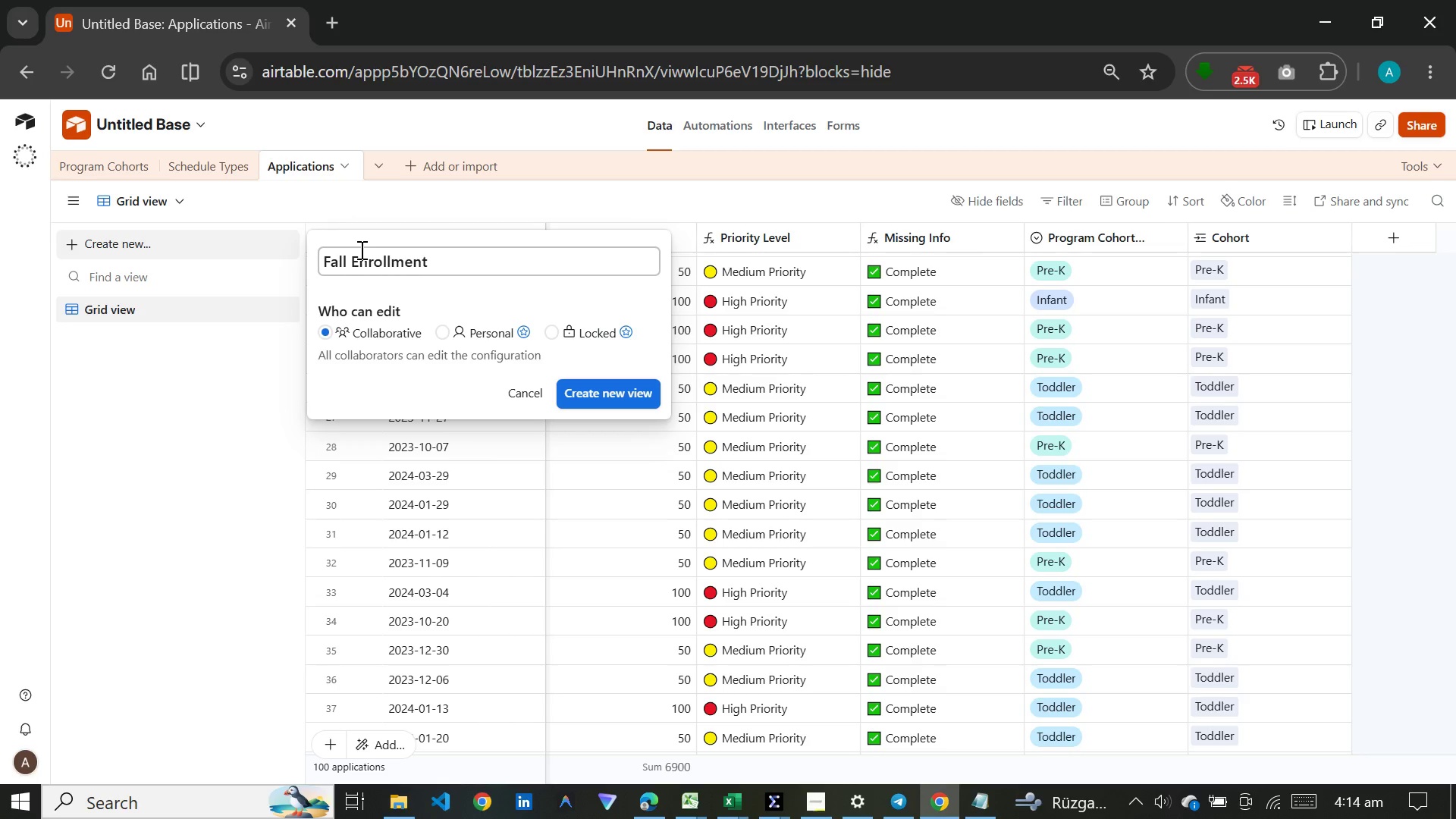 
type( Ready)
 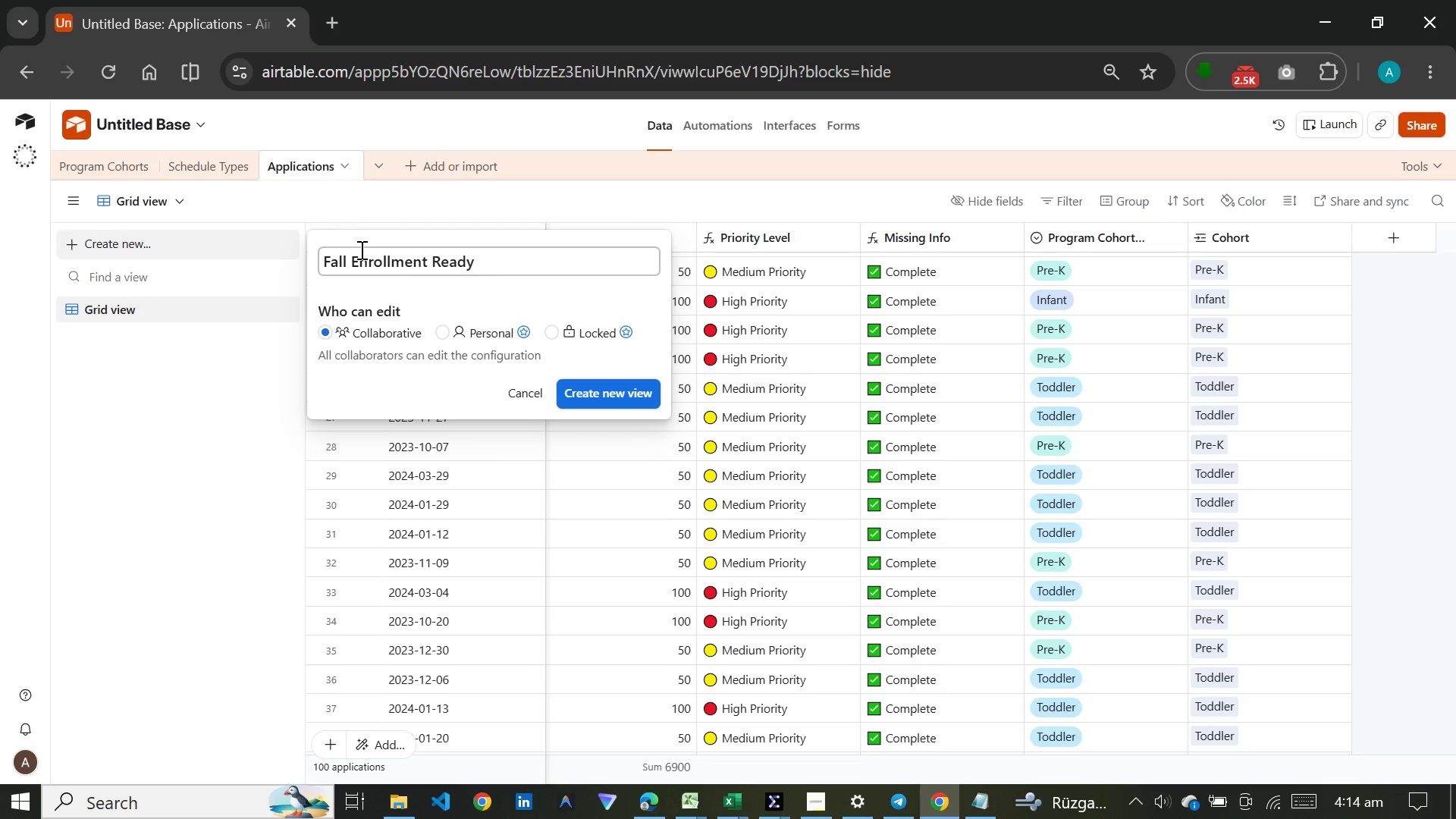 
key(Enter)
 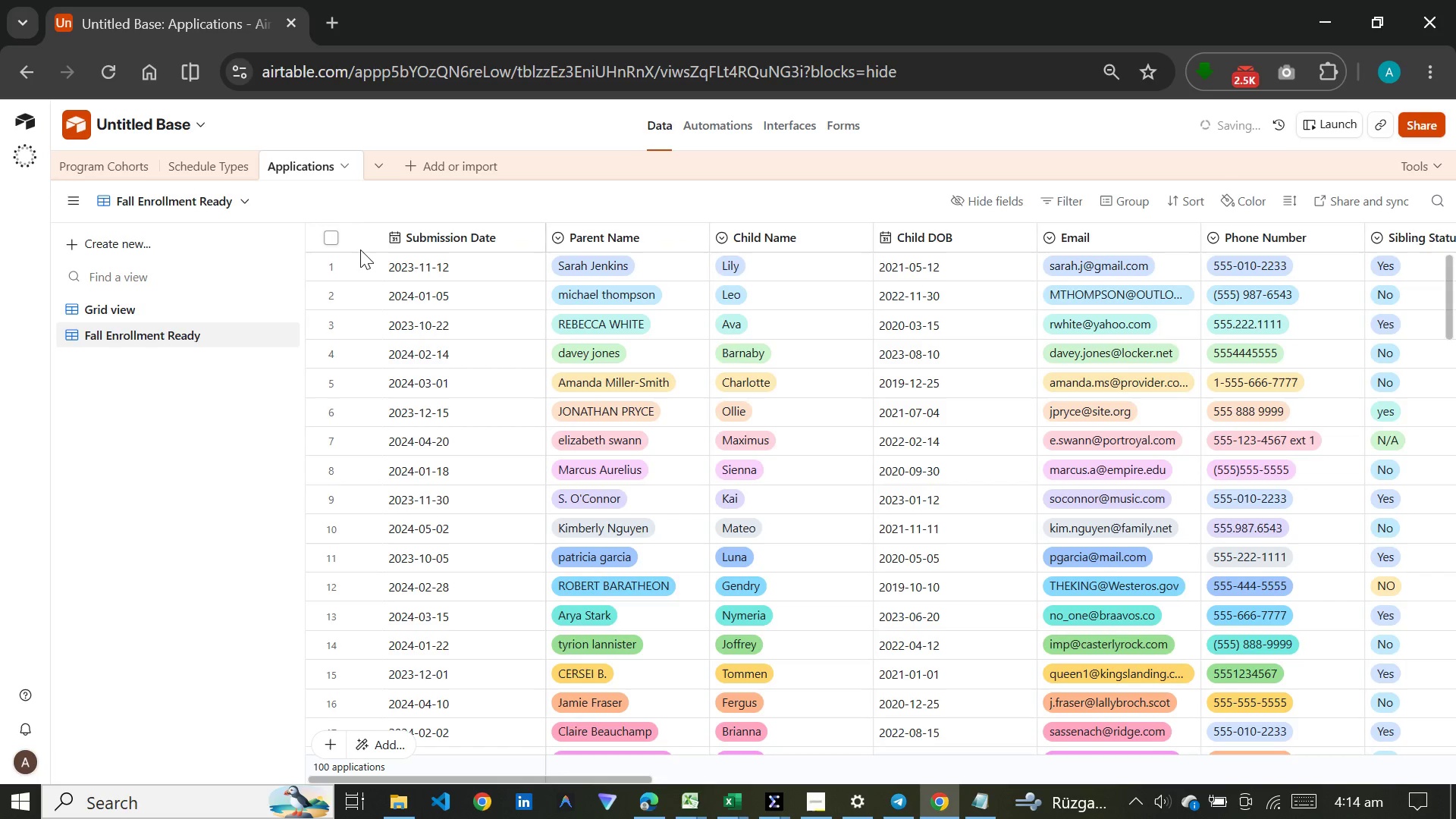 
wait(6.73)
 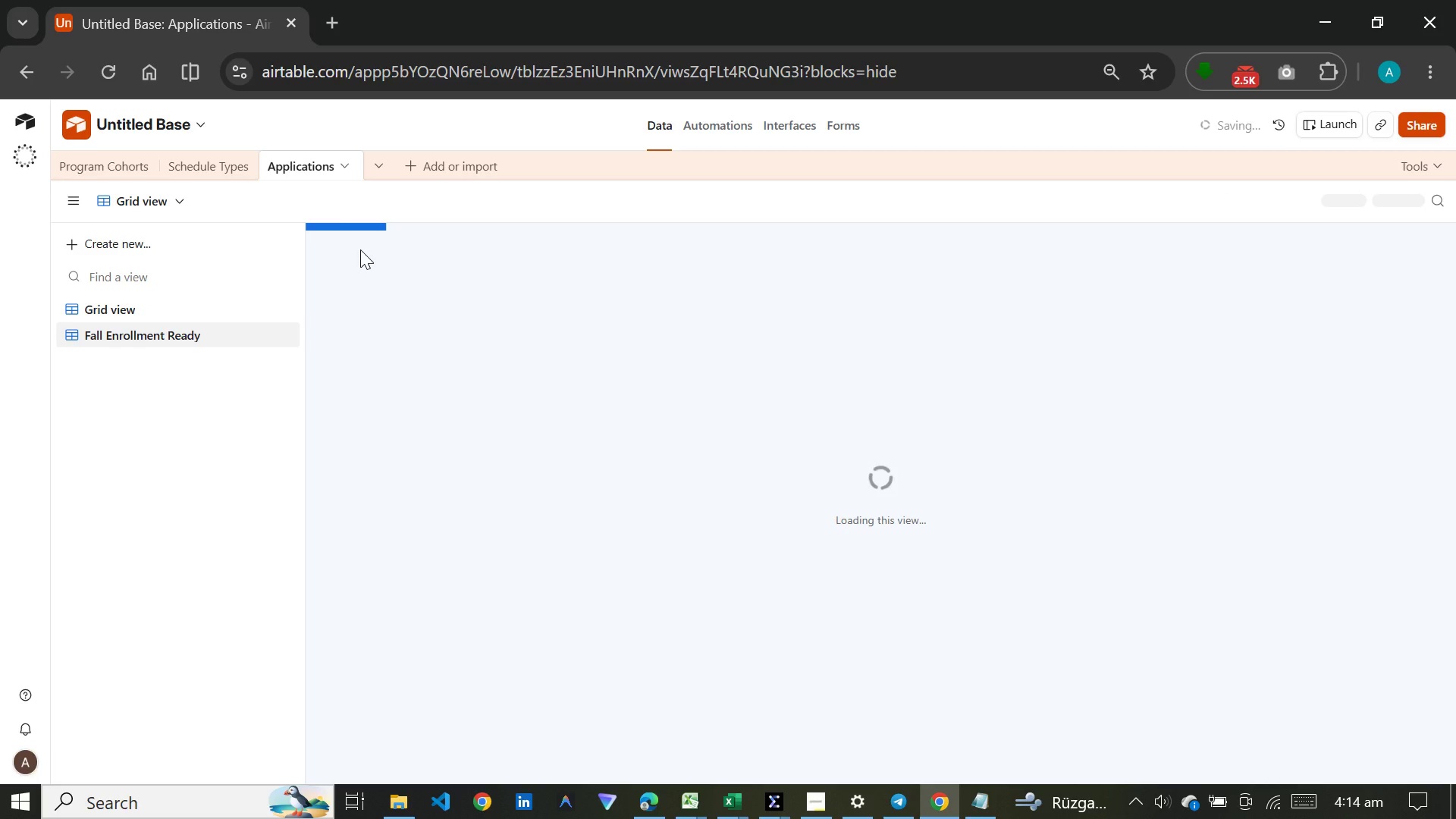 
left_click([1119, 196])
 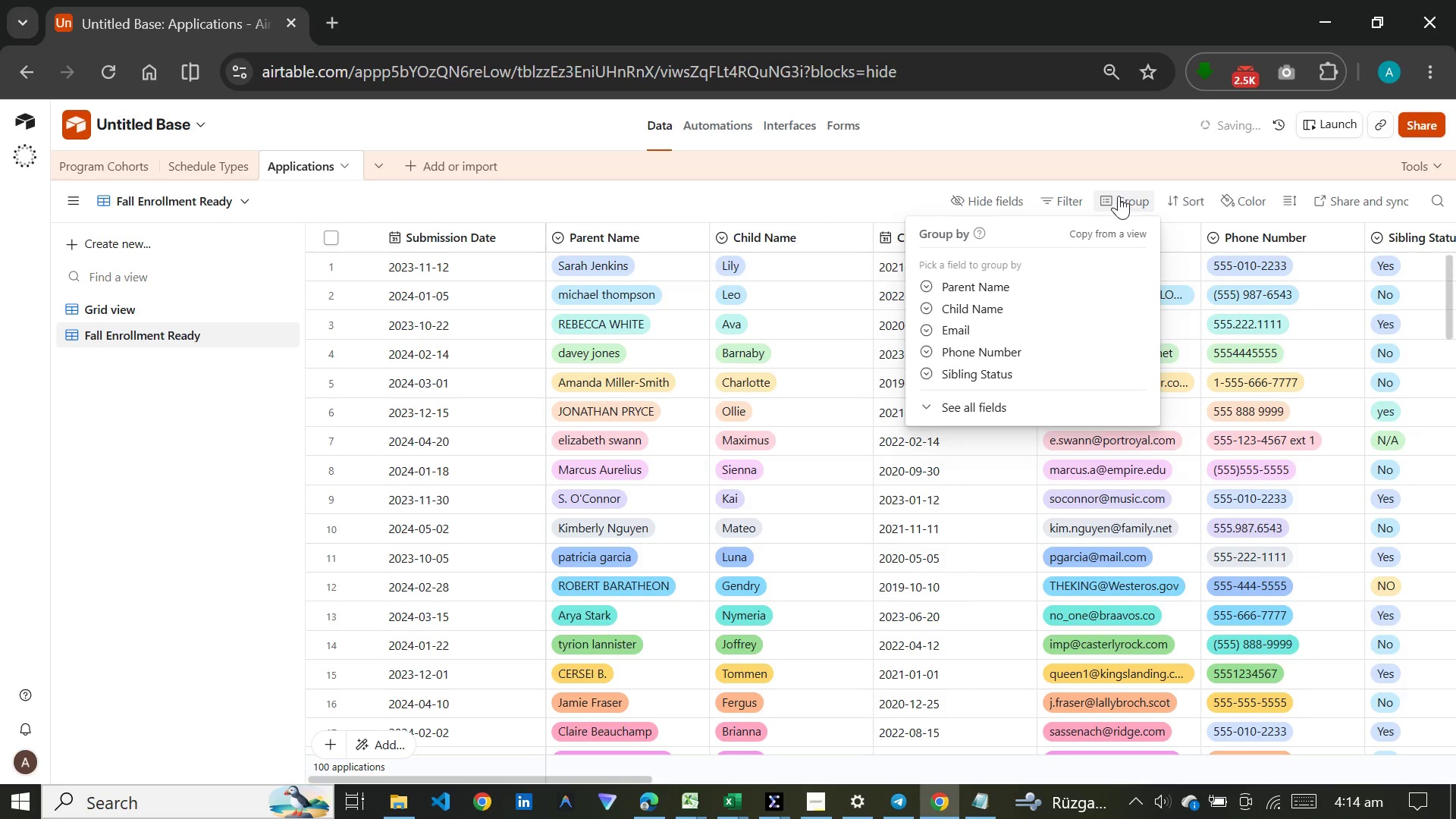 
wait(8.19)
 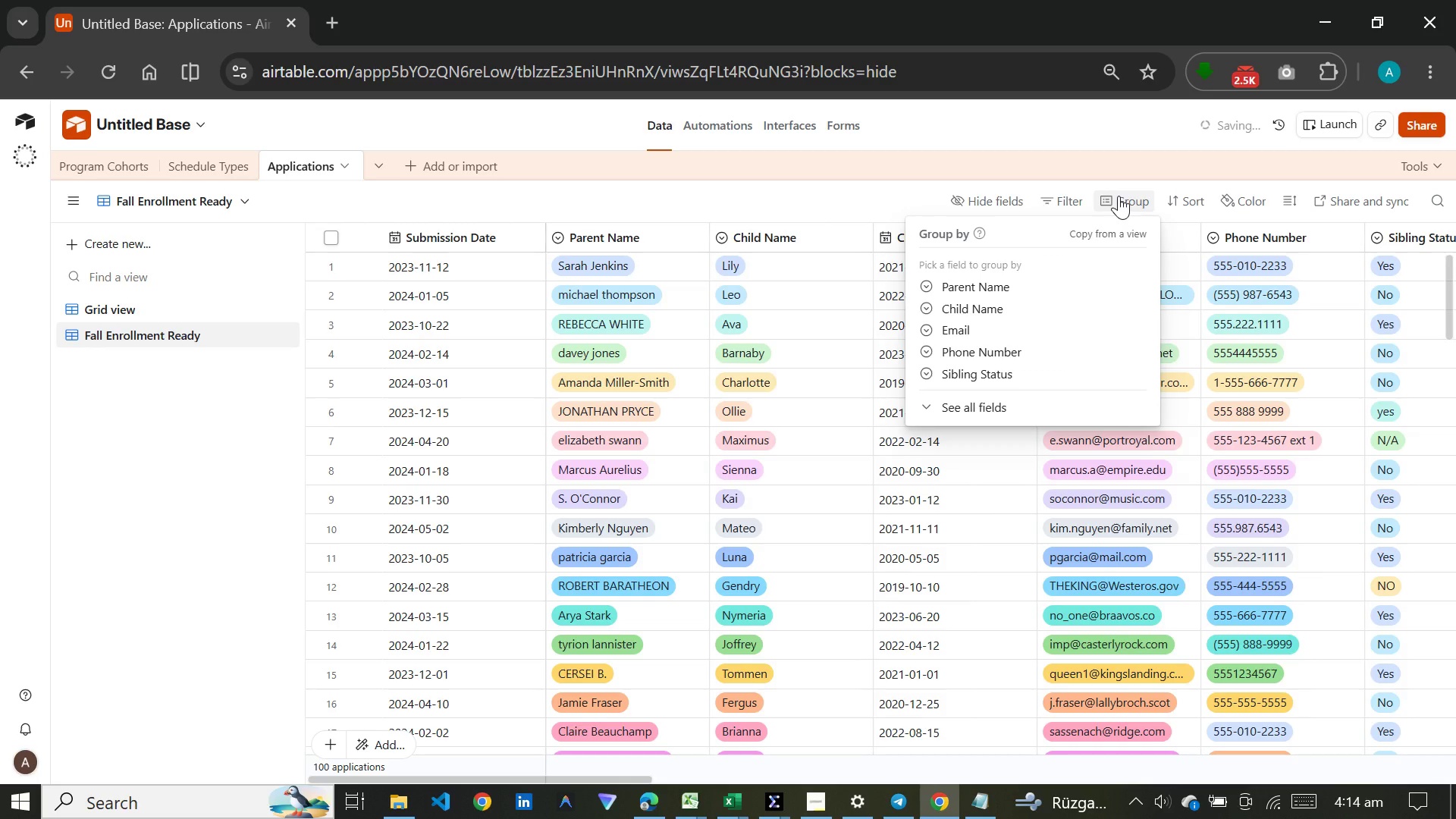 
scroll: coordinate [1012, 471], scroll_direction: down, amount: 9.0
 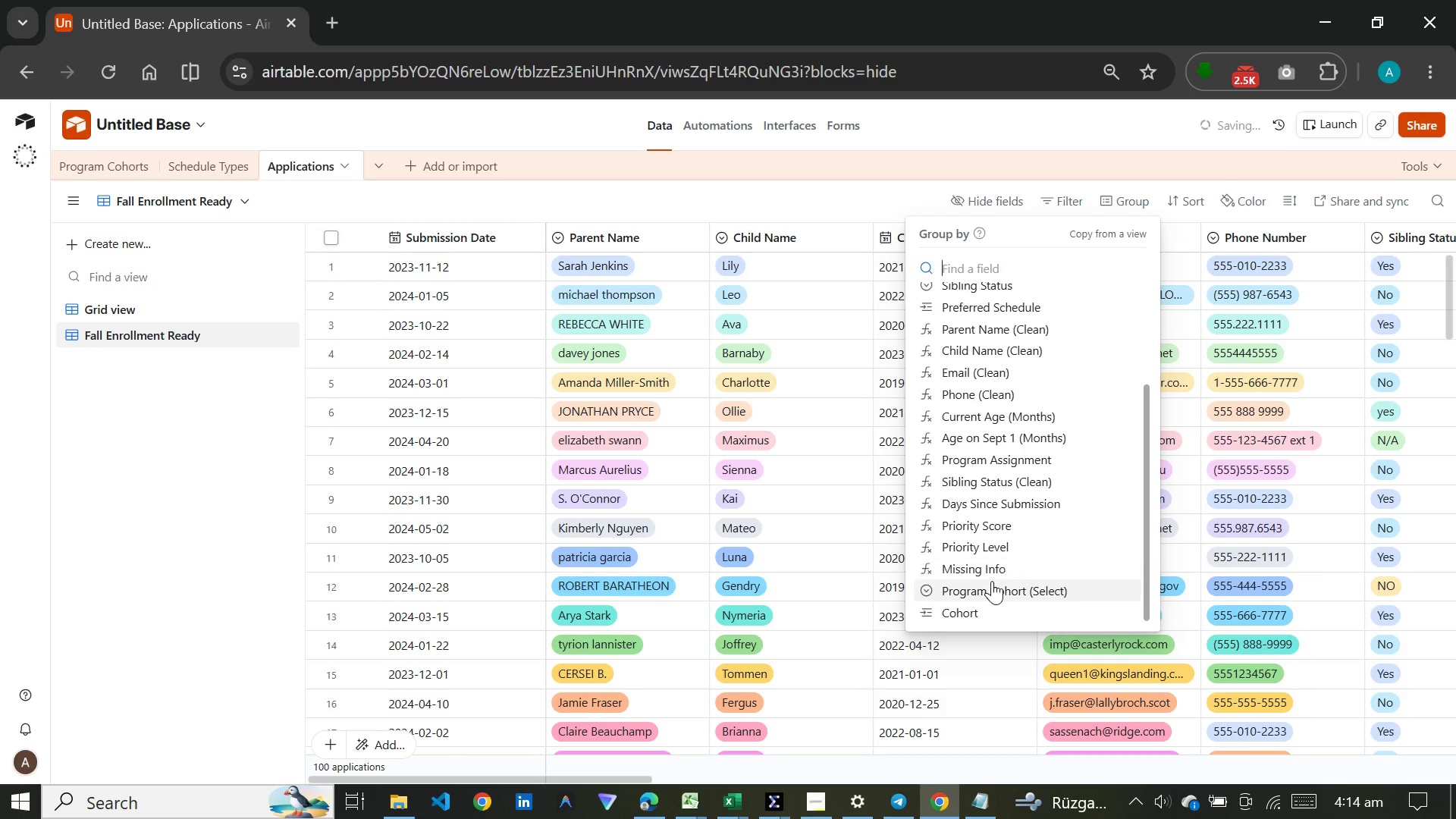 
left_click([992, 581])
 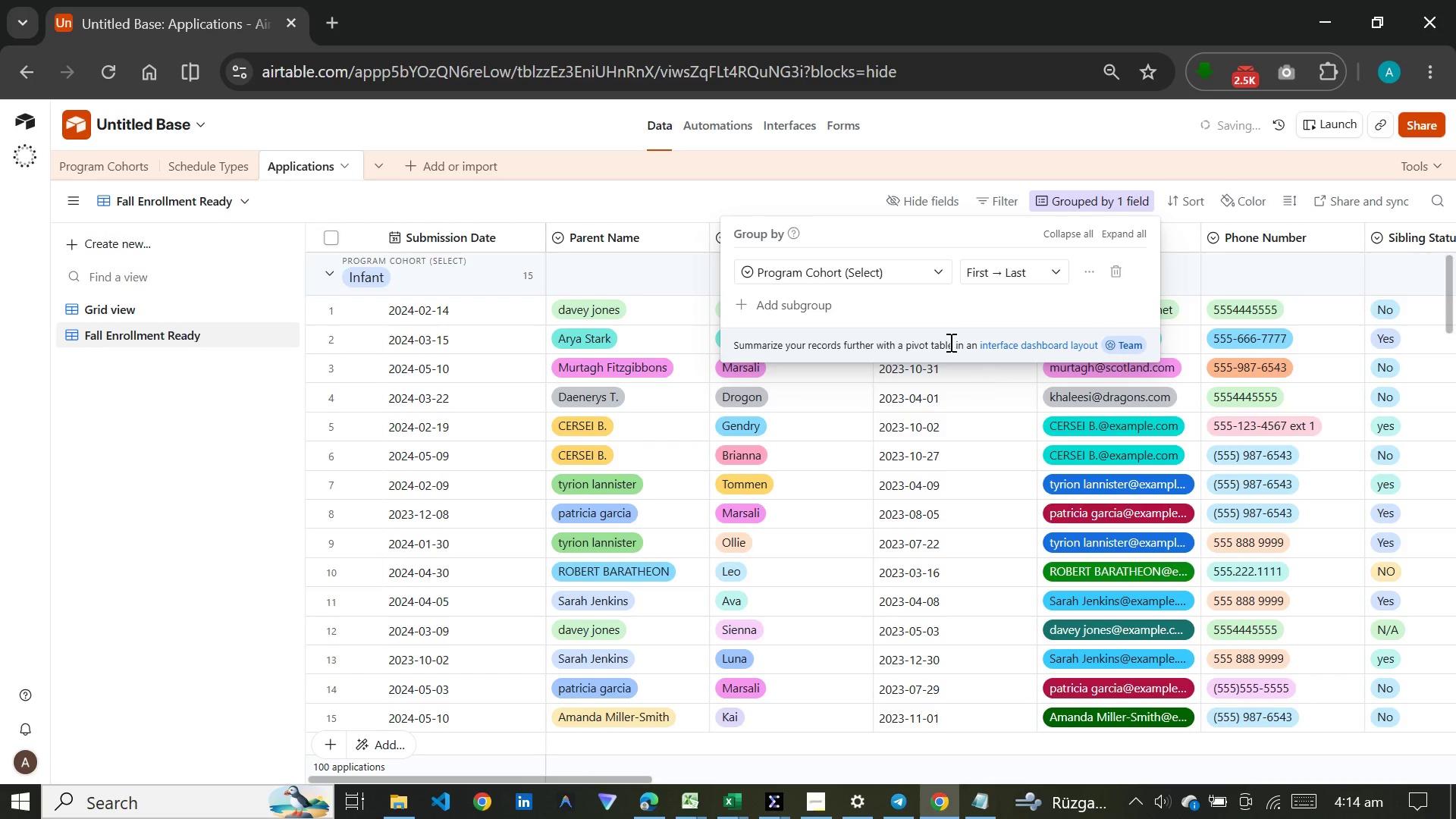 
wait(5.19)
 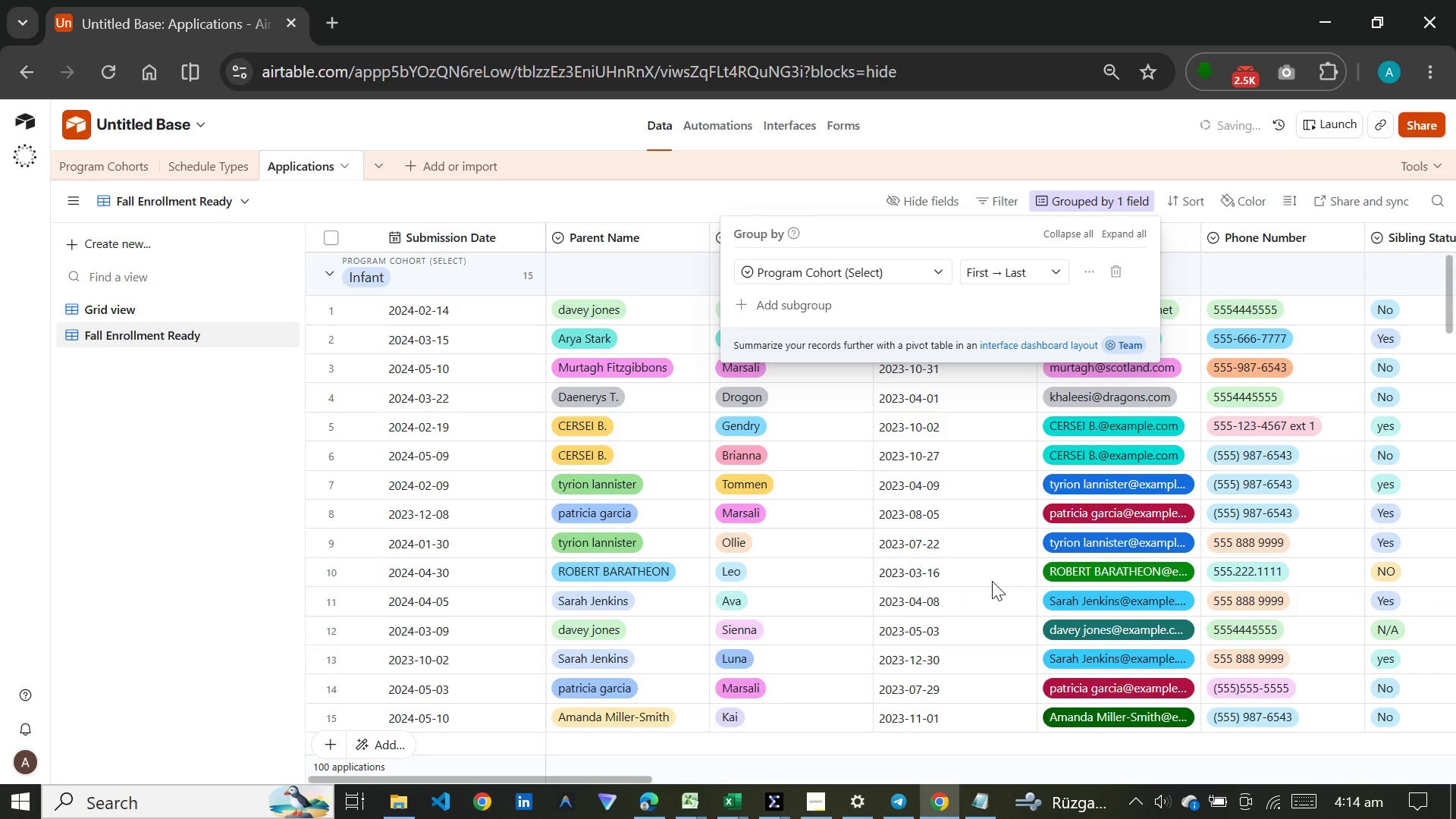 
left_click([260, 461])
 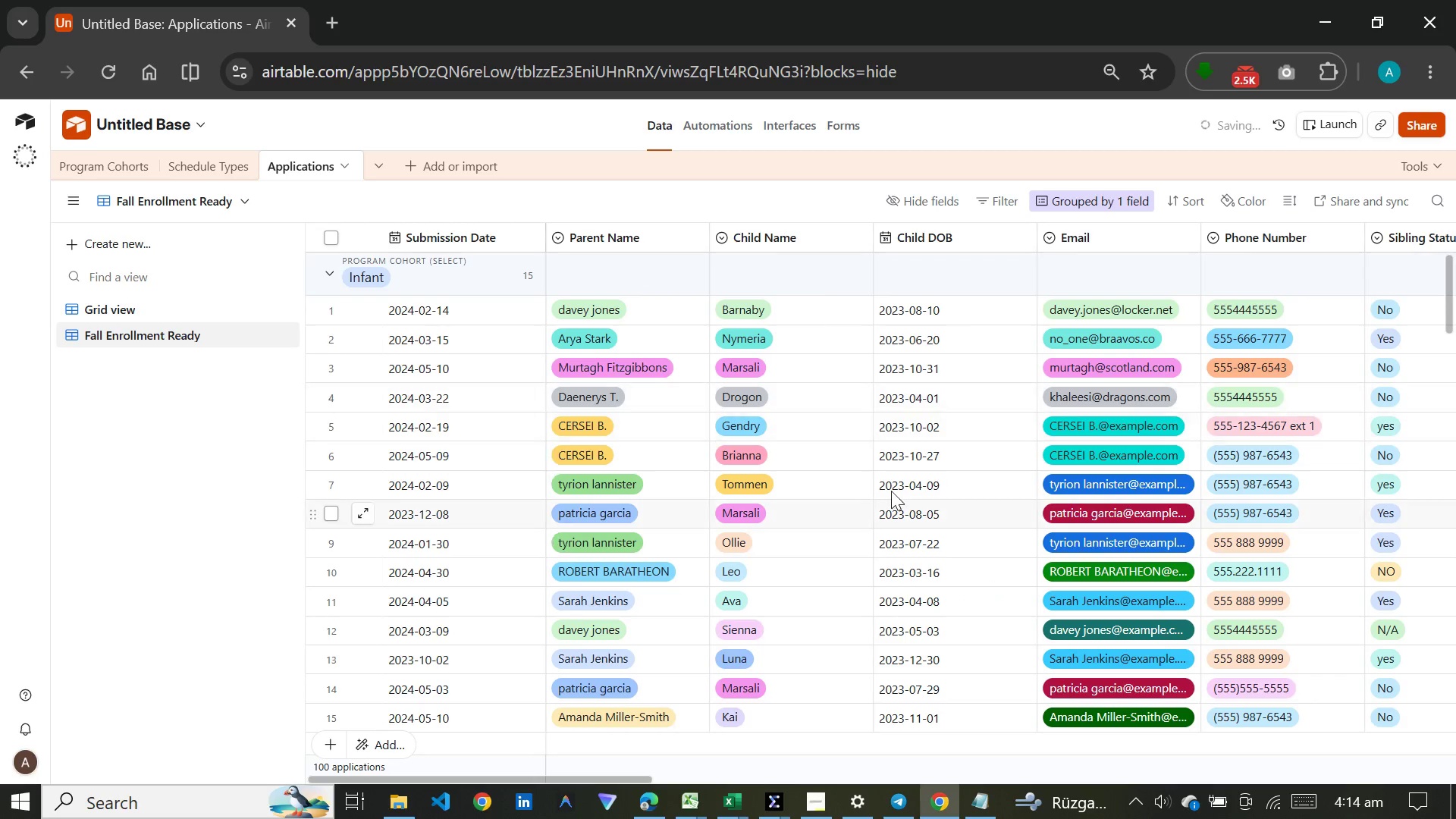 
scroll: coordinate [871, 585], scroll_direction: down, amount: 60.0
 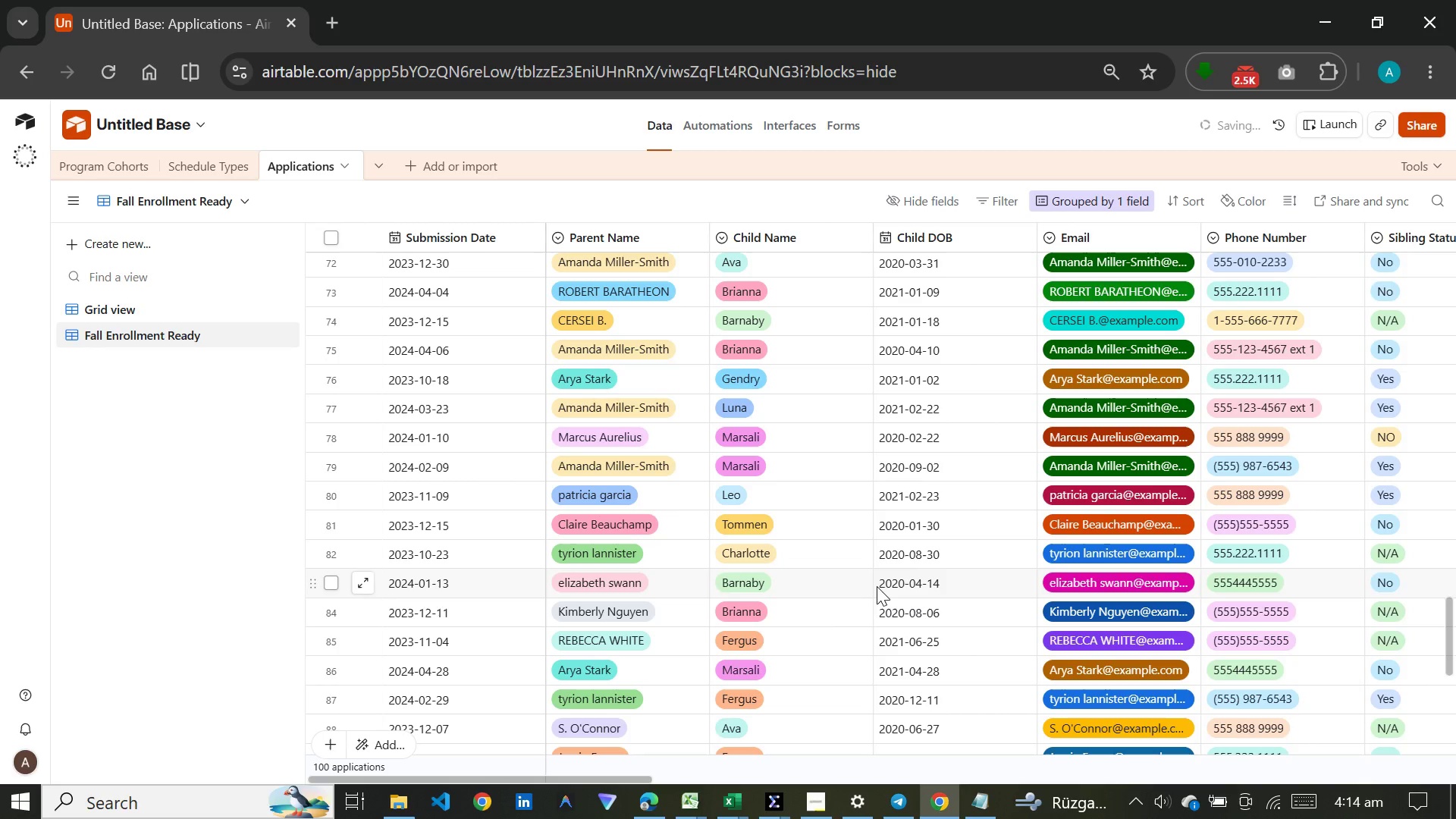 
wait(5.26)
 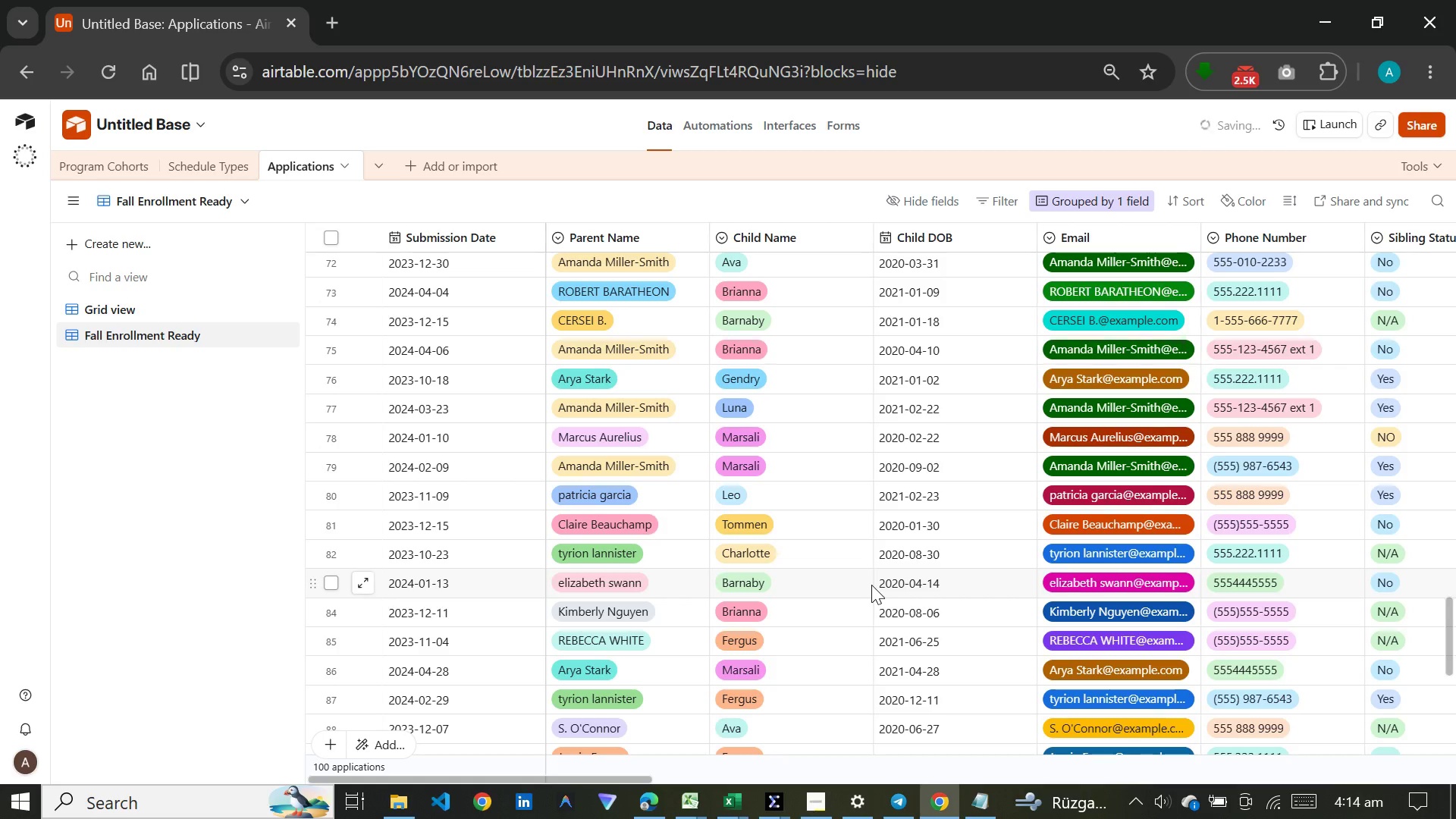 
left_click([1194, 199])
 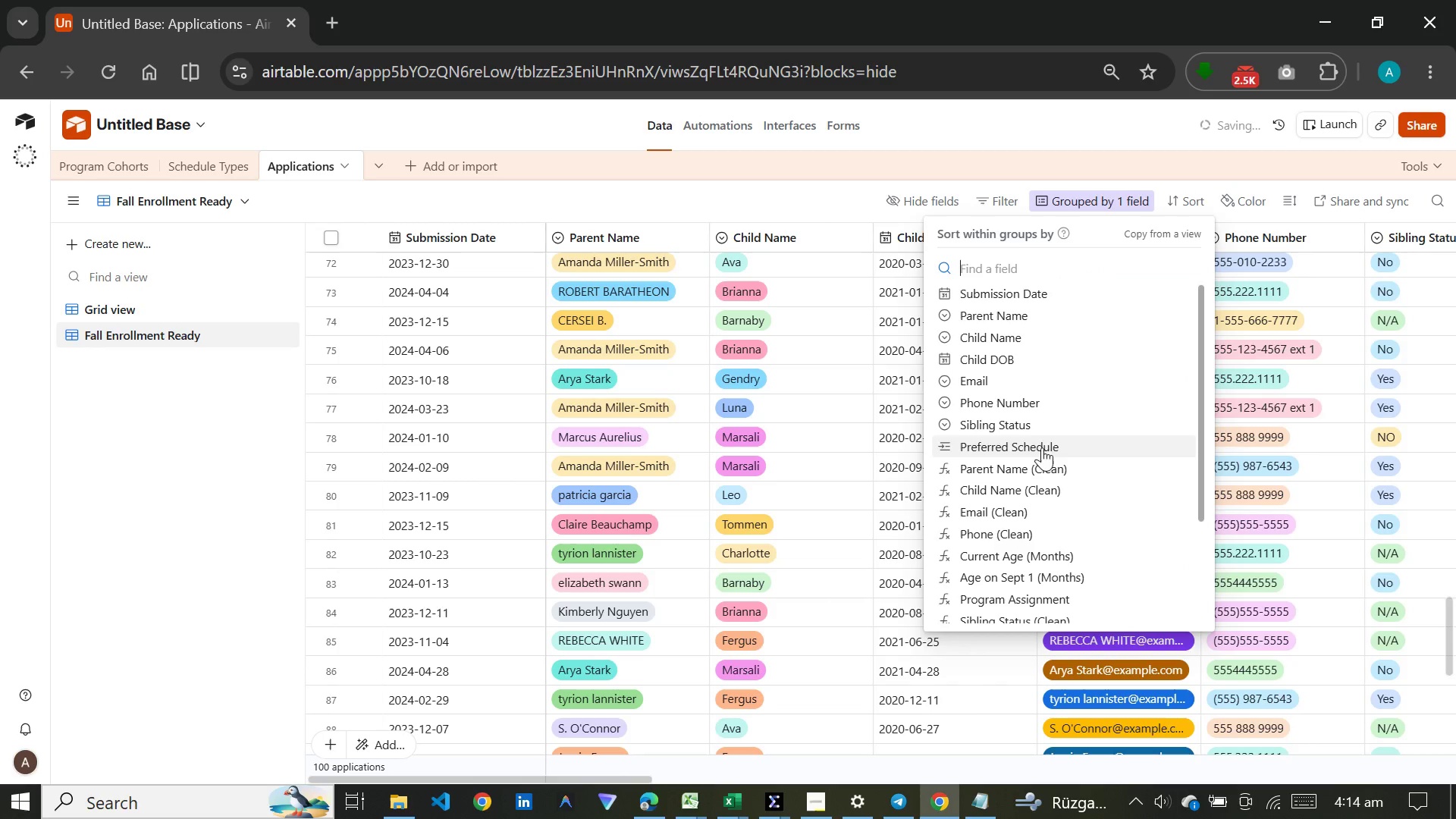 
scroll: coordinate [1045, 347], scroll_direction: down, amount: 2.0
 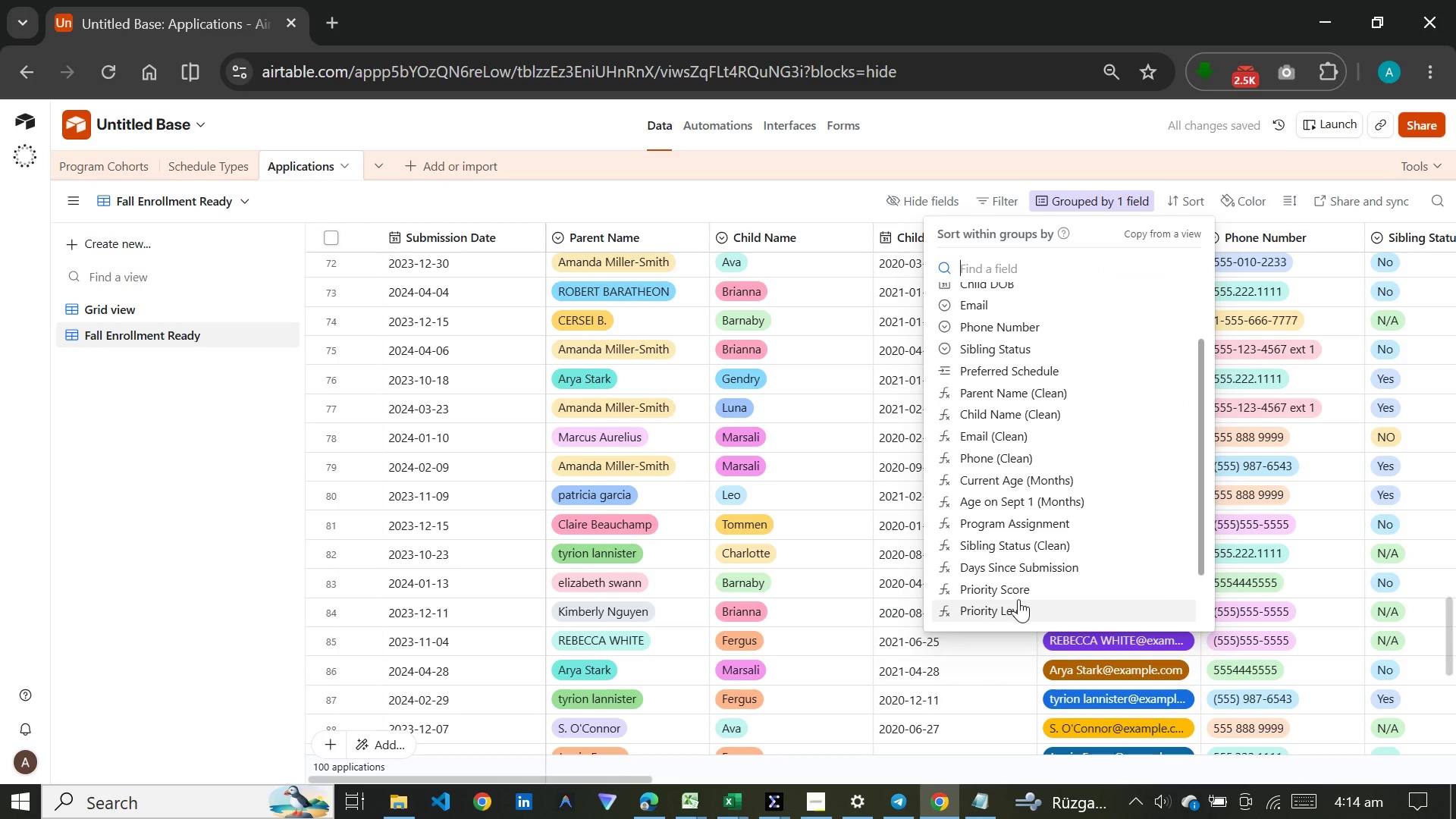 
left_click([1015, 581])
 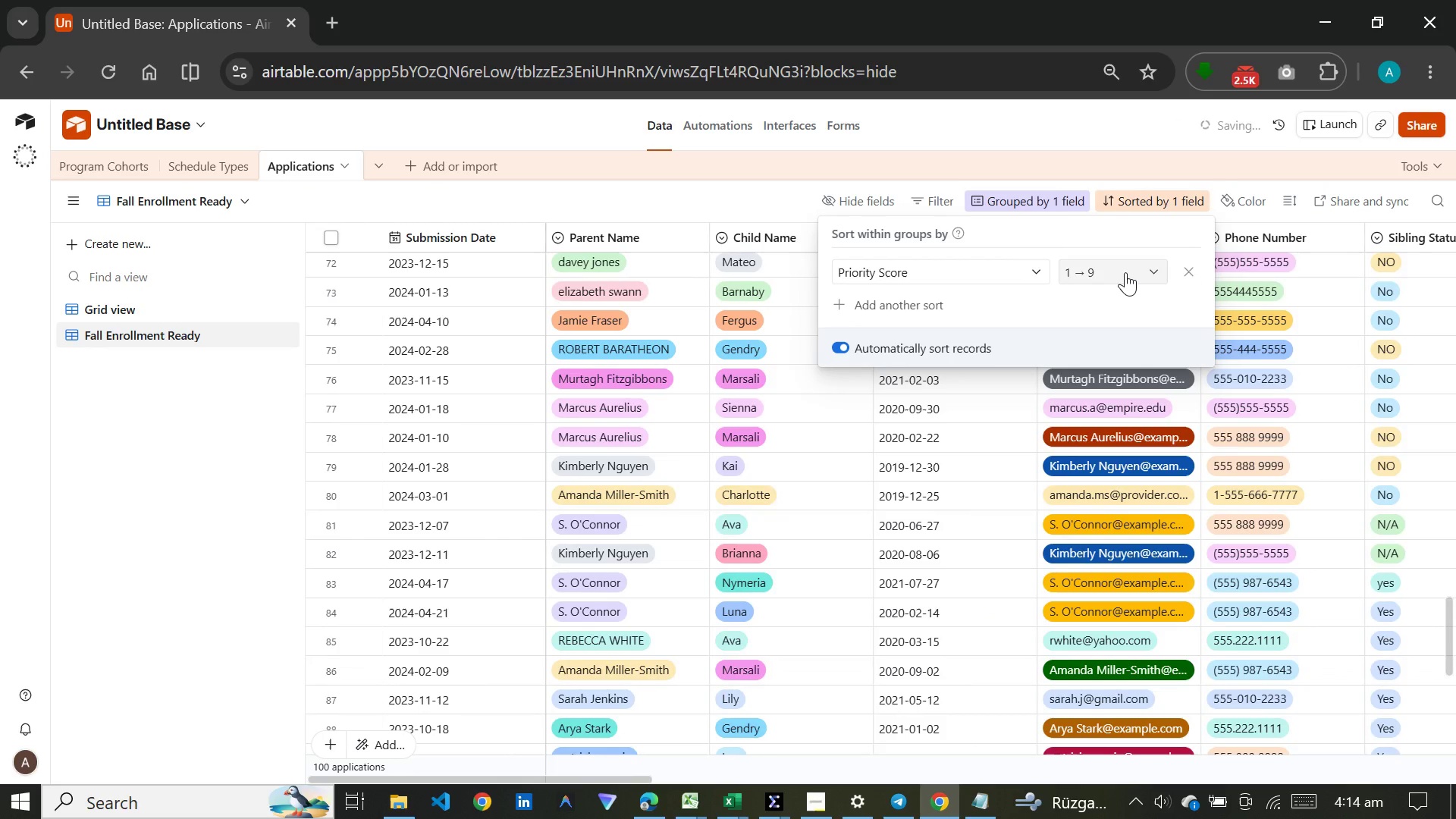 
left_click([1125, 272])
 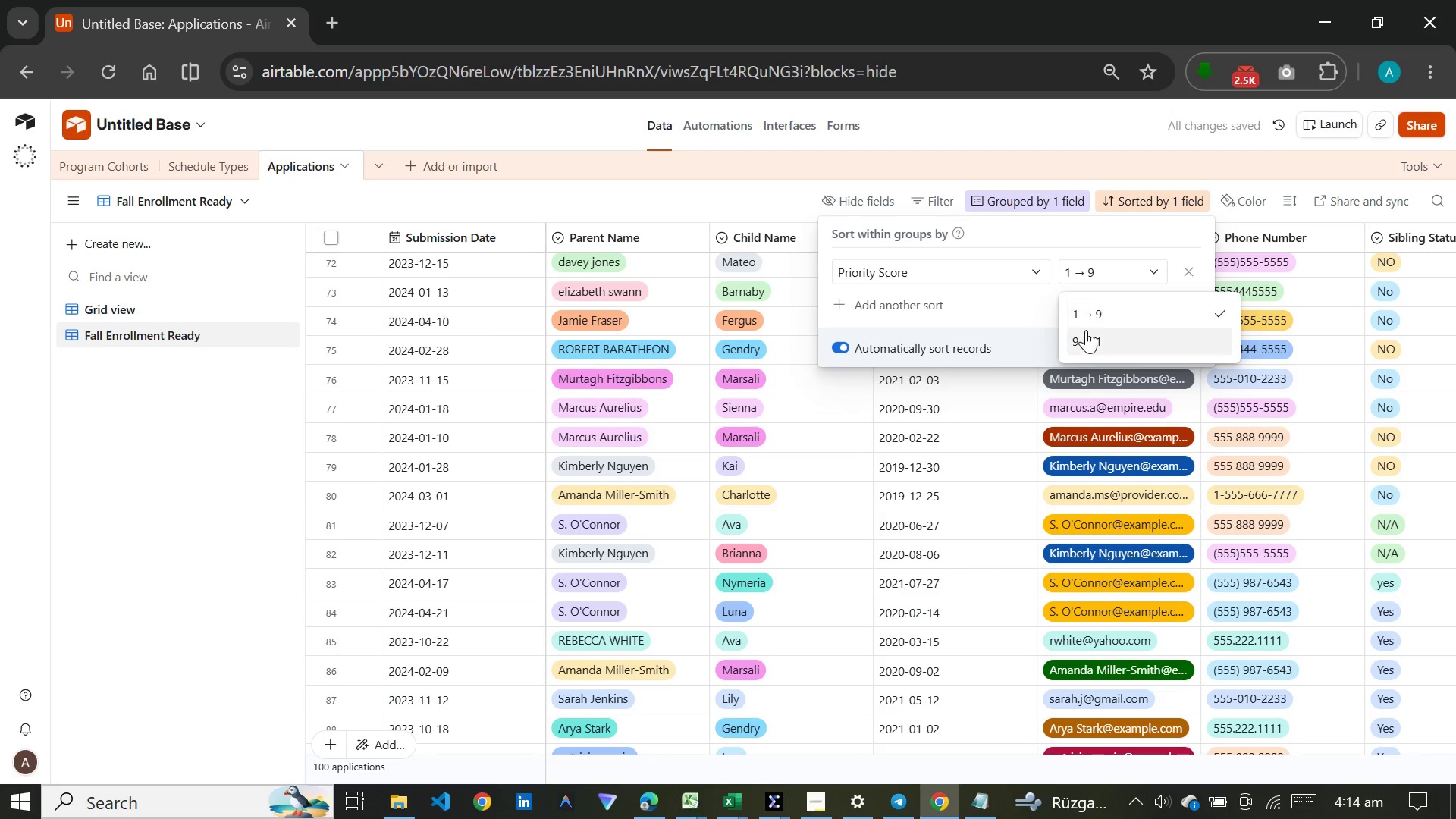 
left_click([1086, 330])
 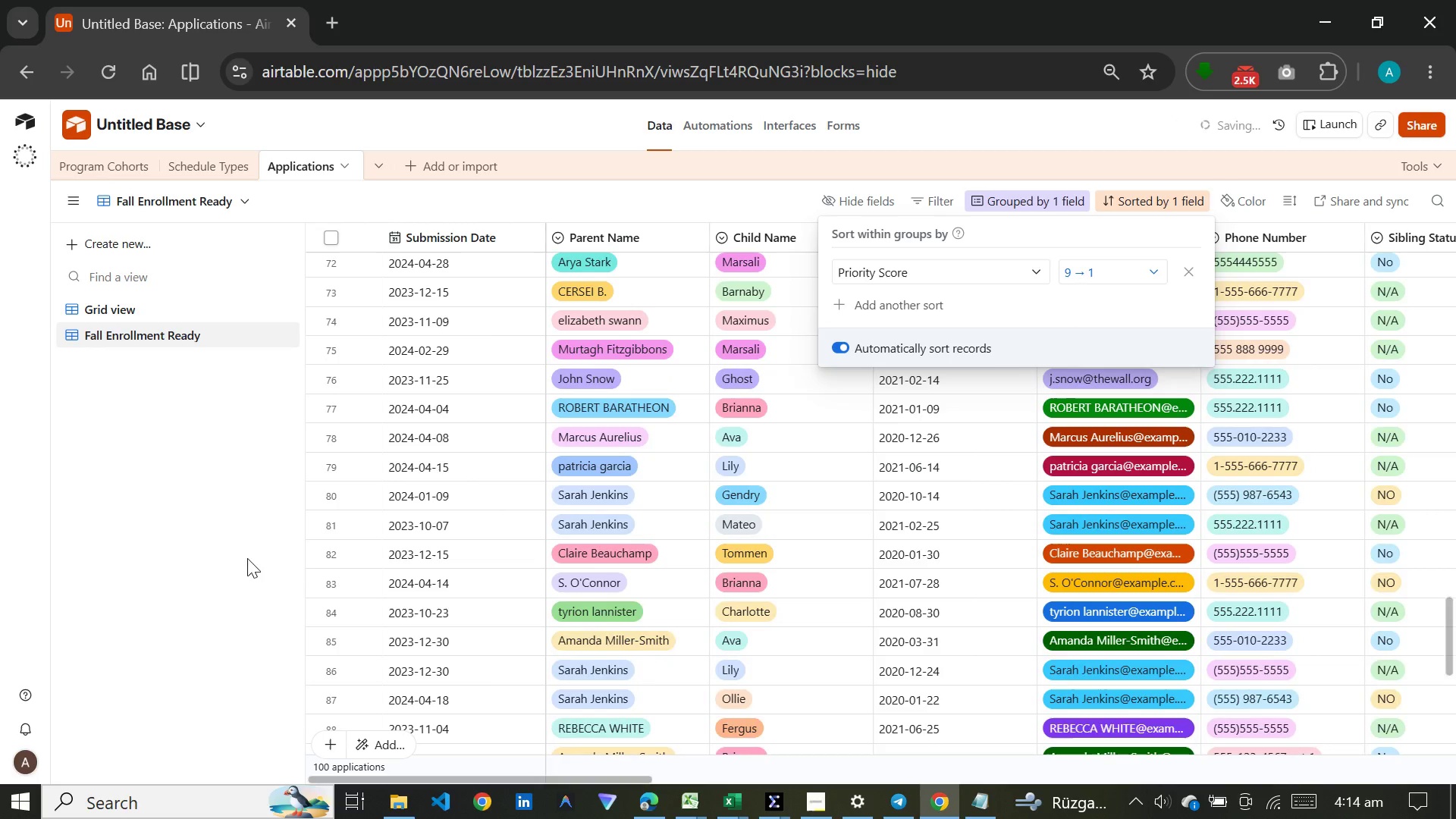 
left_click([210, 558])
 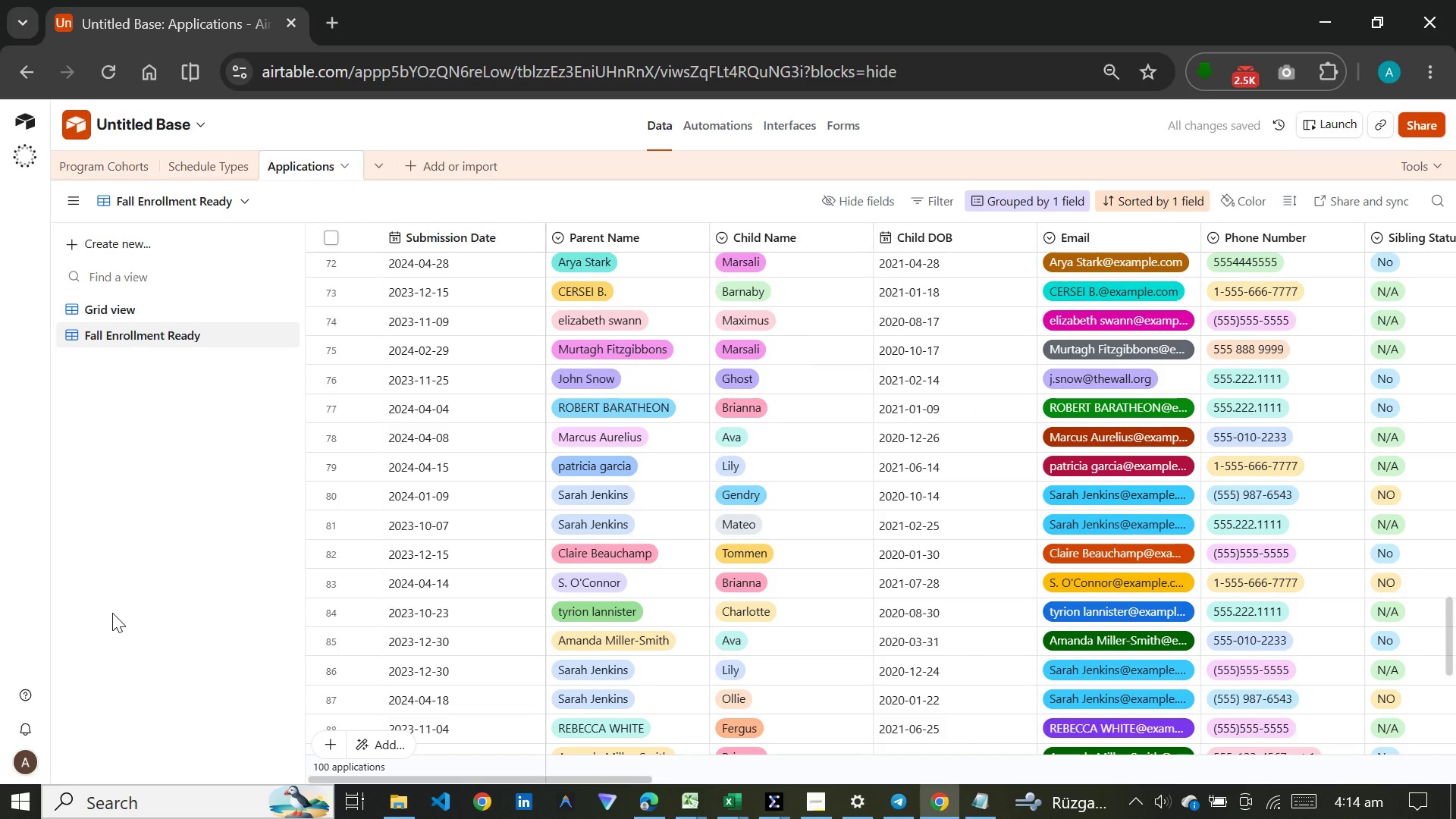 
wait(8.61)
 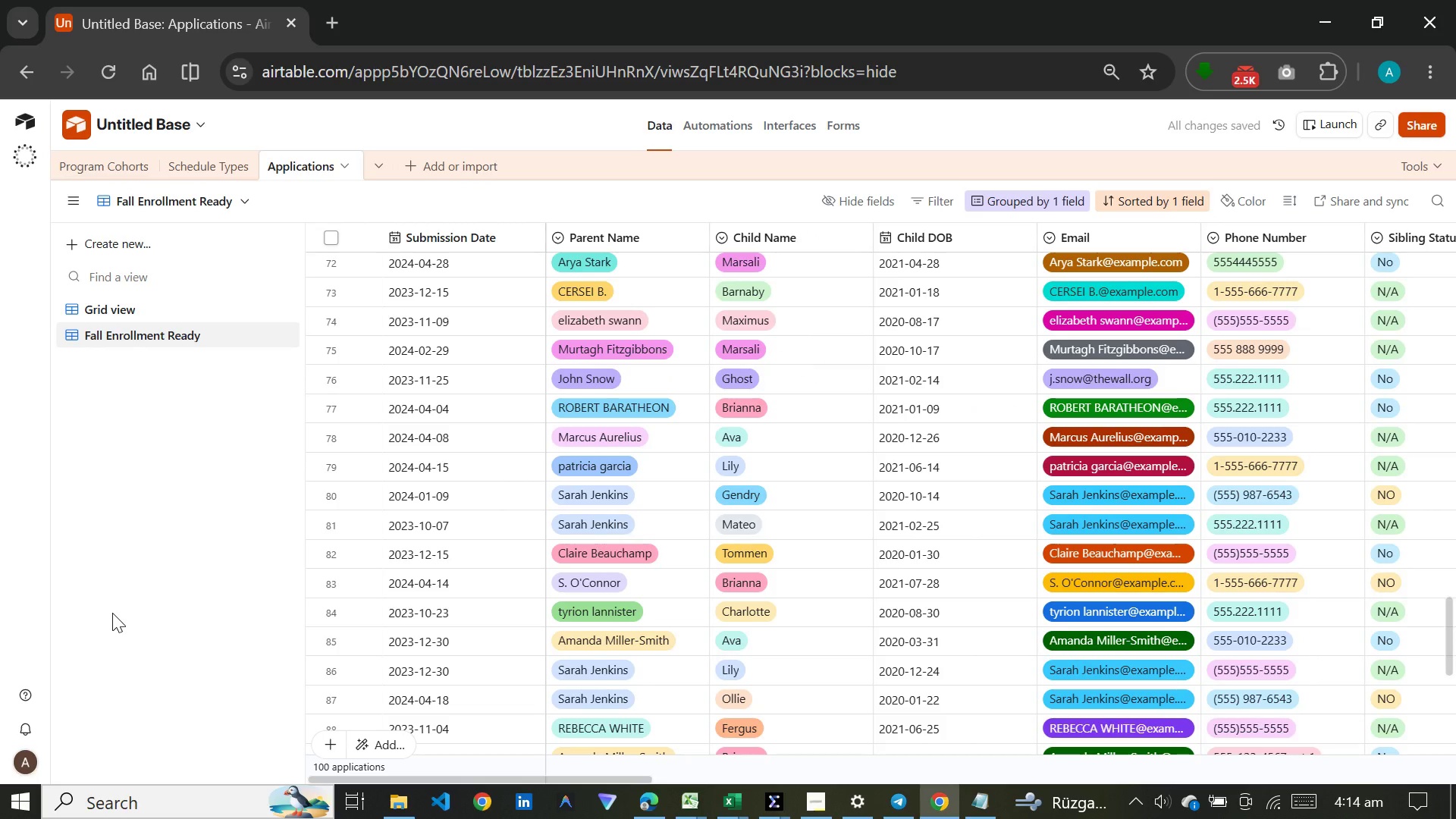 
left_click([881, 206])
 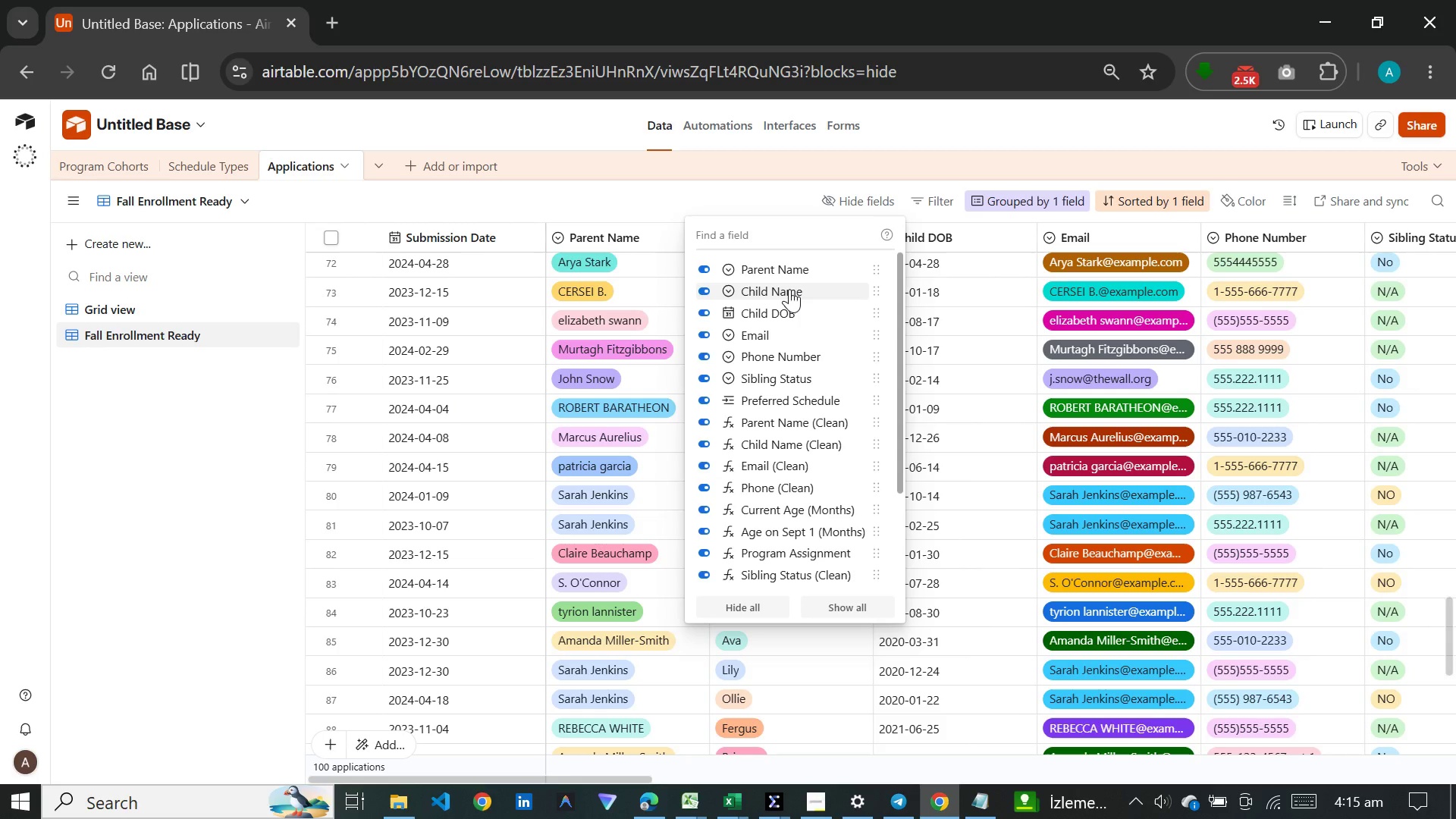 
wait(13.09)
 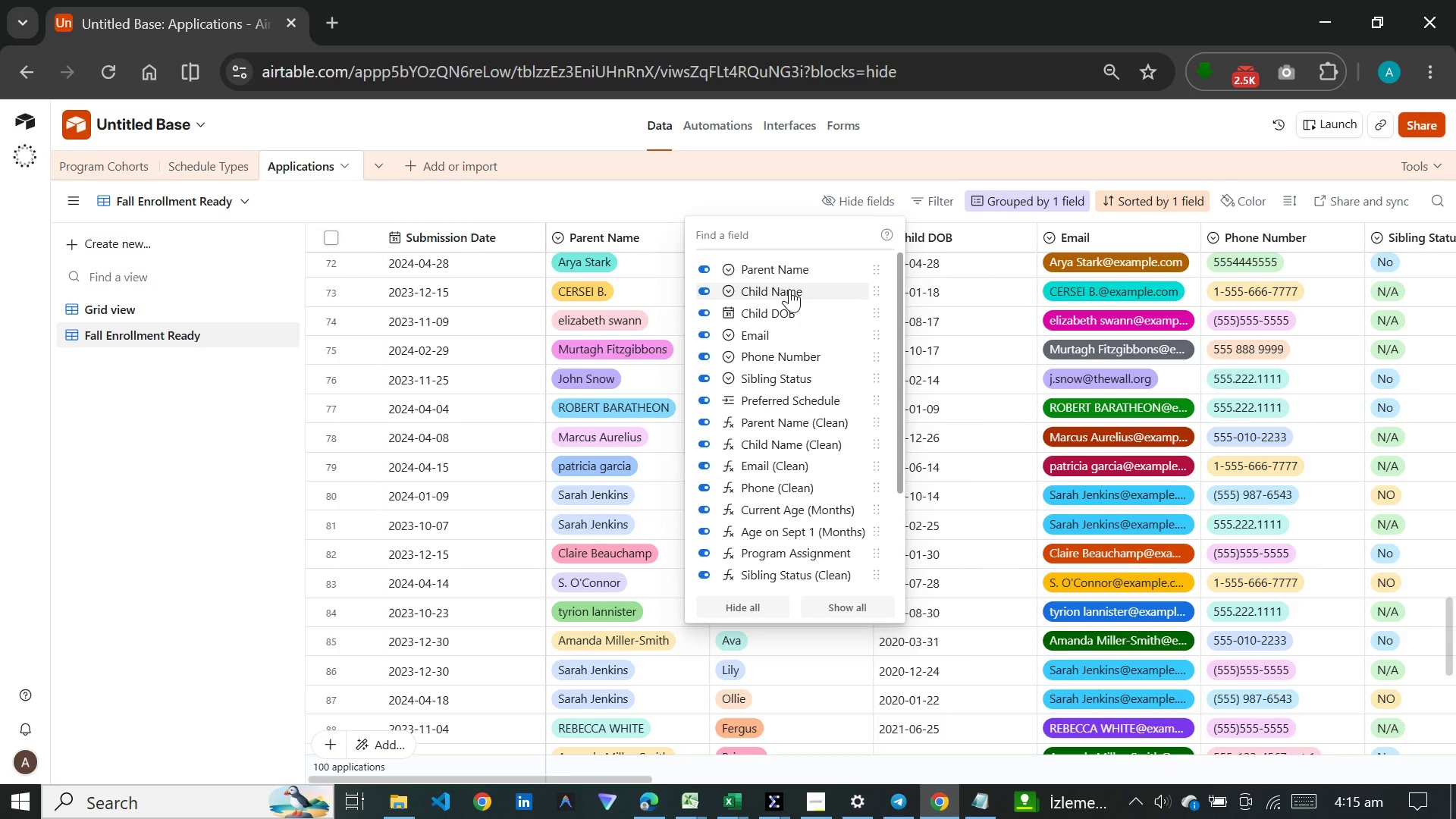 
left_click([774, 328])
 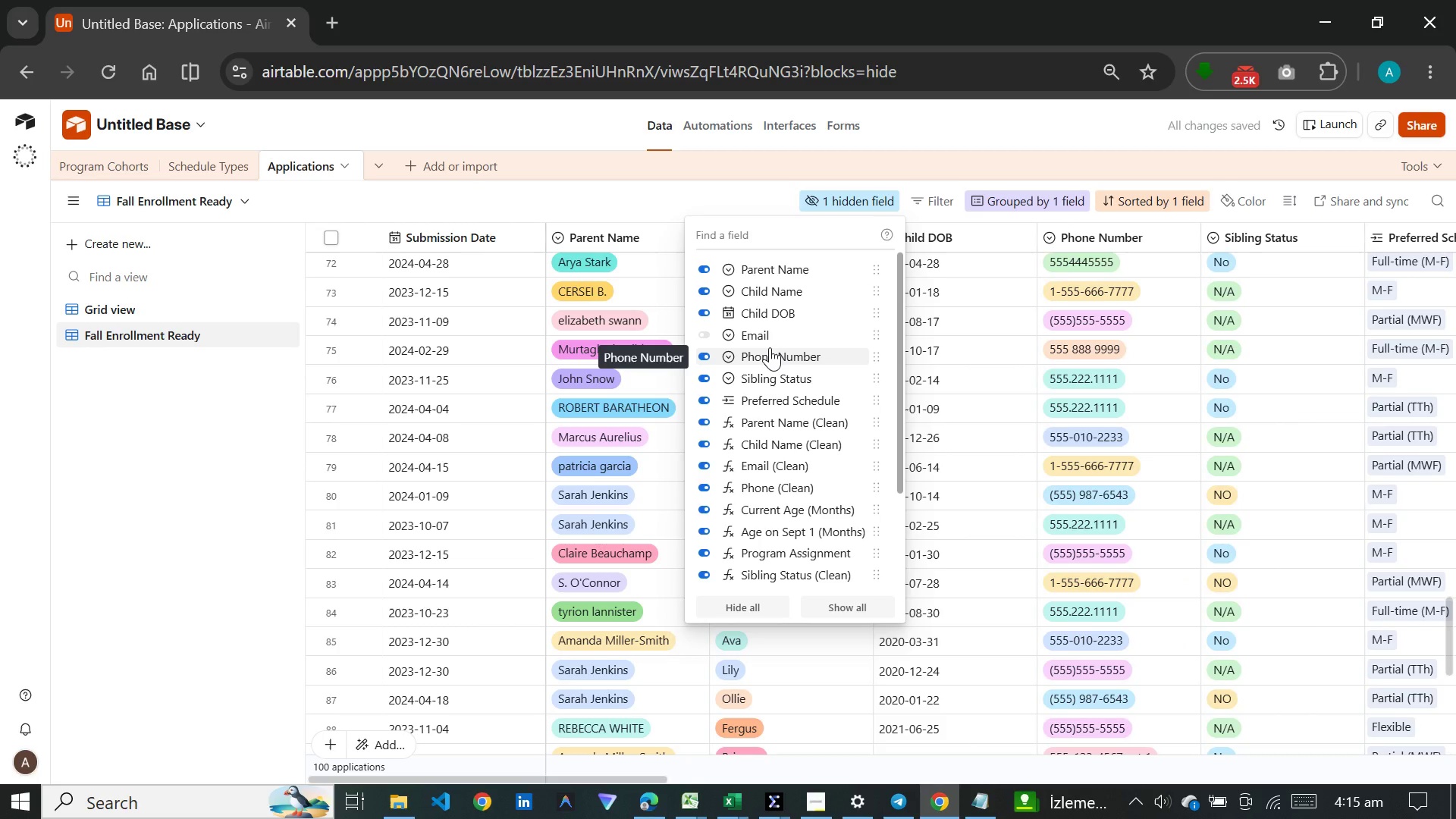 
wait(10.2)
 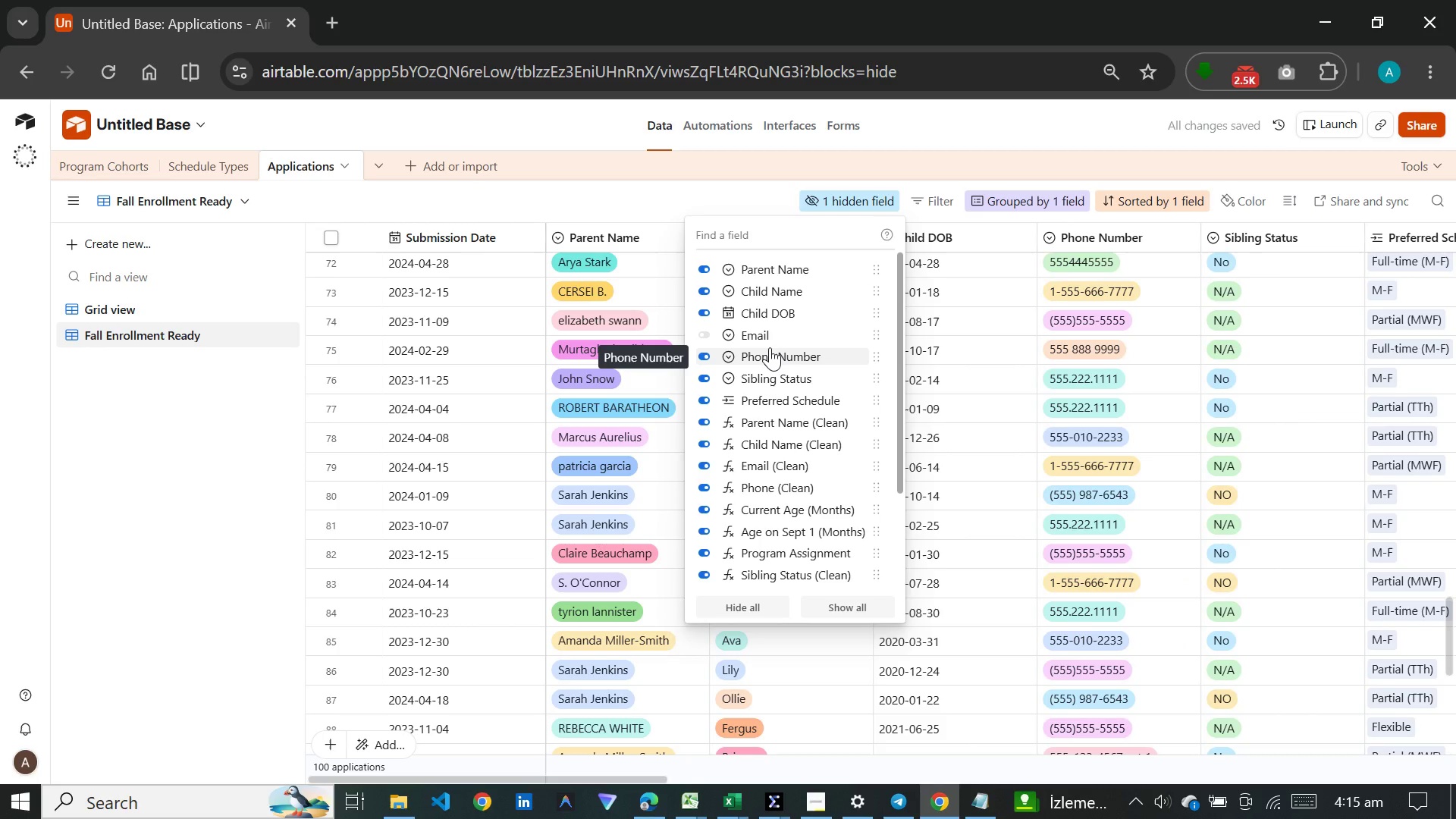 
left_click([764, 352])
 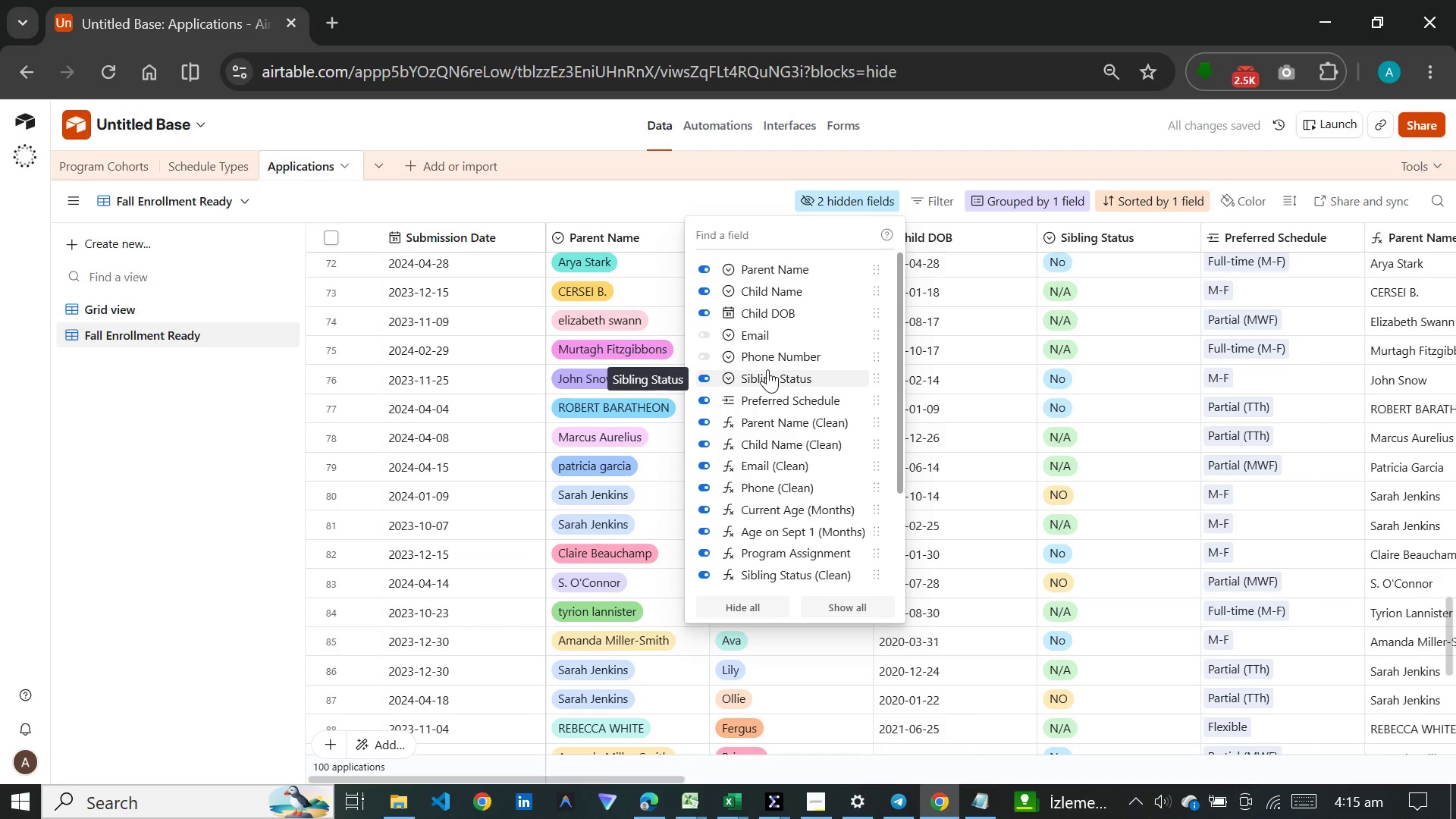 
wait(5.92)
 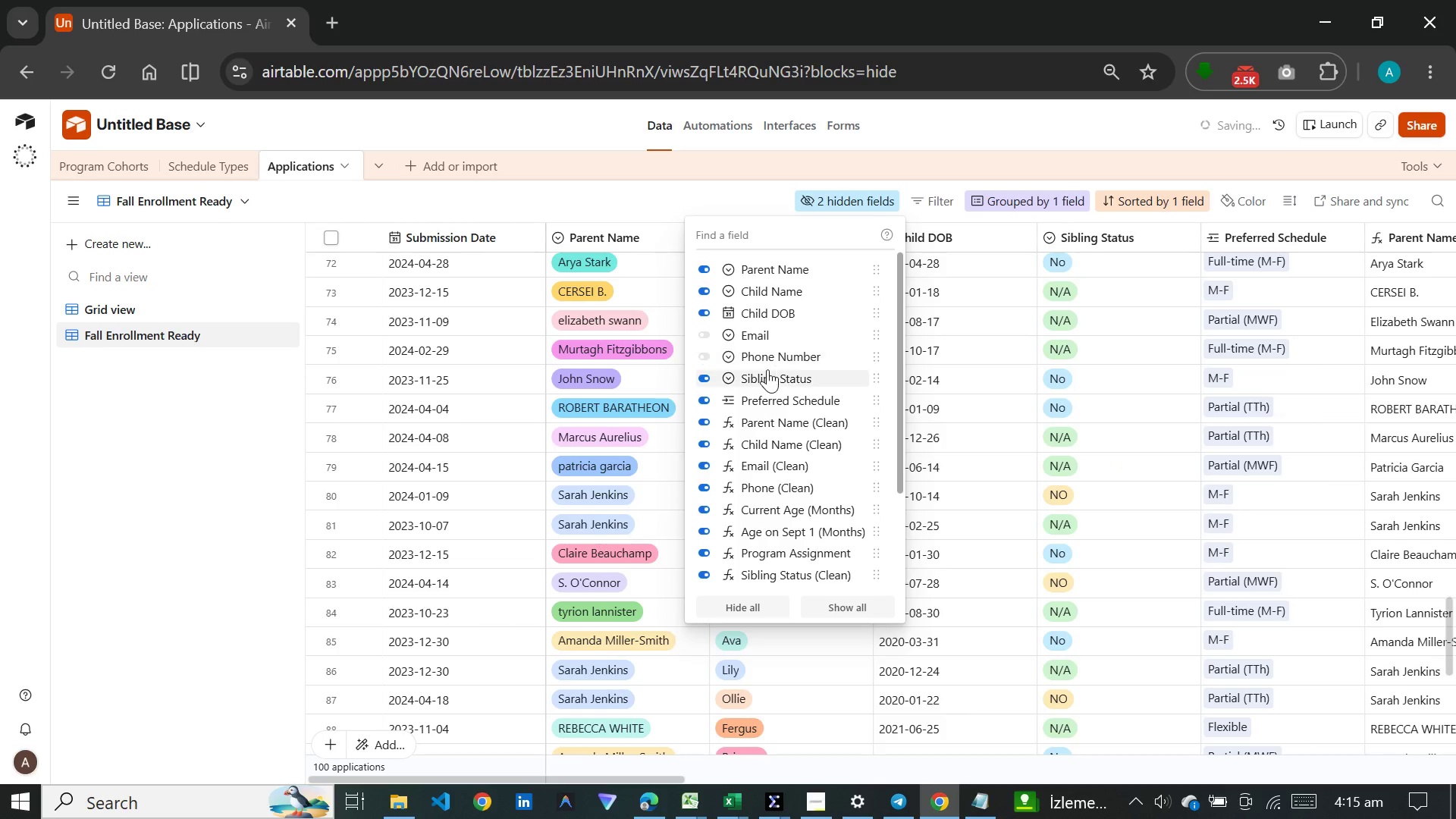 
left_click([767, 375])
 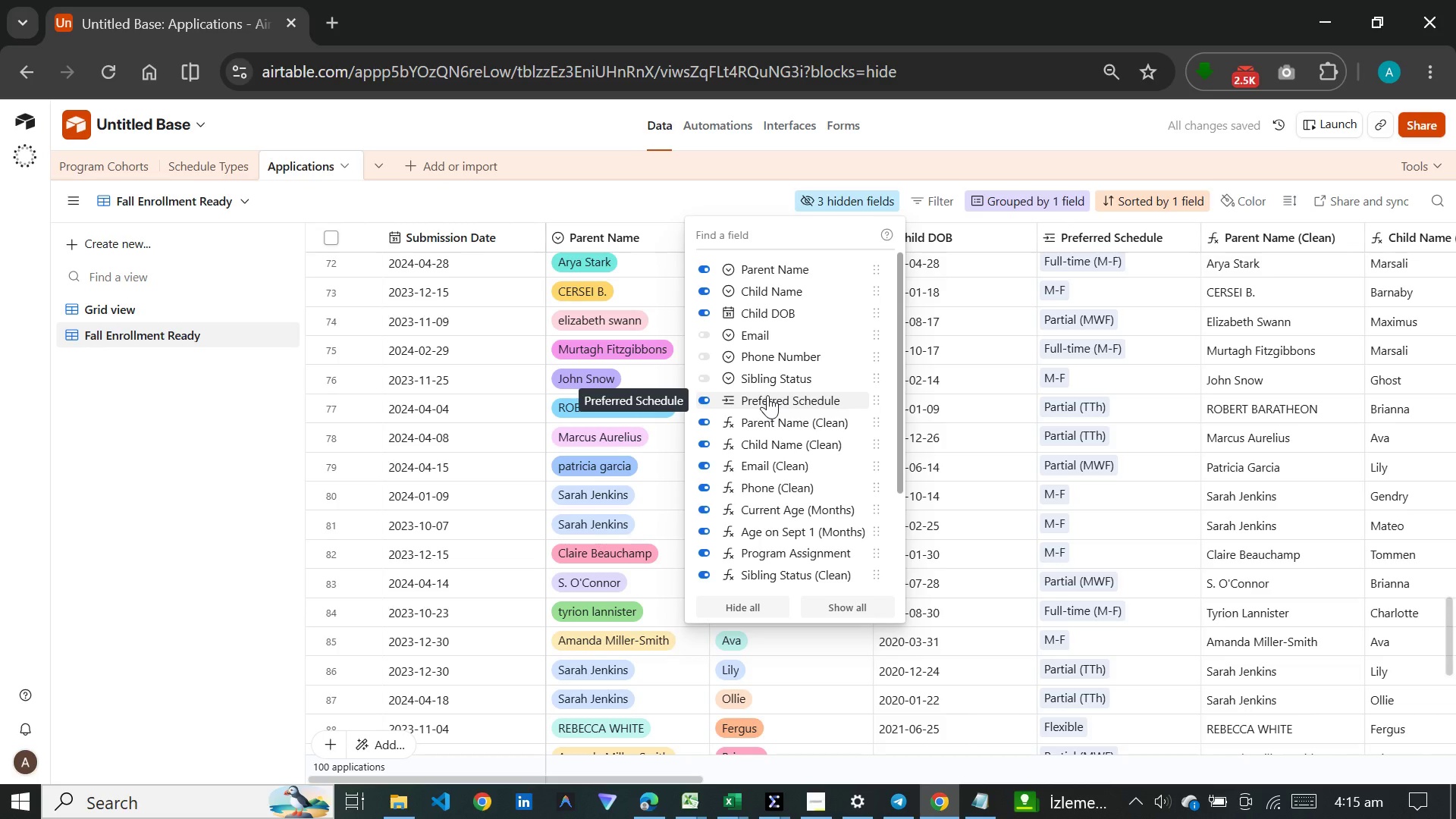 
wait(7.32)
 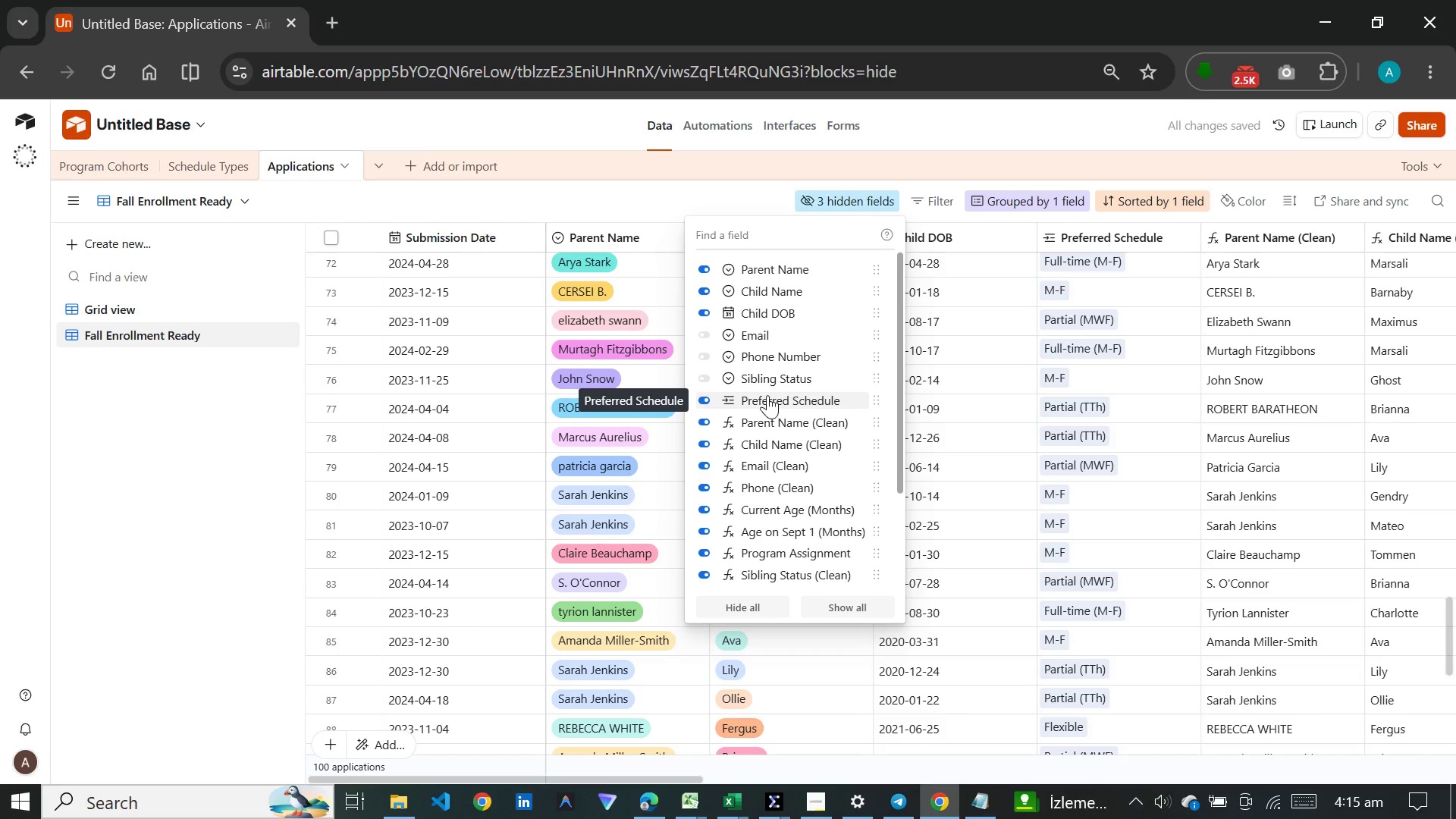 
mouse_move([758, 399])
 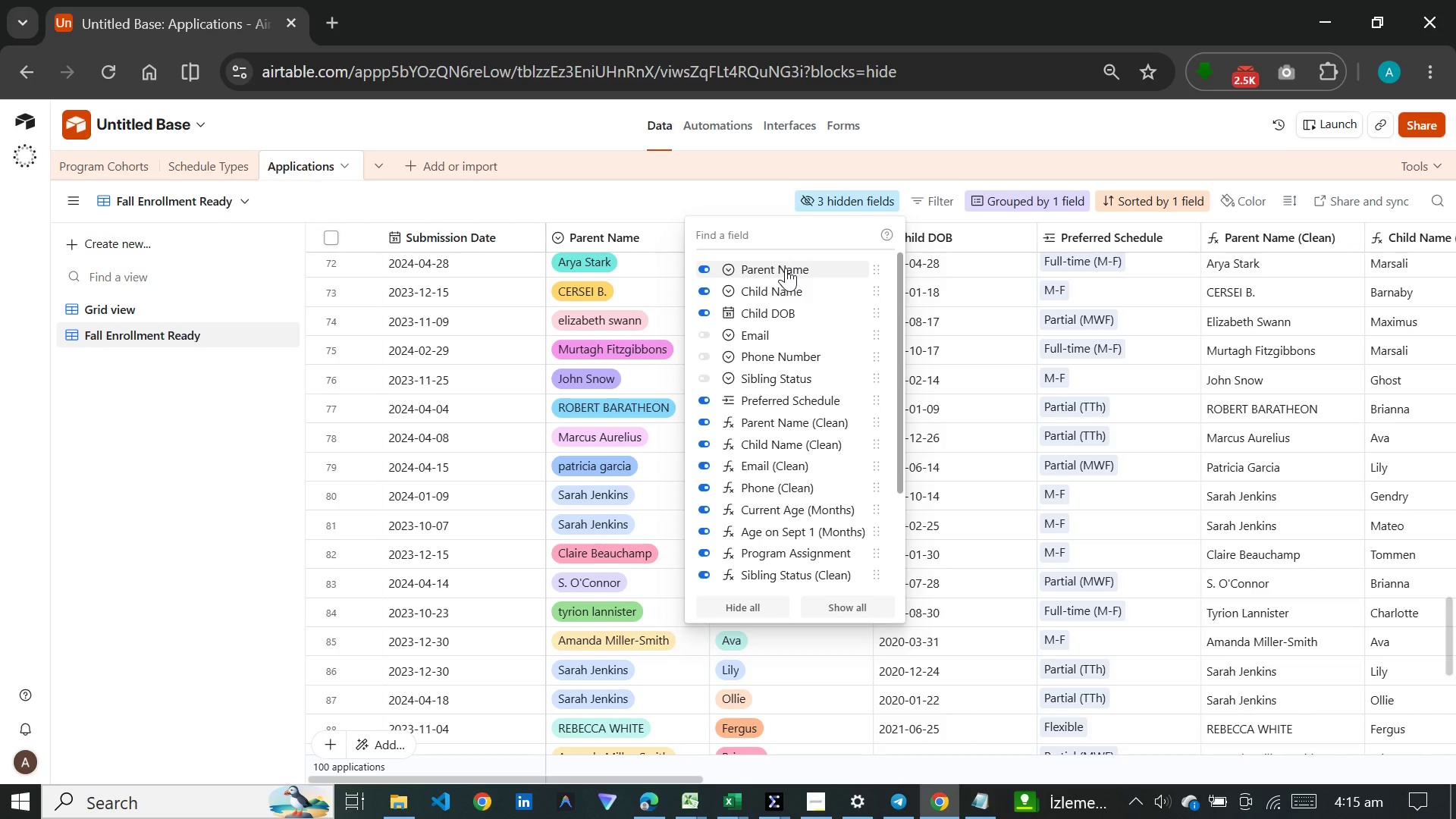 
left_click([786, 268])
 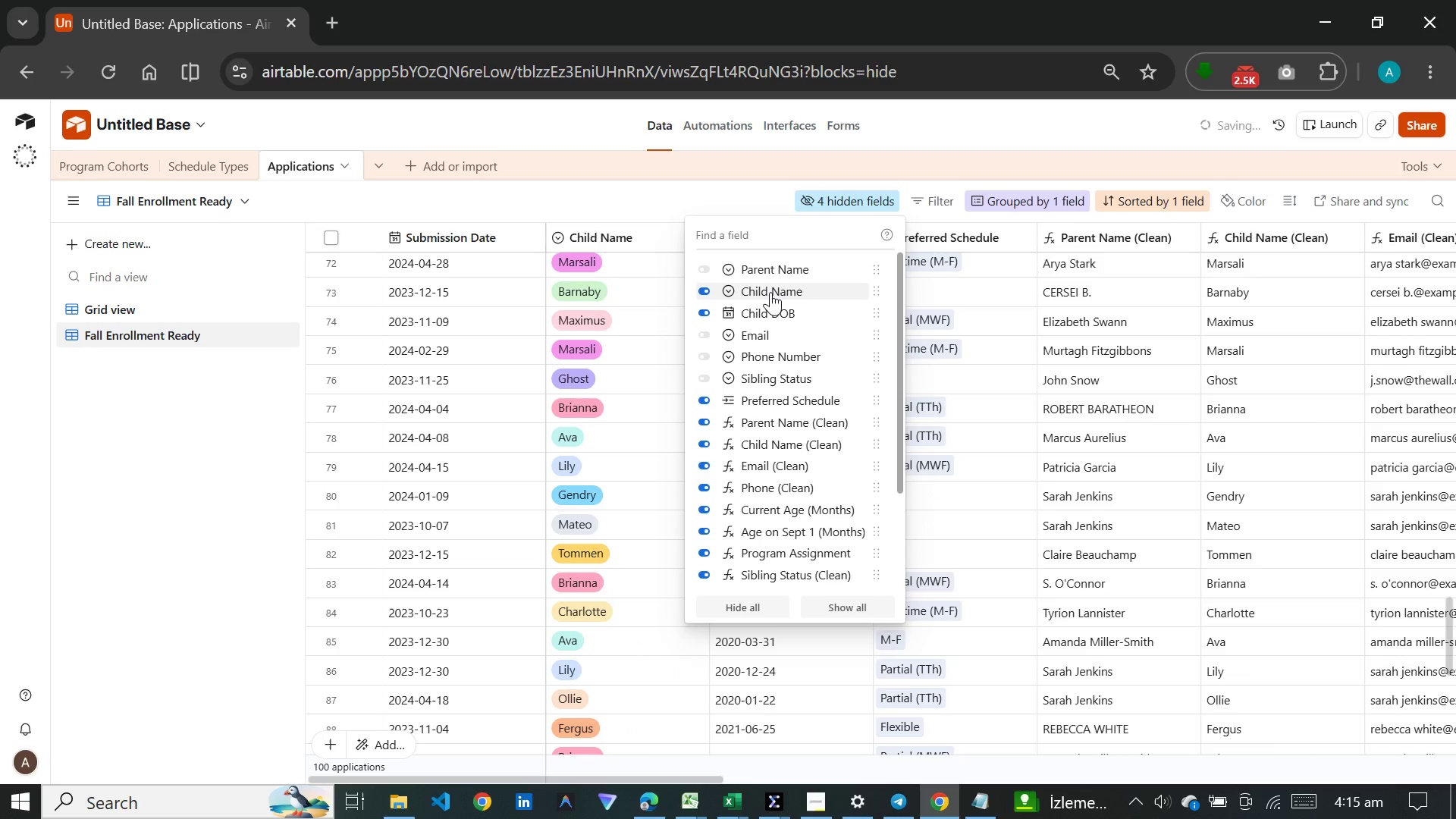 
left_click([770, 292])
 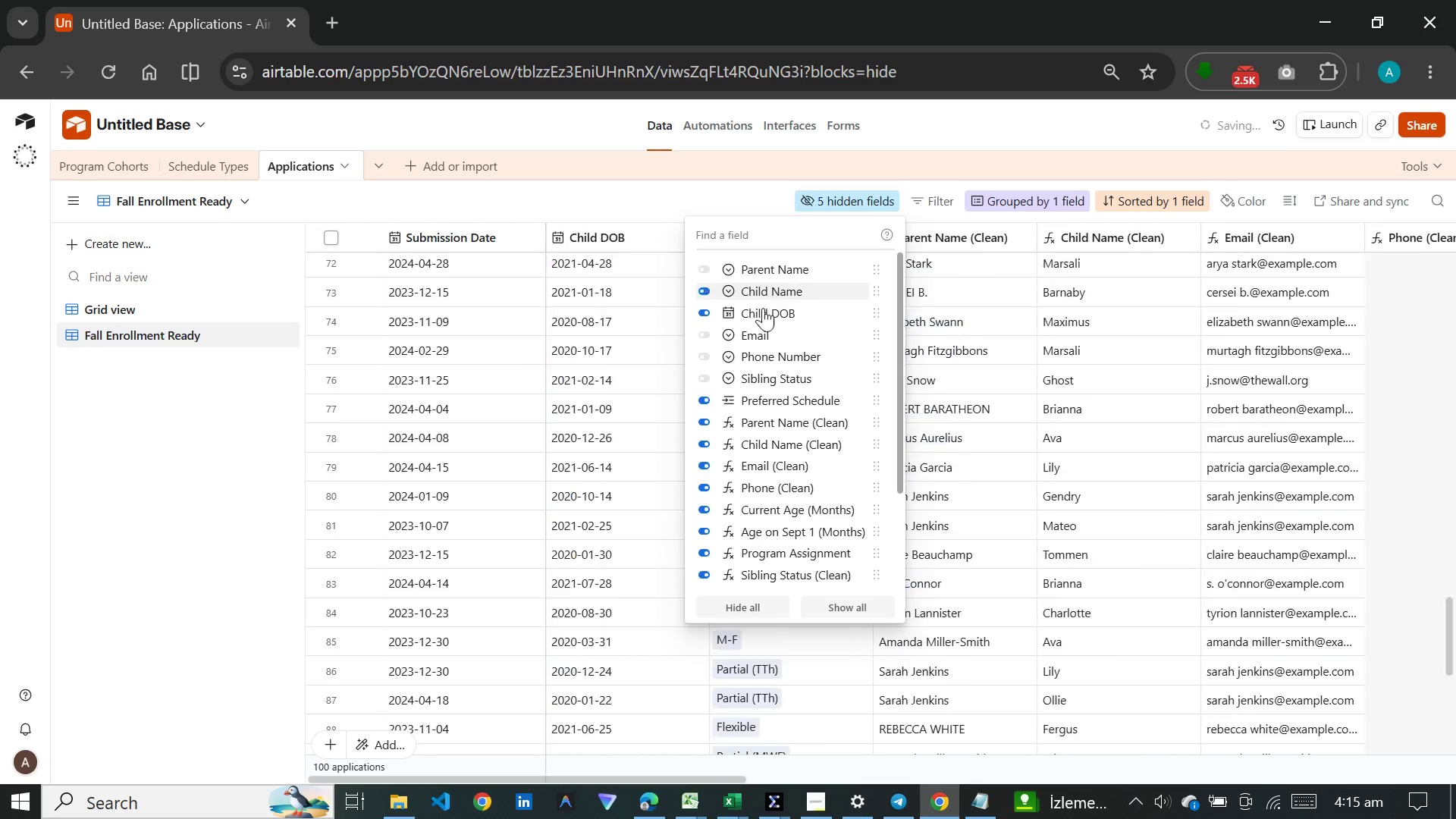 
mouse_move([759, 315])
 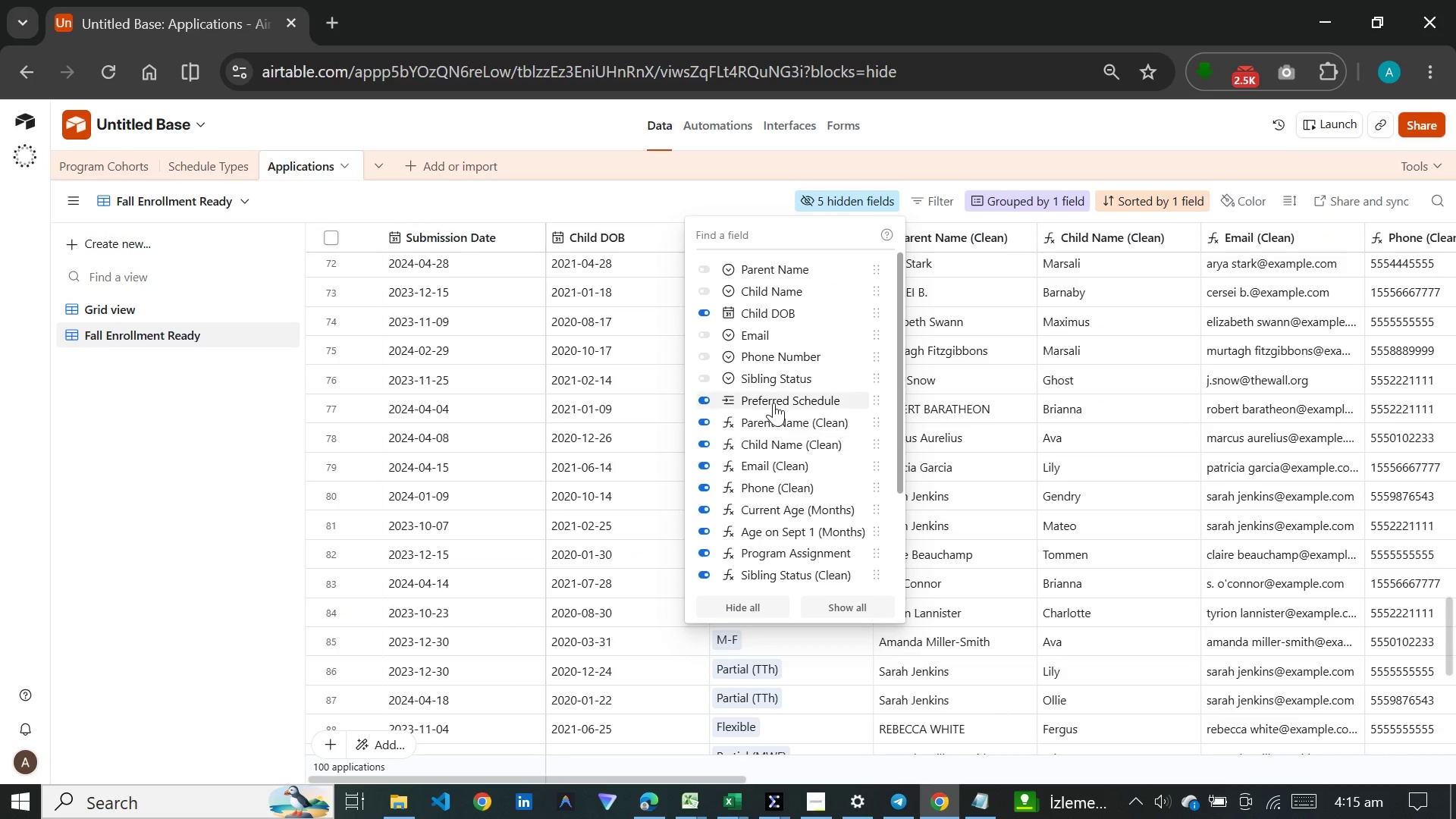 
wait(6.66)
 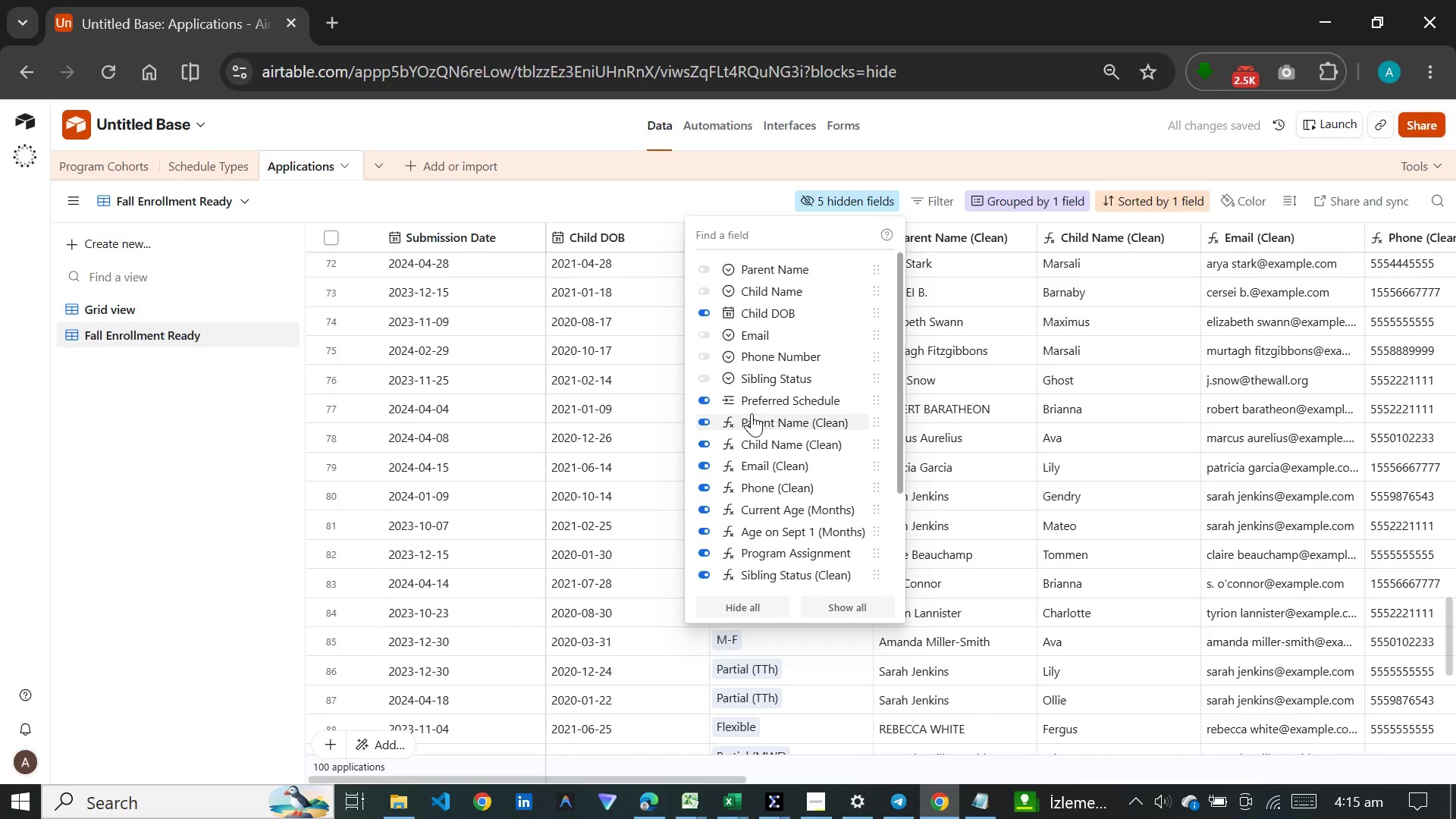 
left_click([774, 403])
 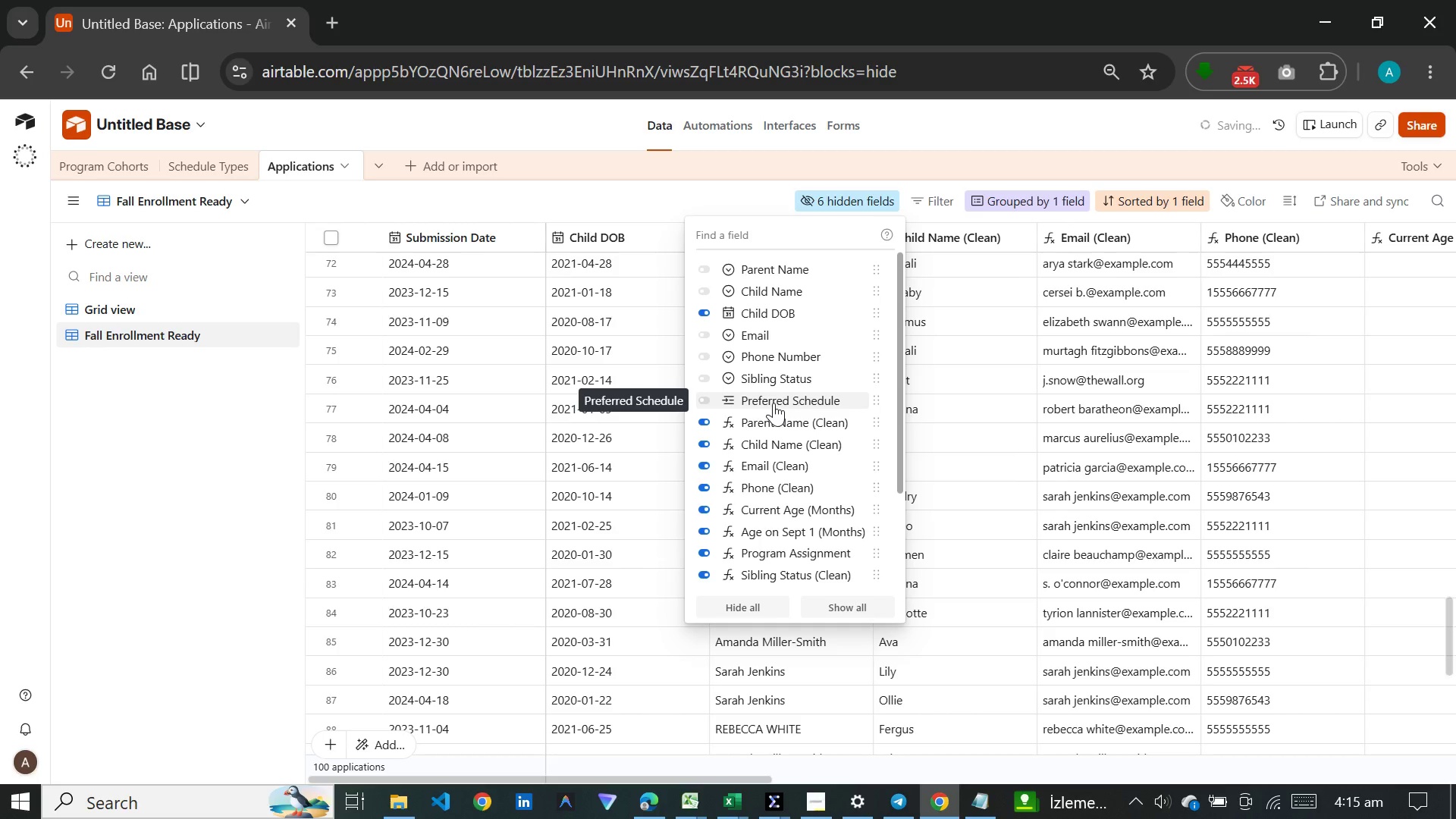 
left_click([774, 403])
 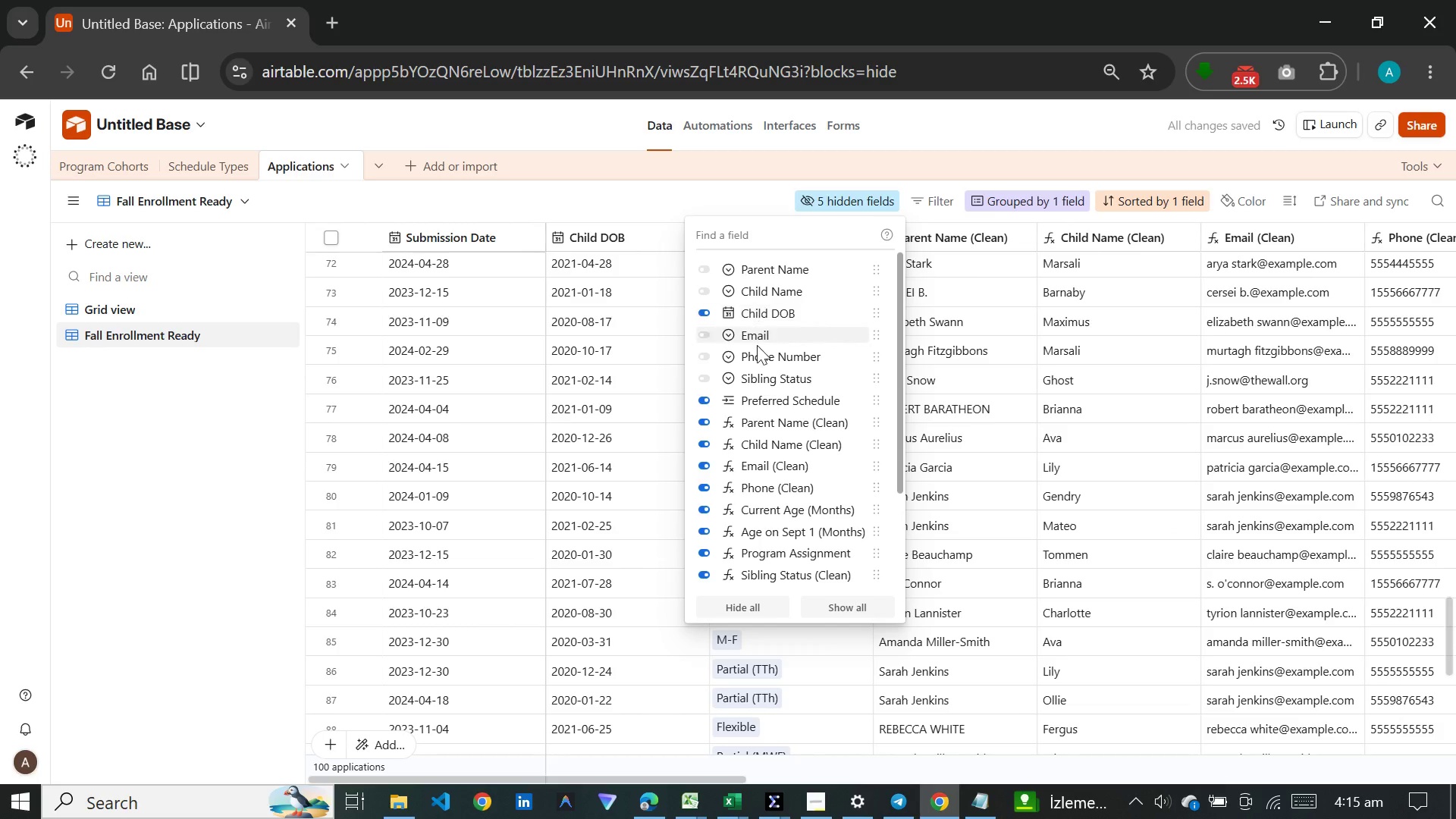 
mouse_move([755, 448])
 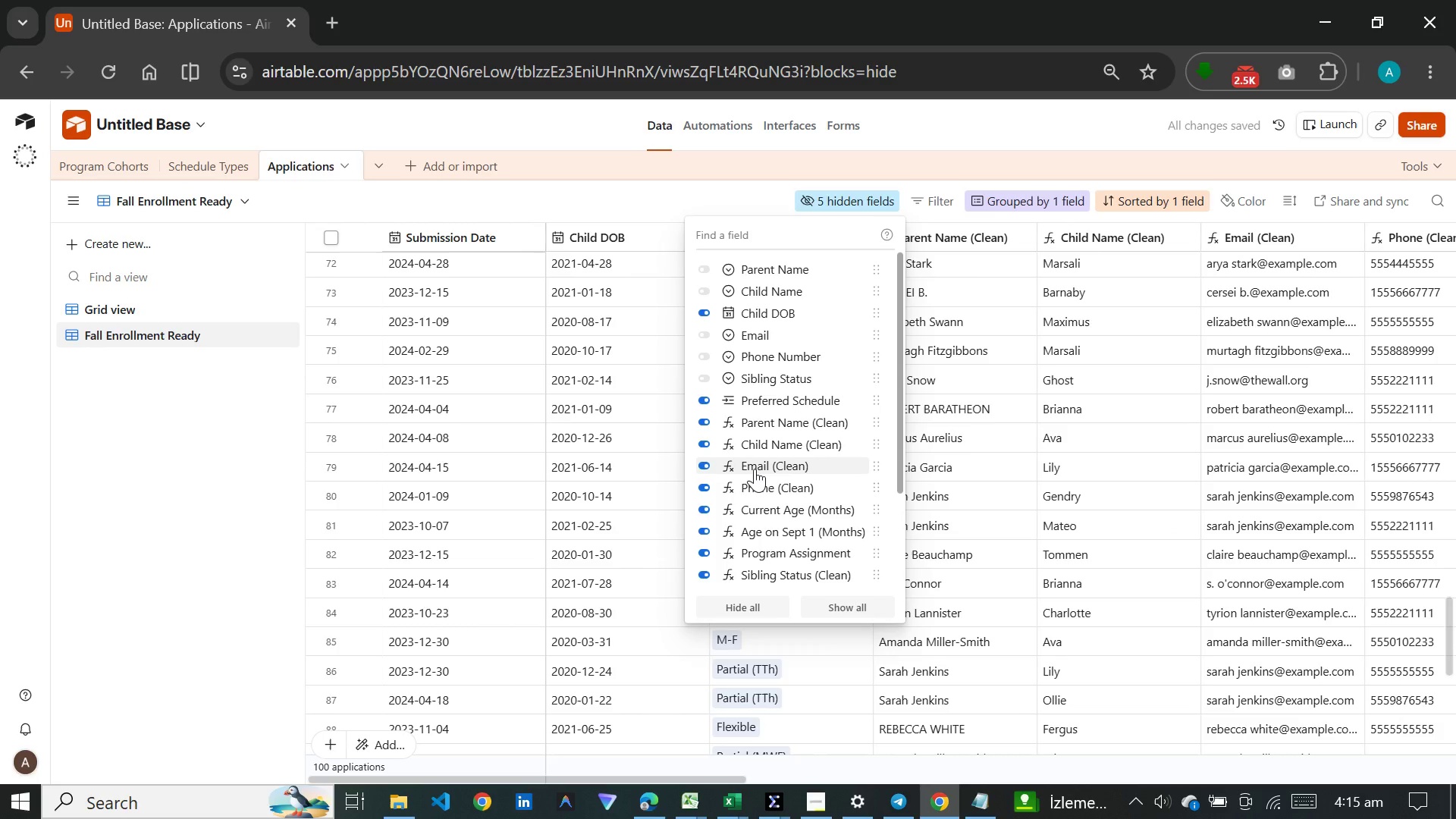 
mouse_move([755, 482])
 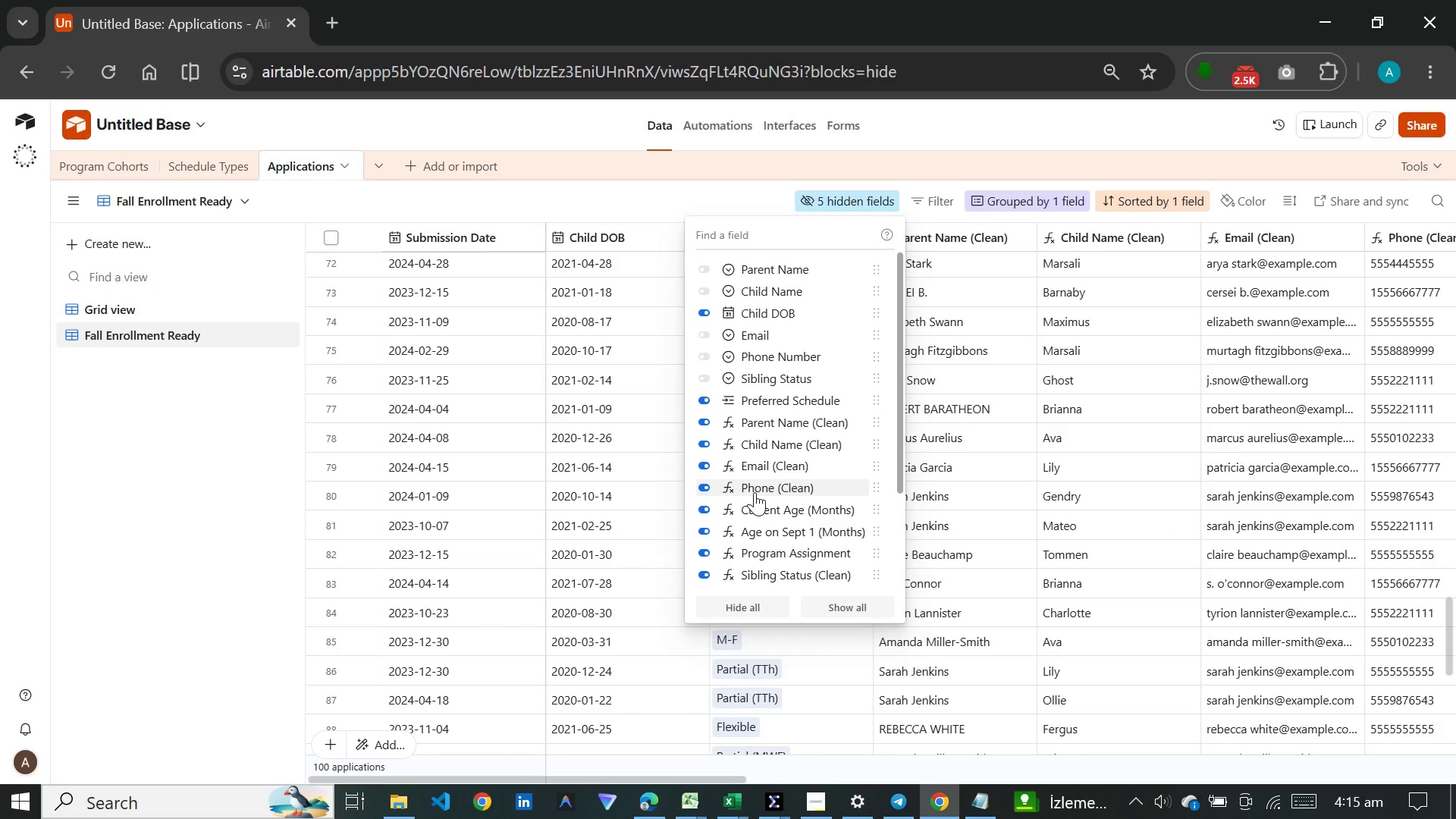 
mouse_move([761, 514])
 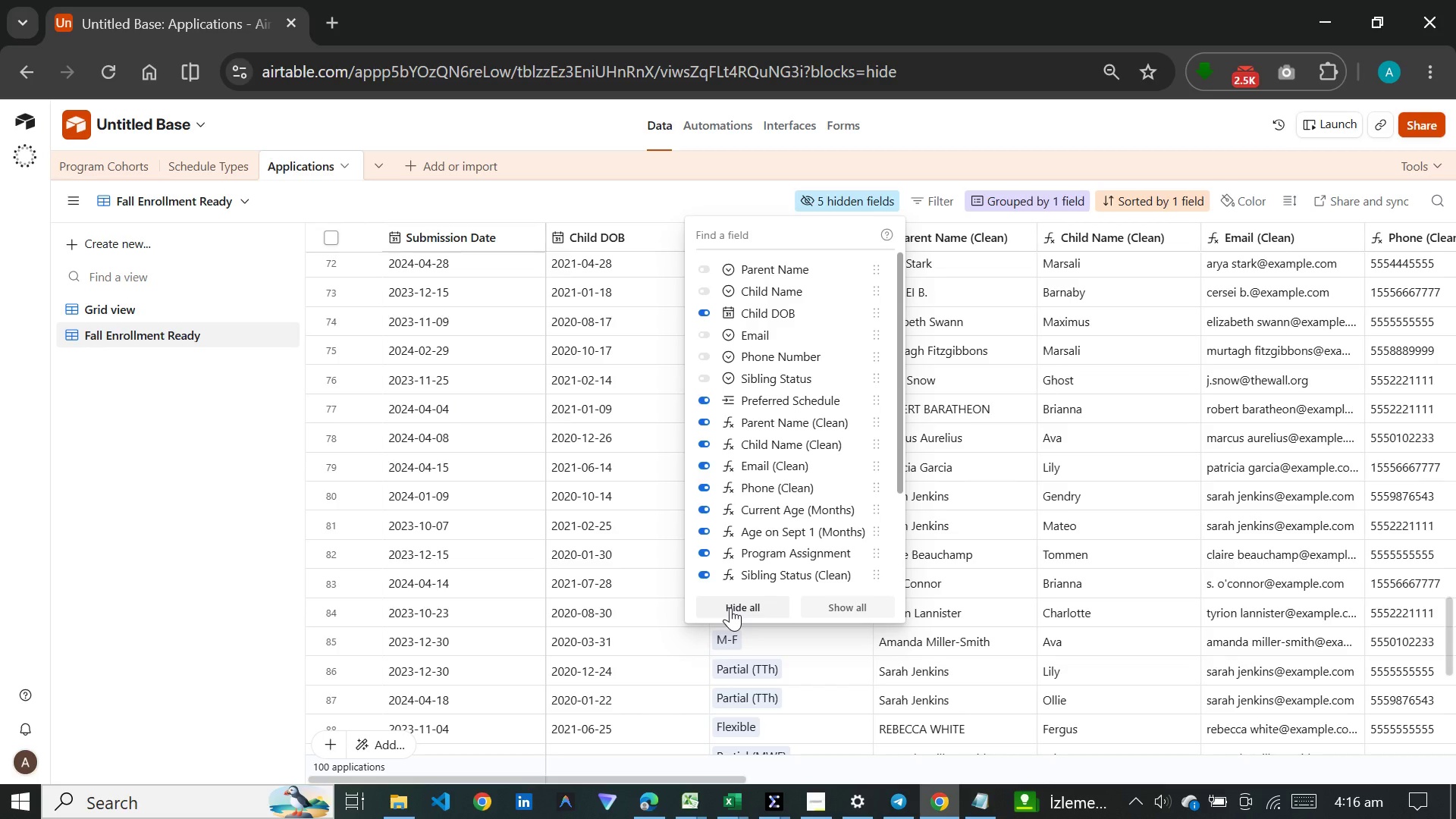 
left_click([730, 607])
 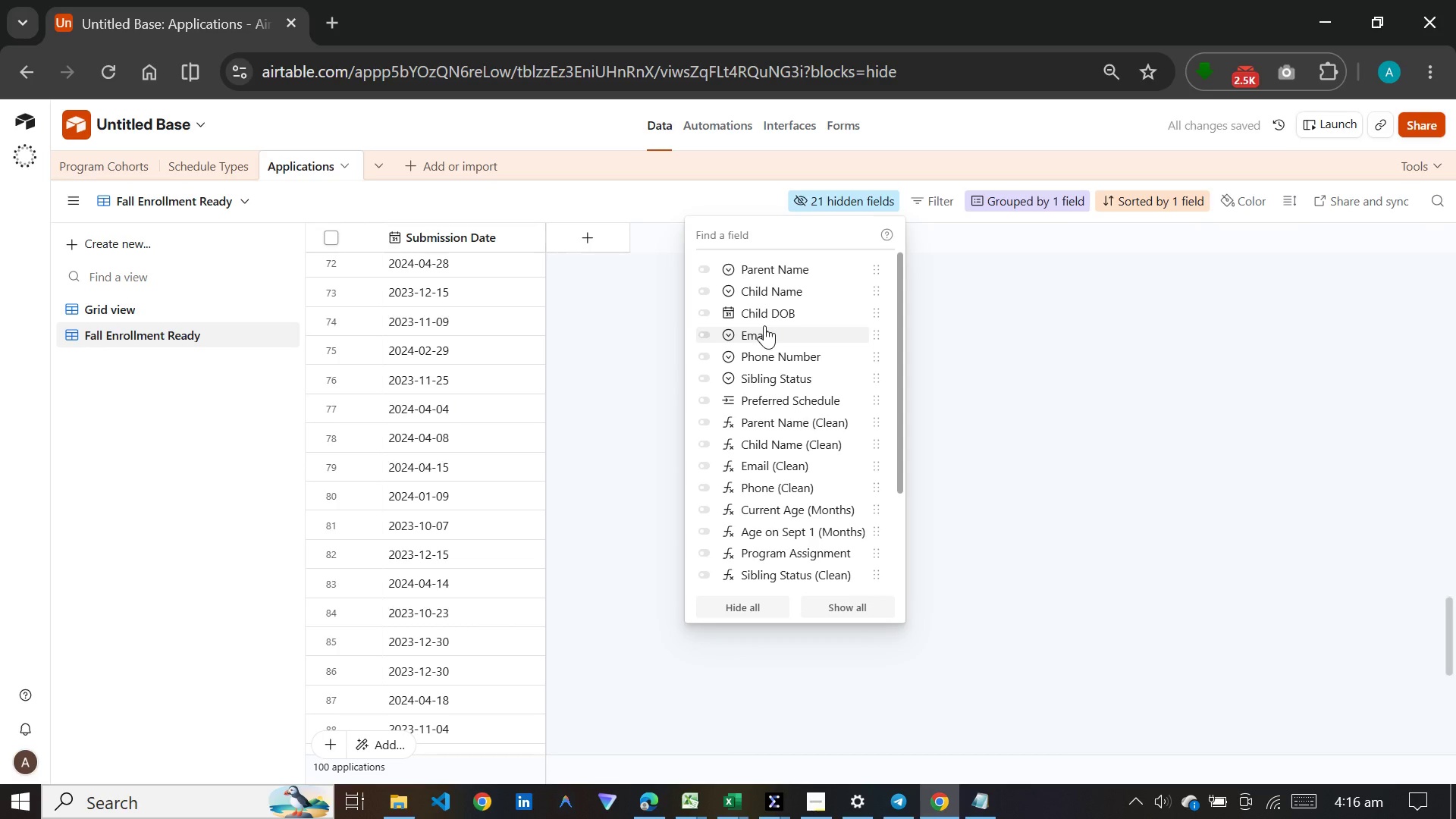 
left_click([767, 317])
 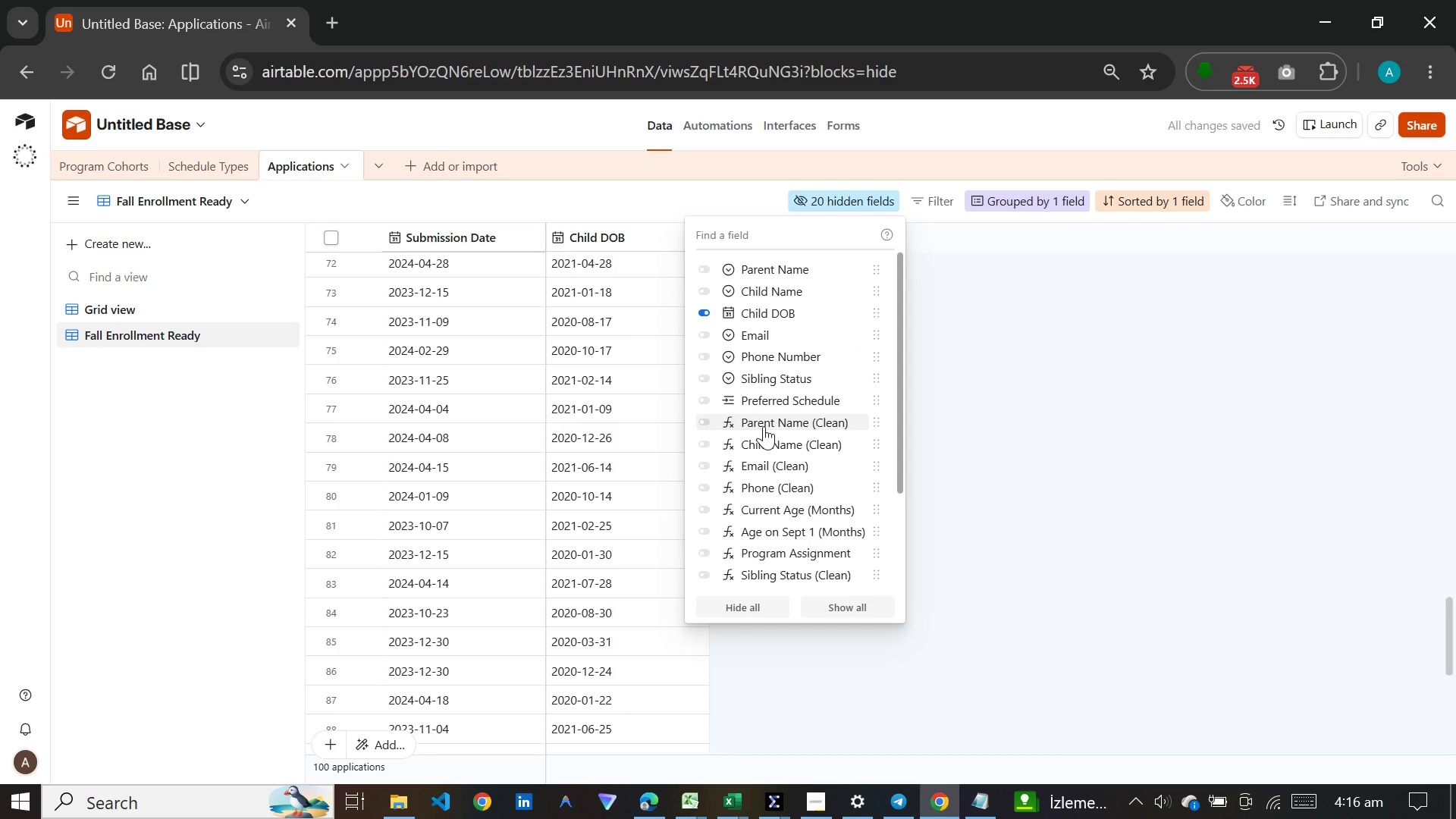 
mouse_move([764, 426])
 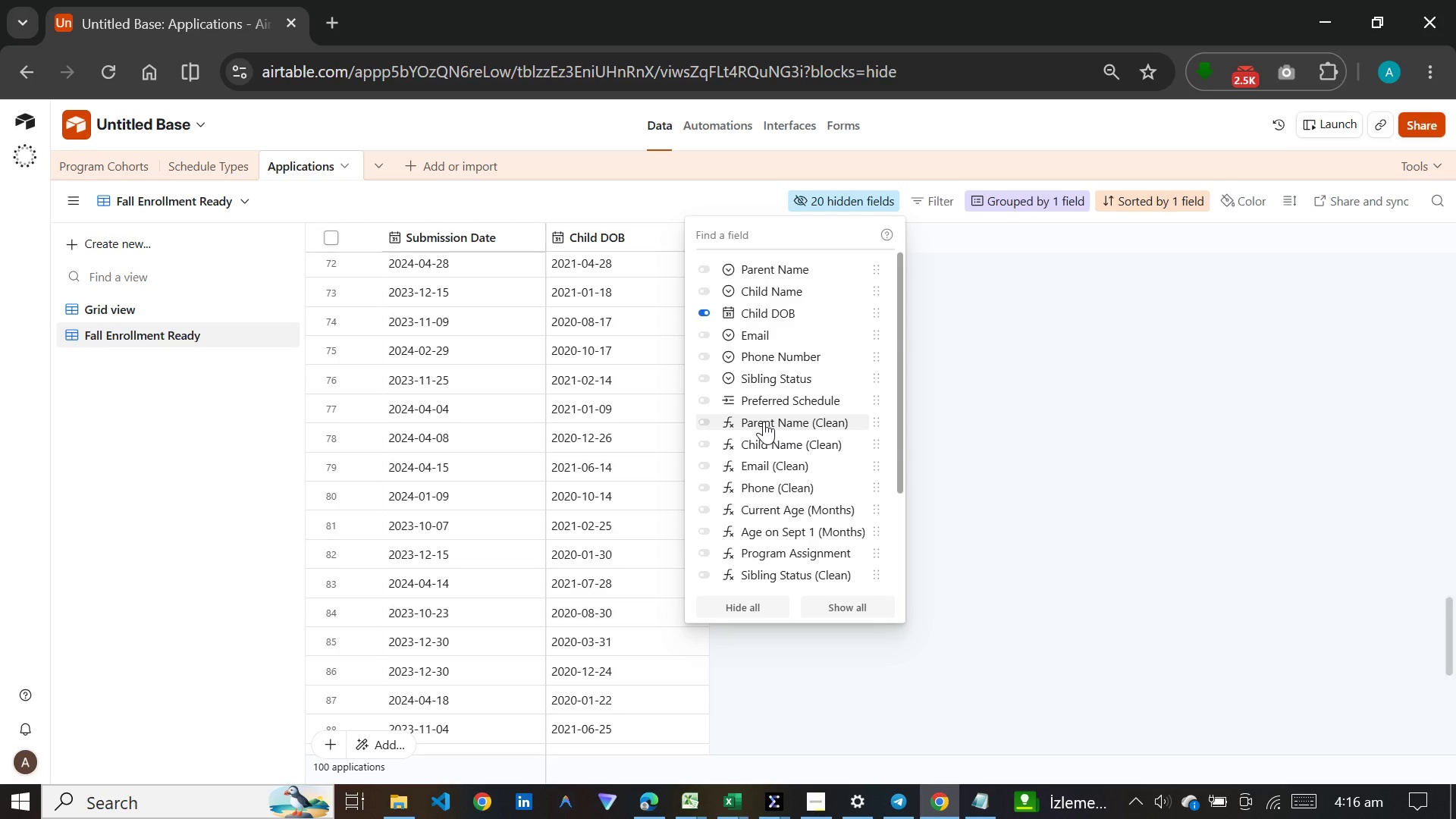 
left_click([764, 421])
 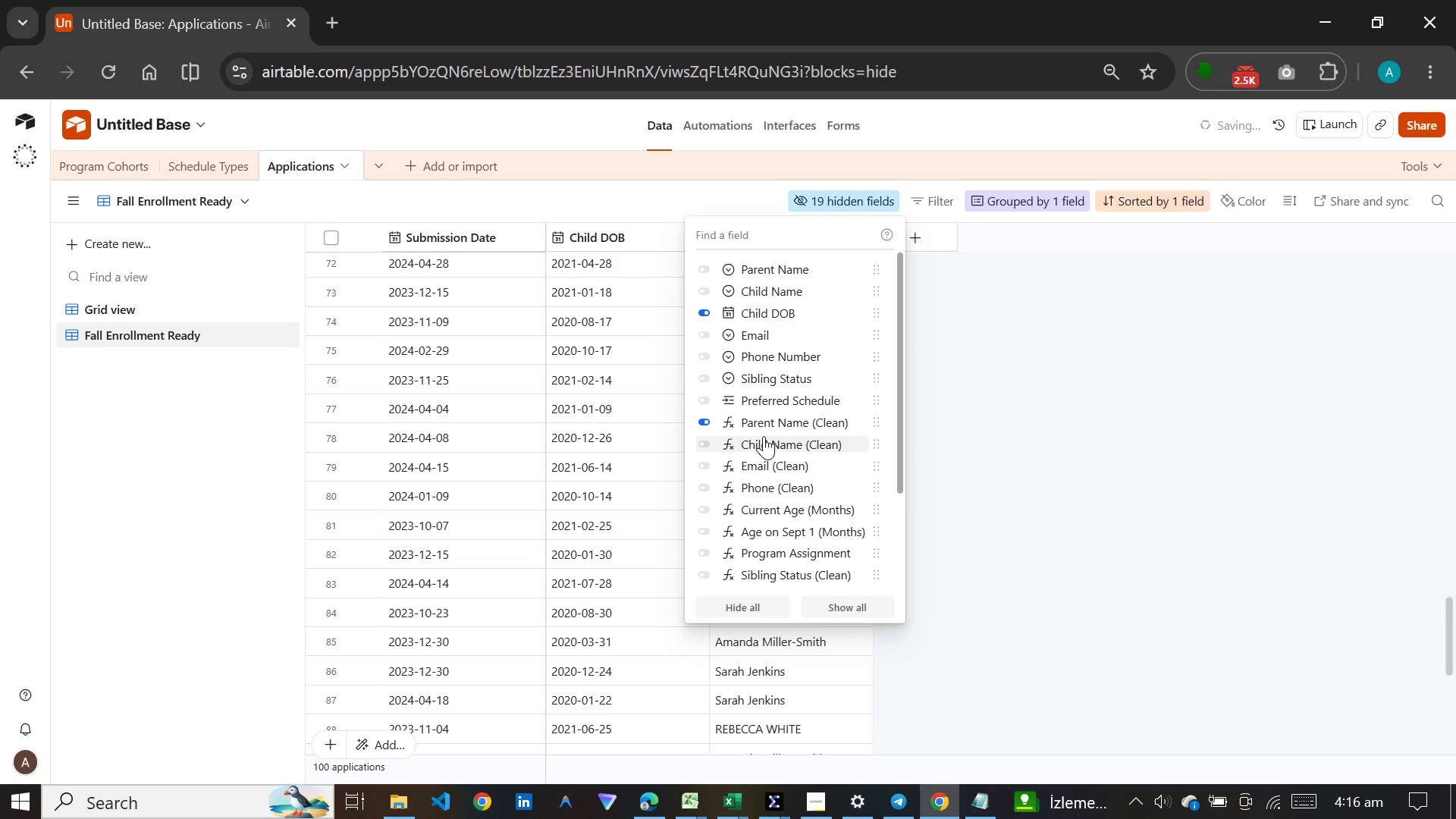 
left_click([764, 436])
 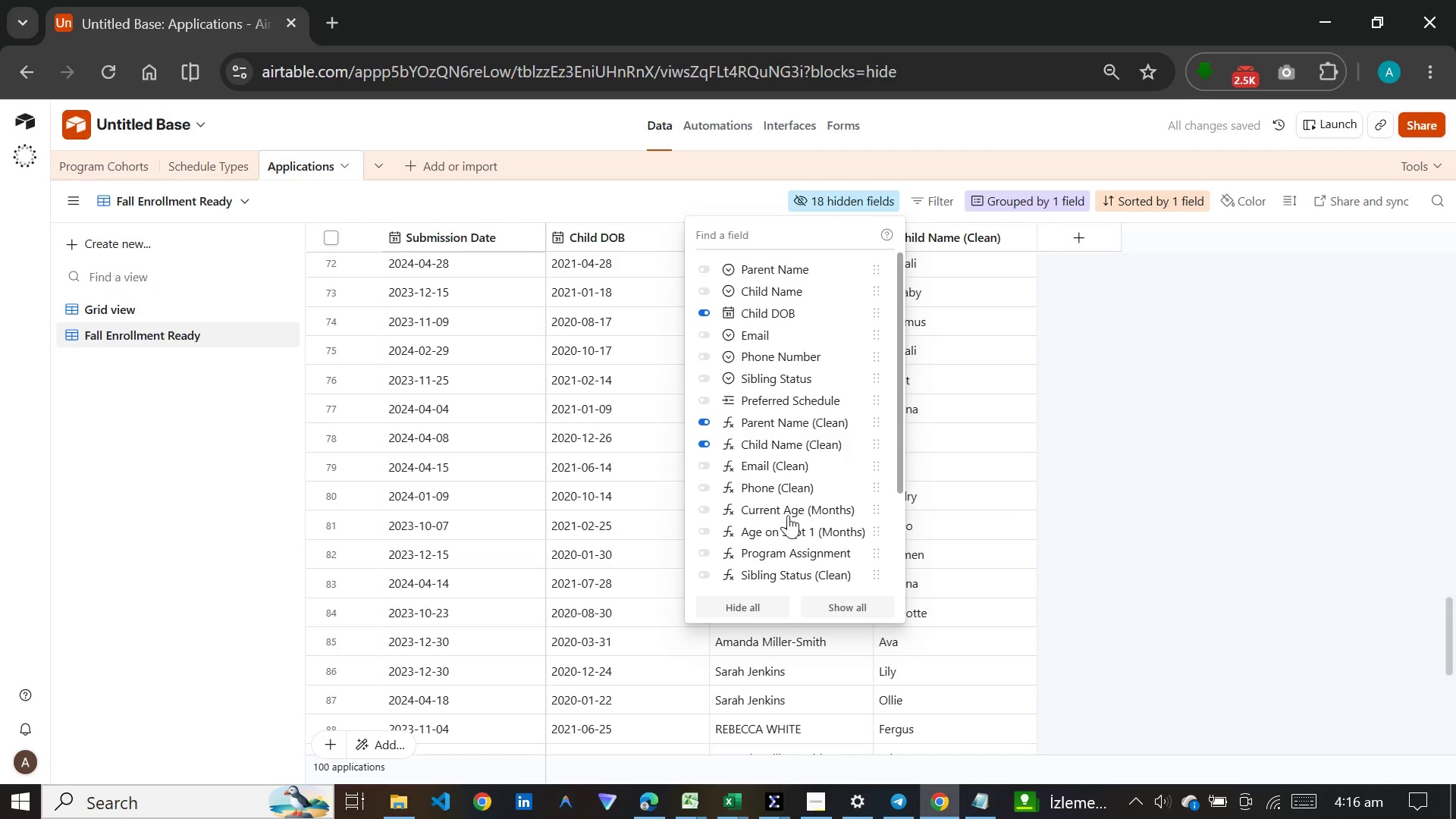 
left_click([779, 520])
 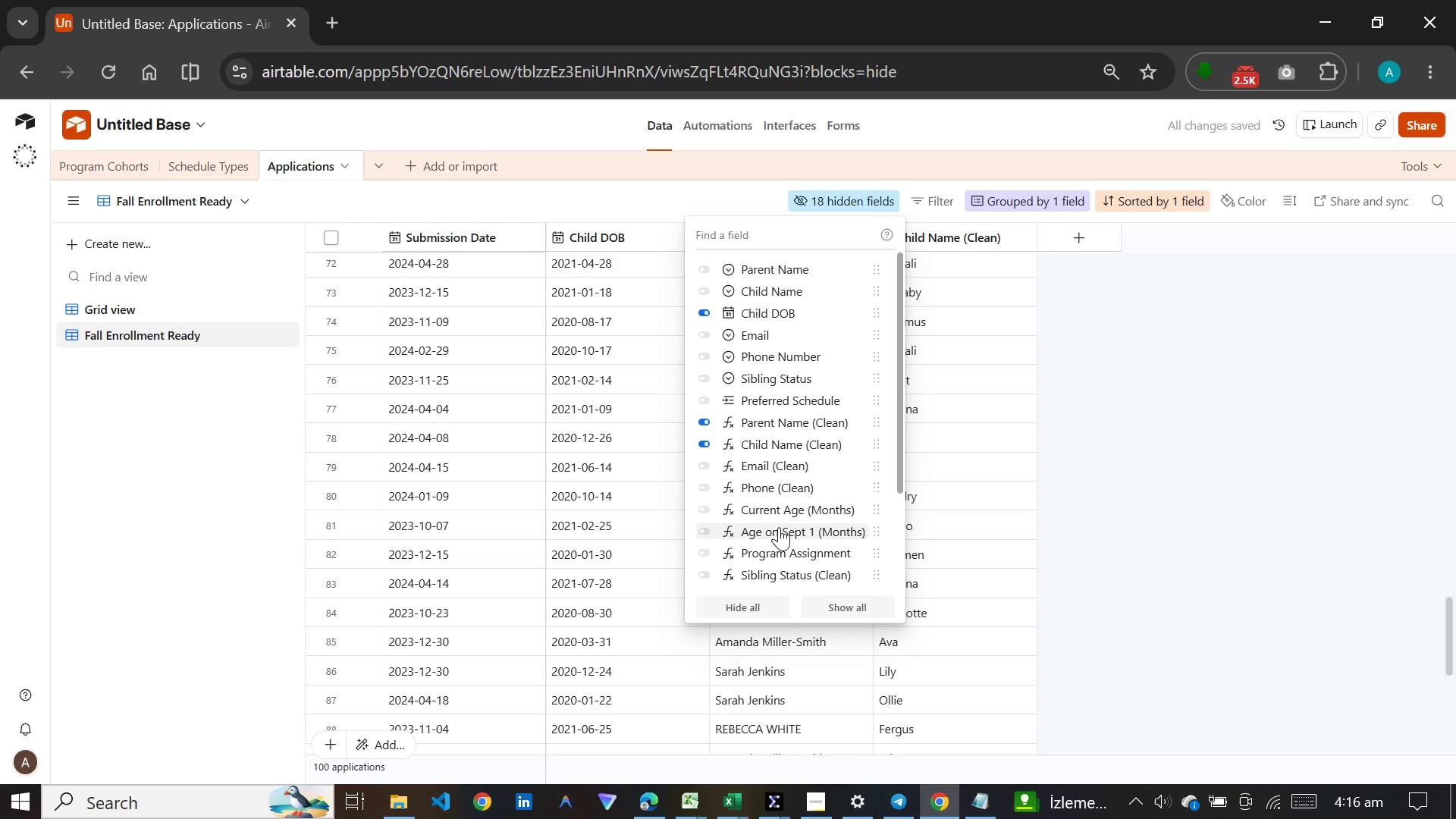 
double_click([779, 527])
 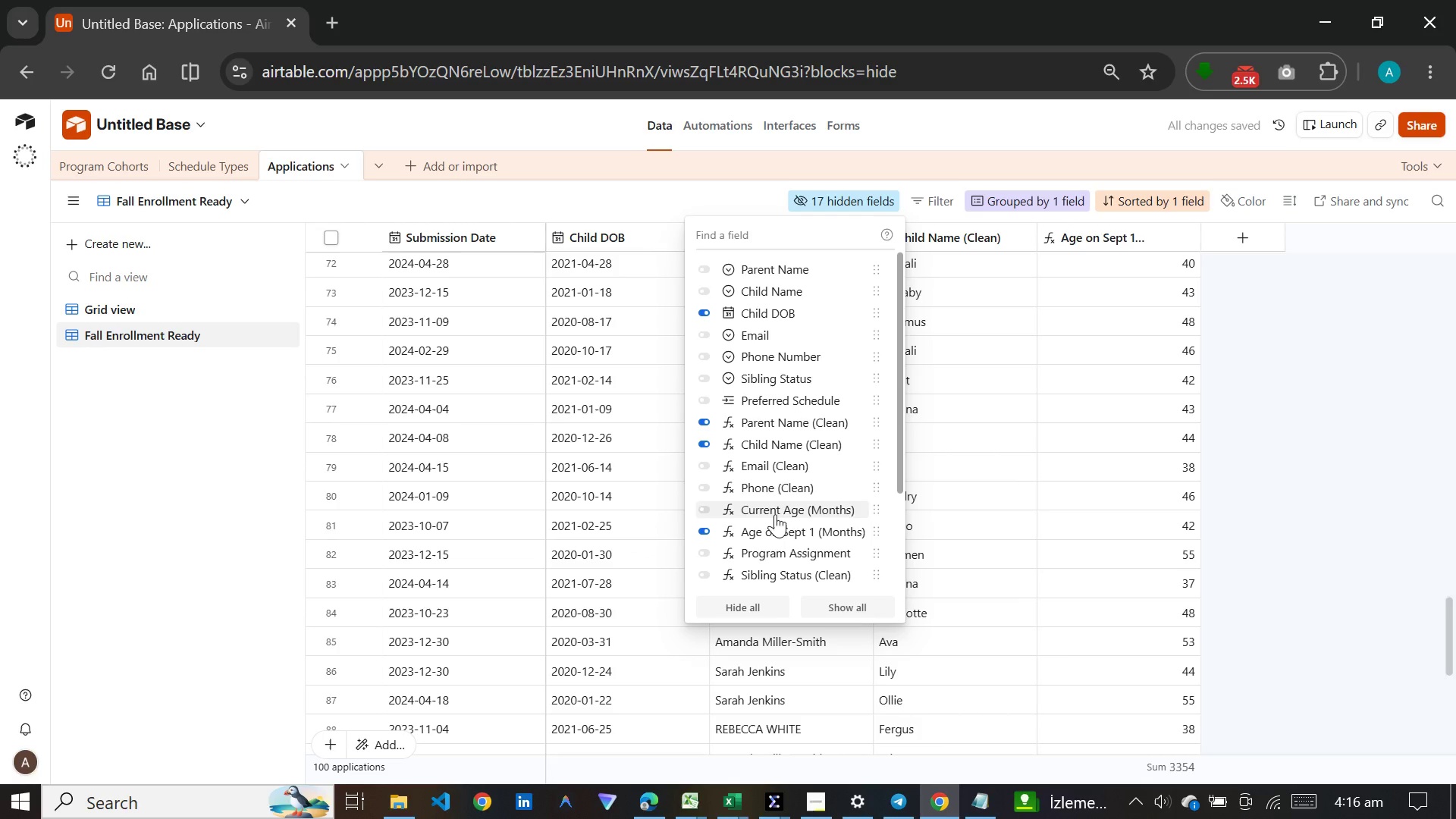 
left_click([779, 545])
 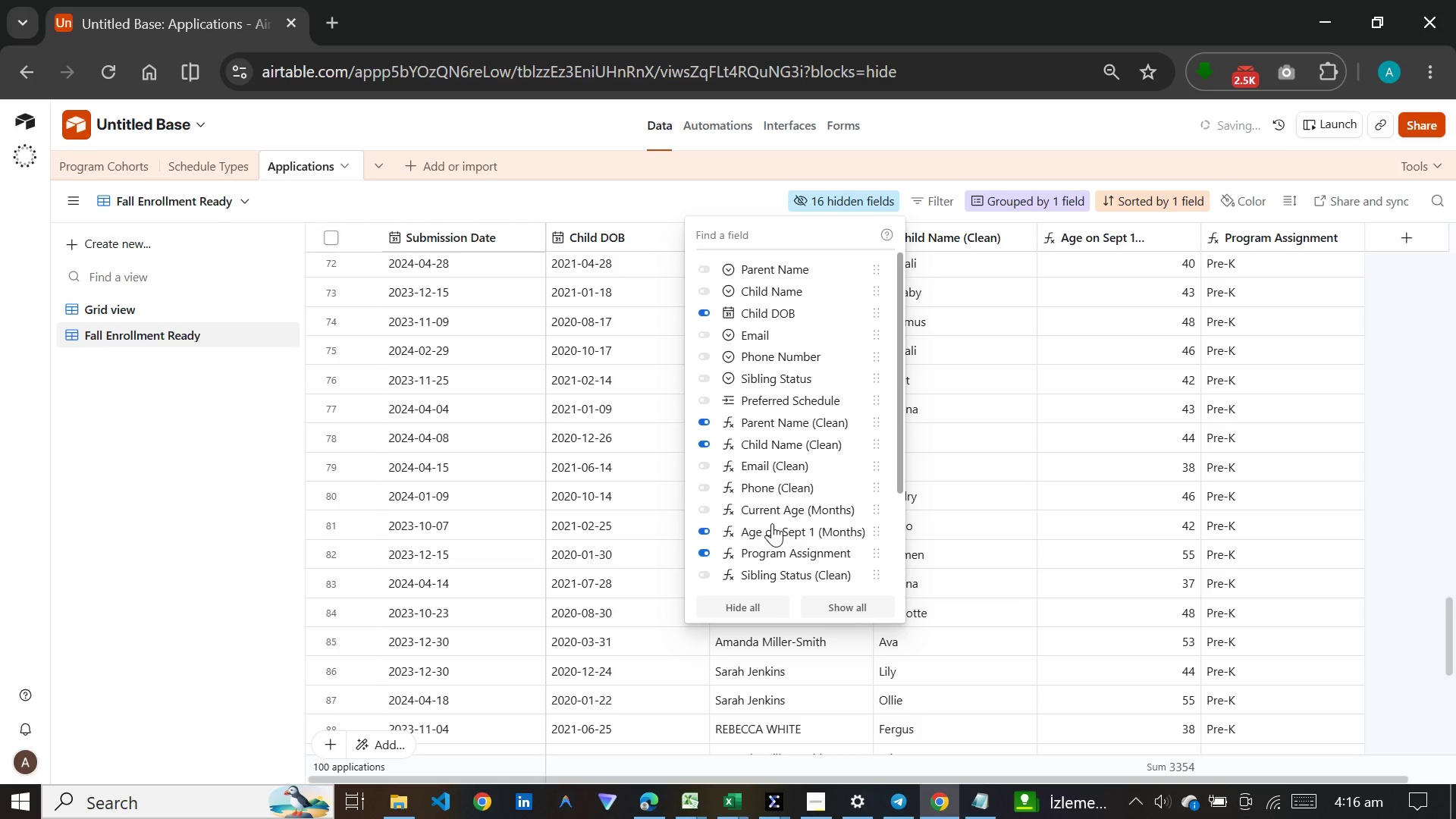 
scroll: coordinate [791, 522], scroll_direction: down, amount: 5.0
 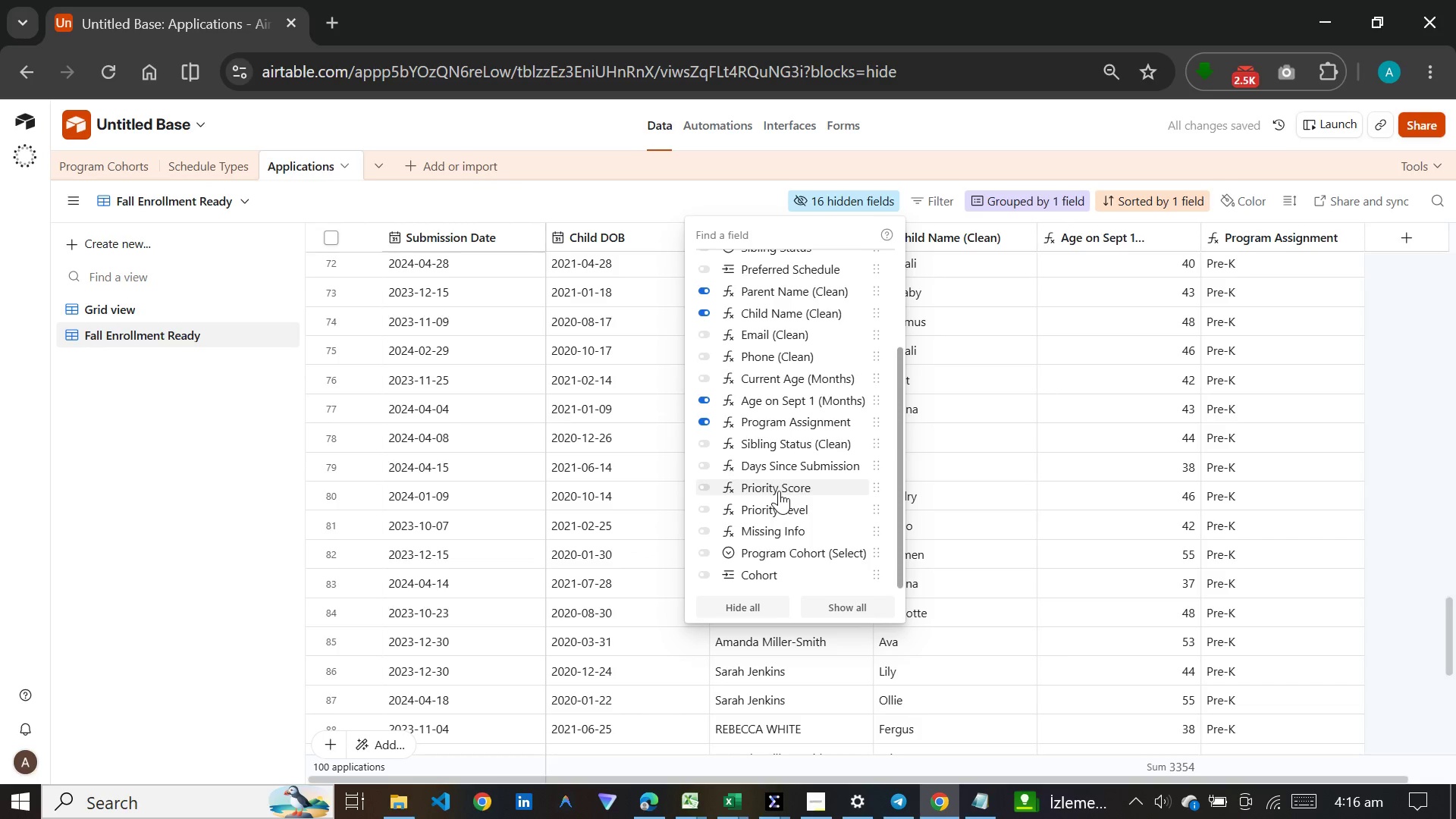 
mouse_move([777, 505])
 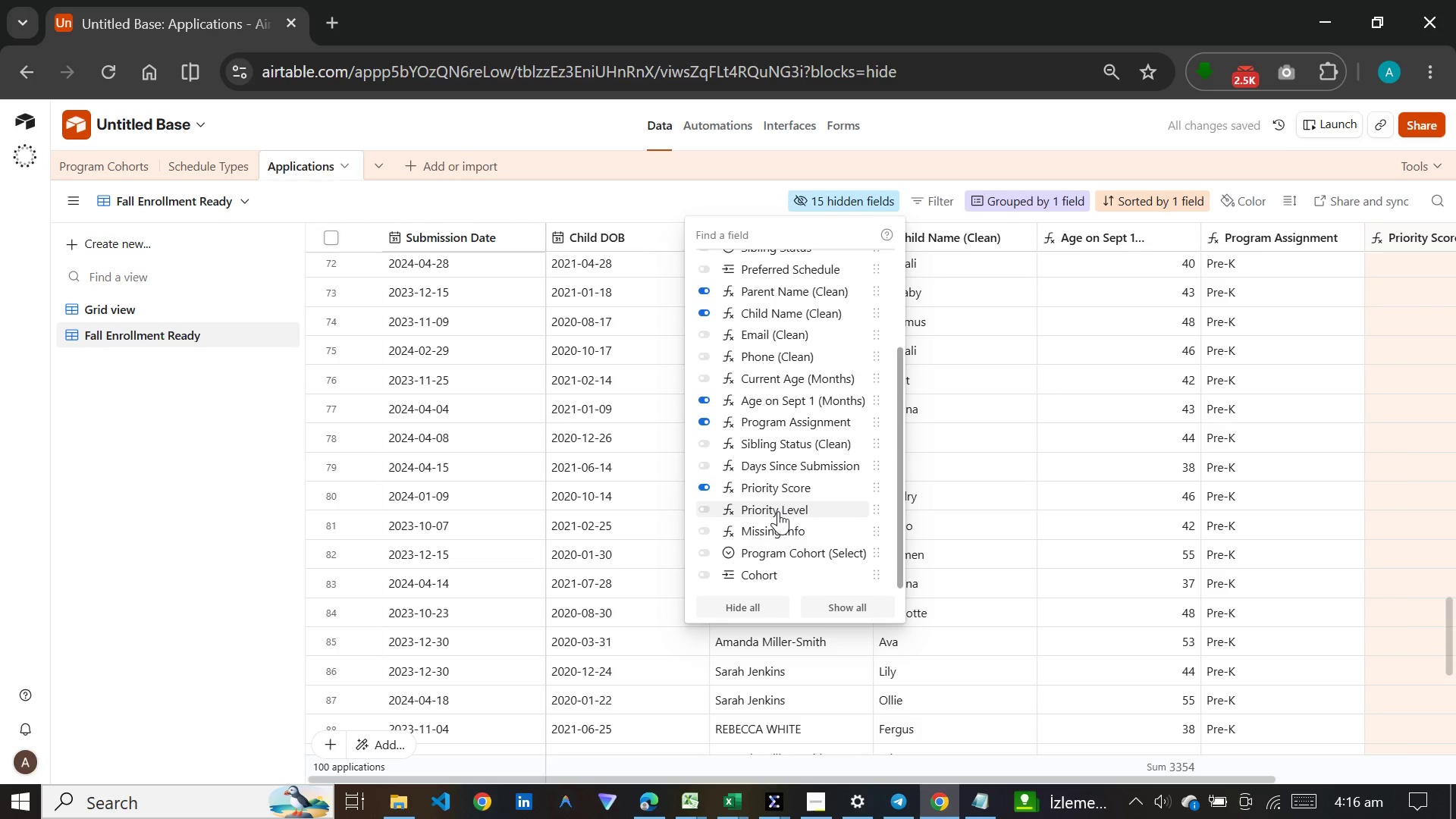 
left_click([778, 511])
 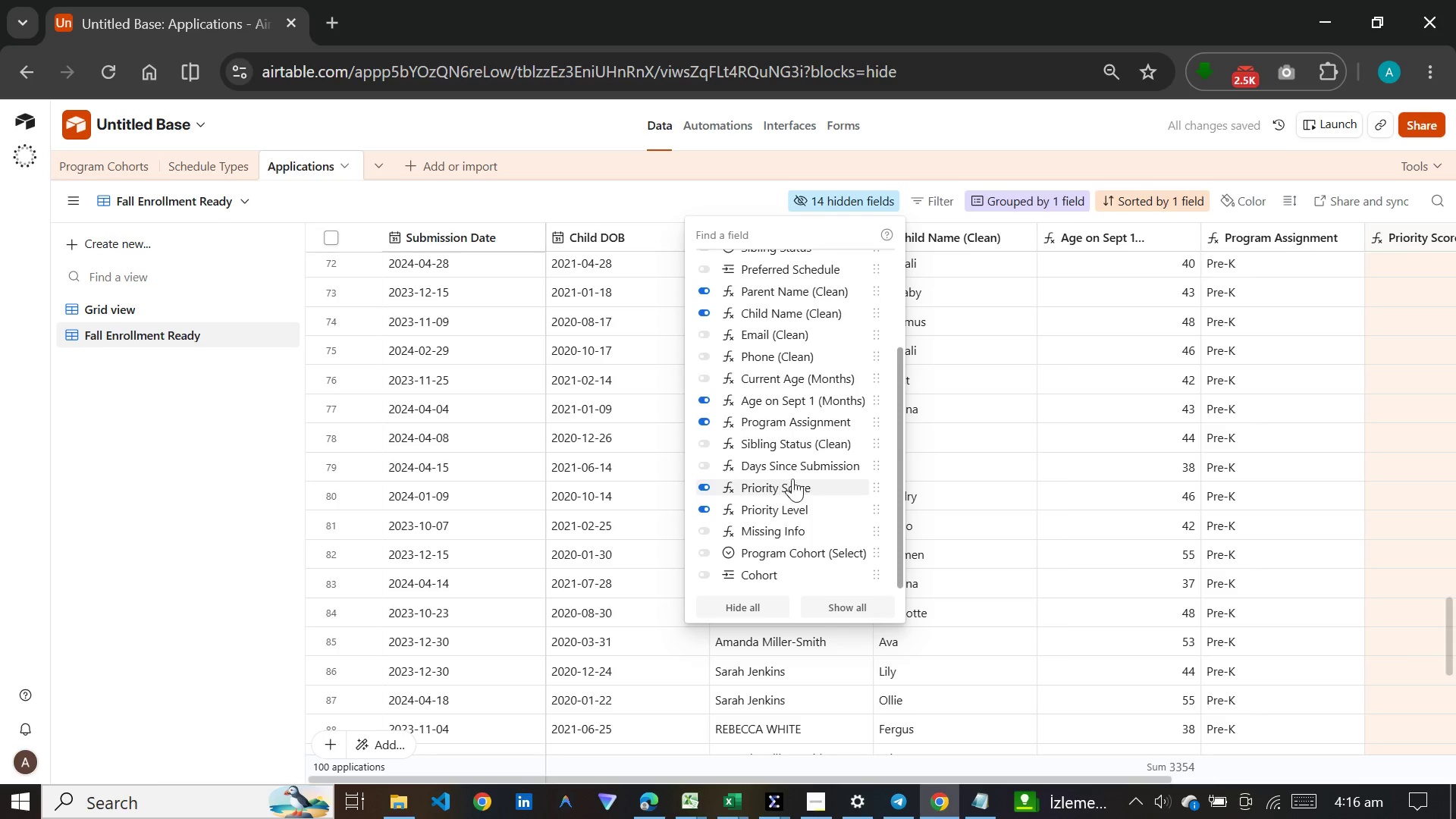 
wait(5.53)
 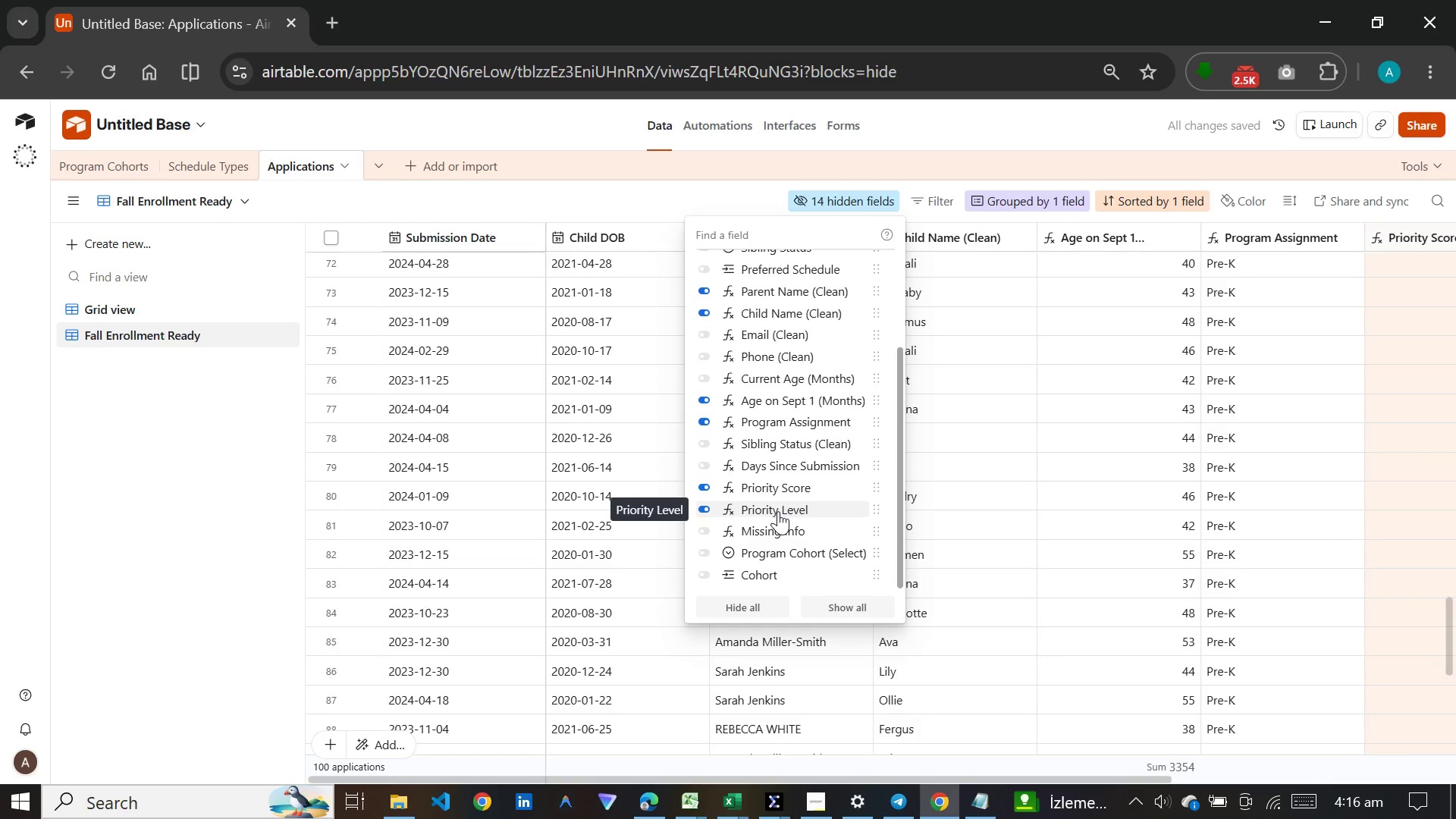 
scroll: coordinate [787, 514], scroll_direction: down, amount: 2.0
 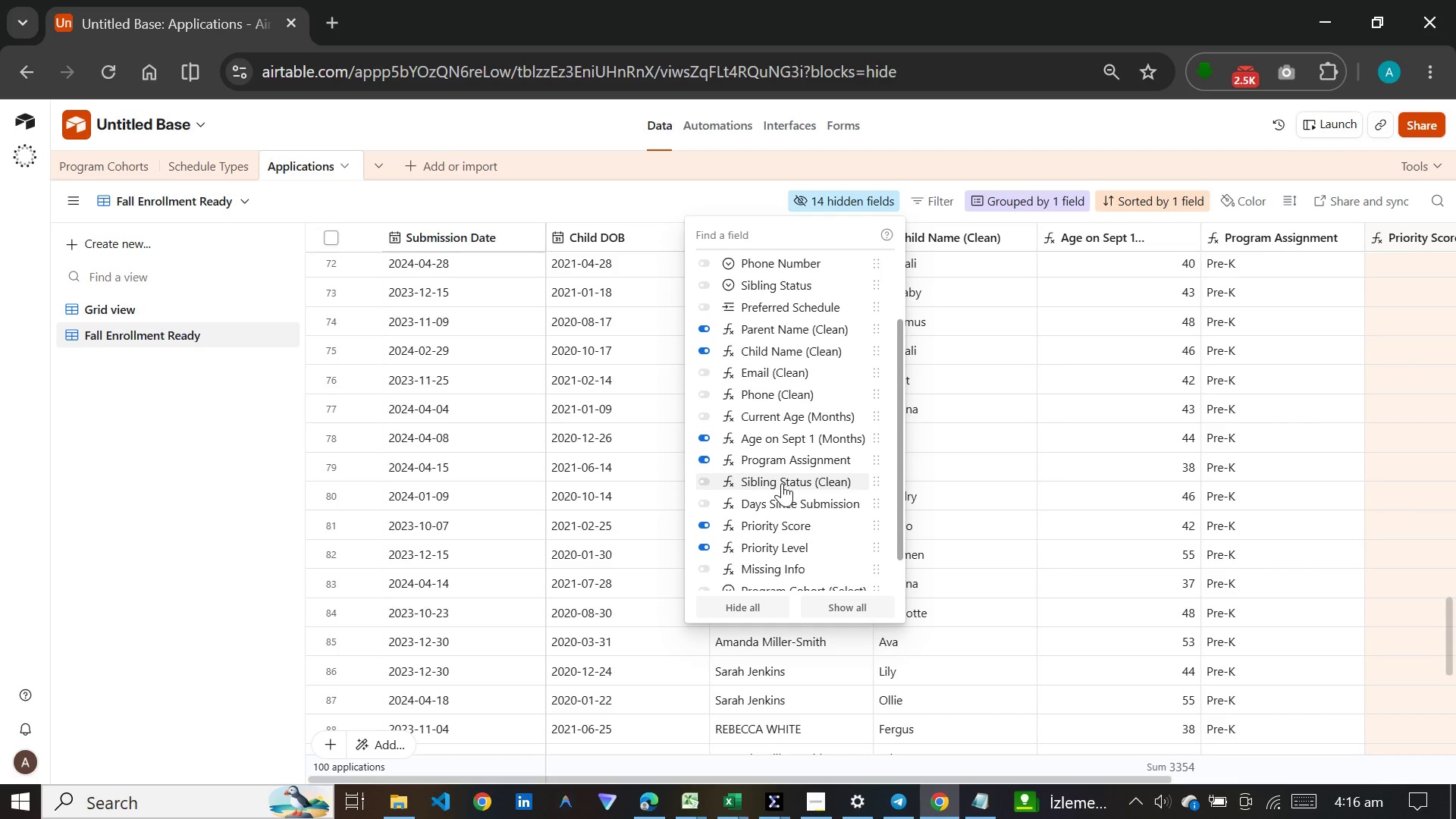 
left_click([782, 483])
 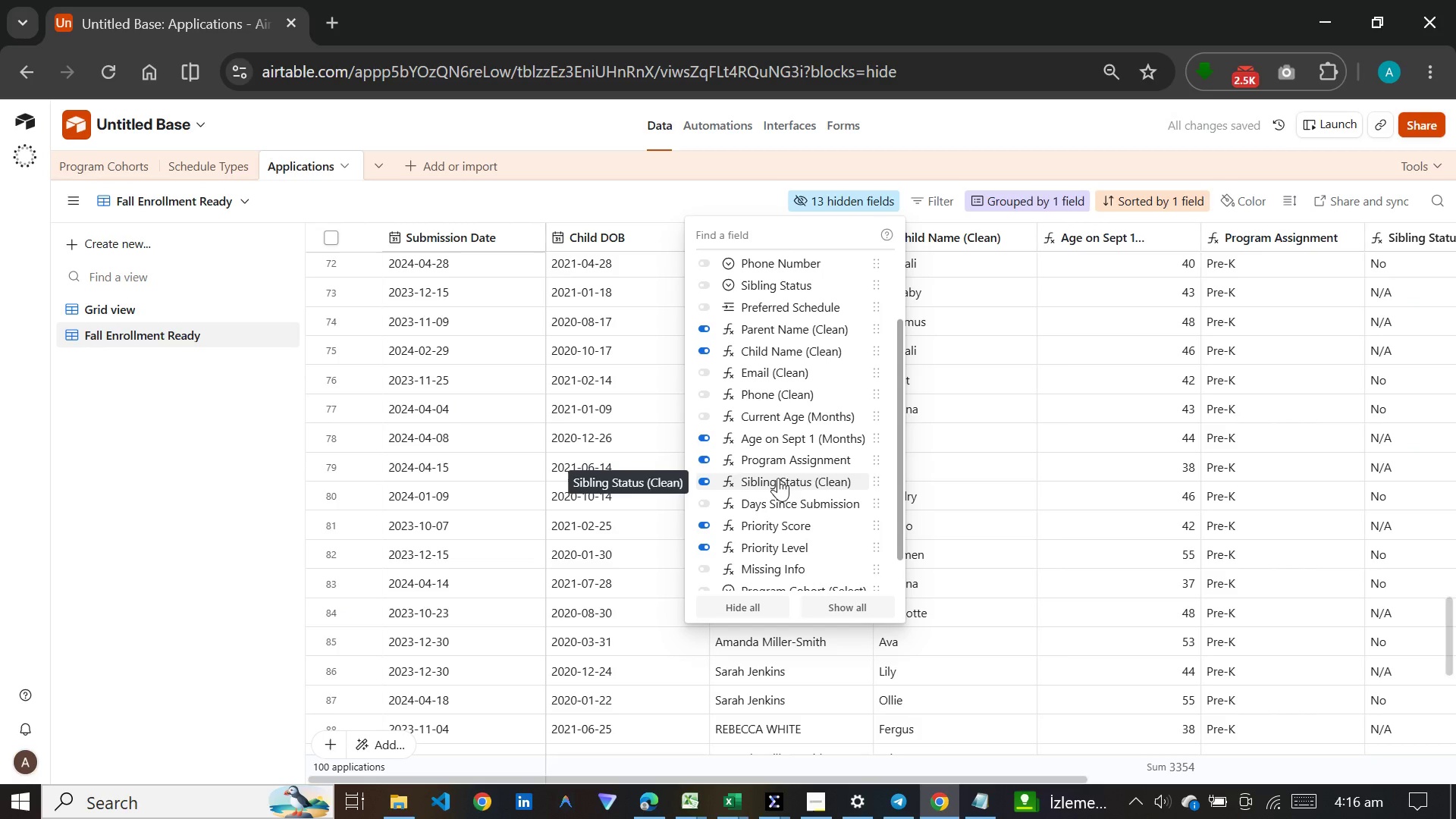 
scroll: coordinate [778, 466], scroll_direction: up, amount: 2.0
 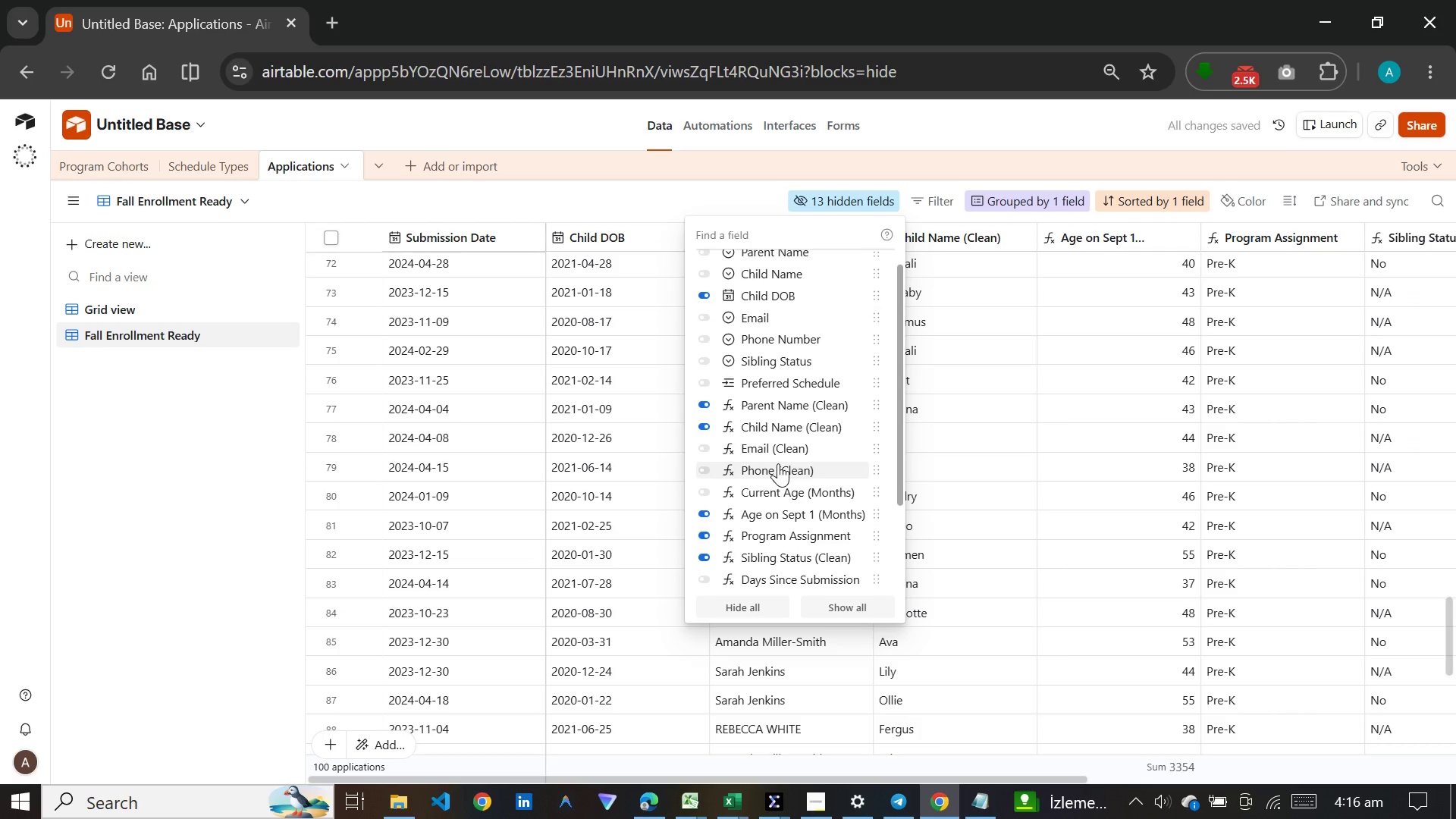 
left_click([778, 463])
 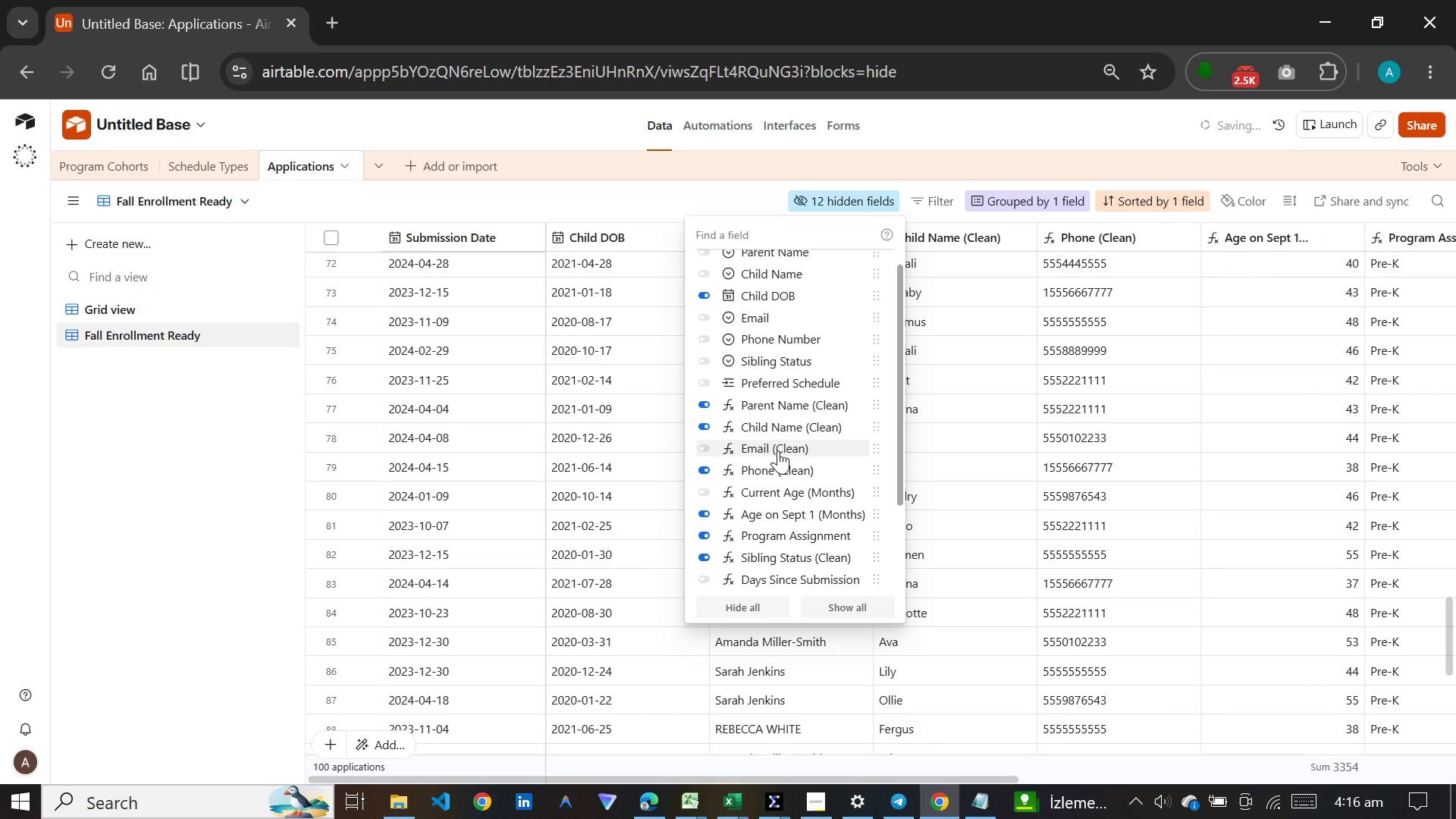 
left_click([778, 450])
 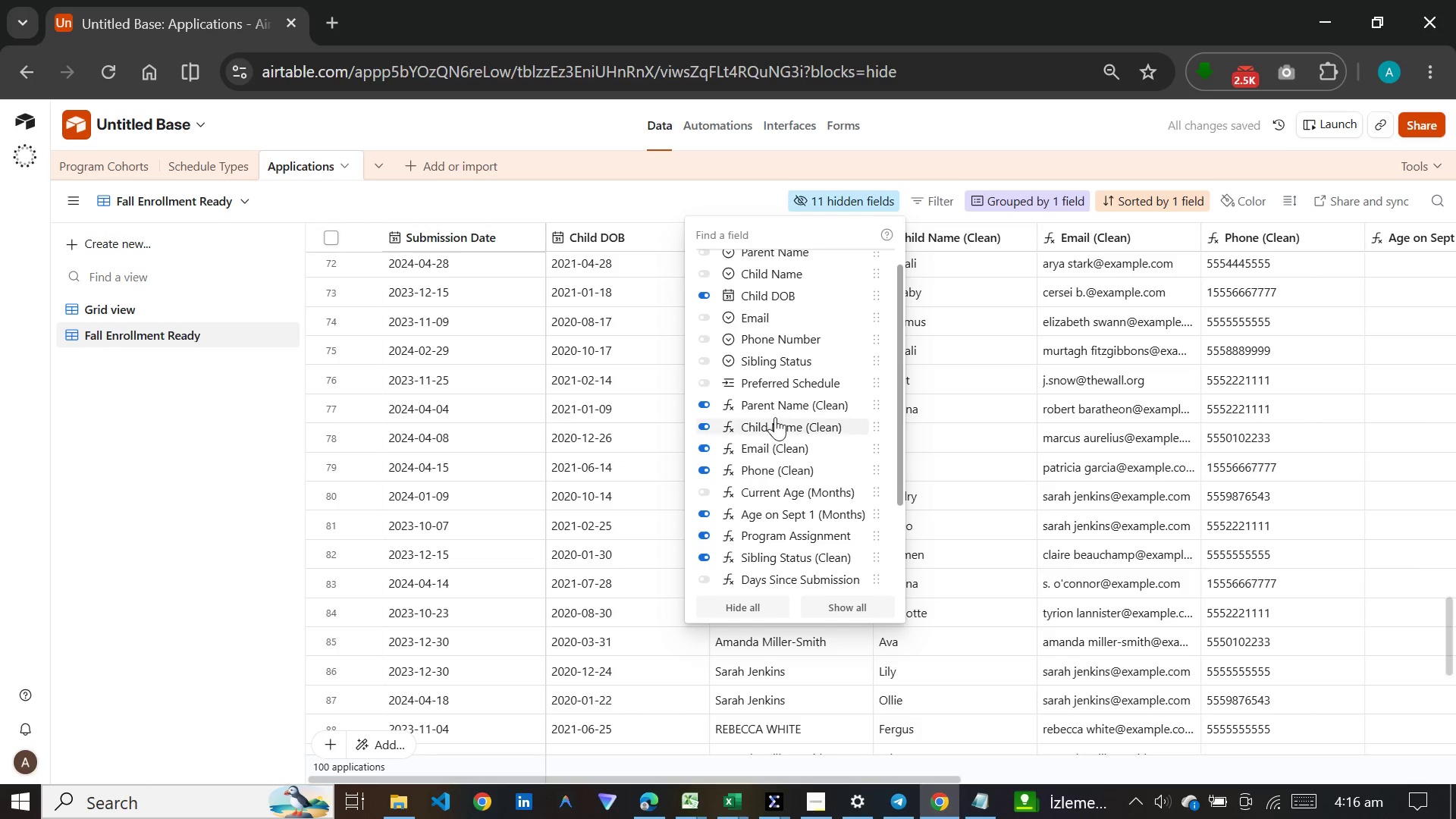 
wait(5.09)
 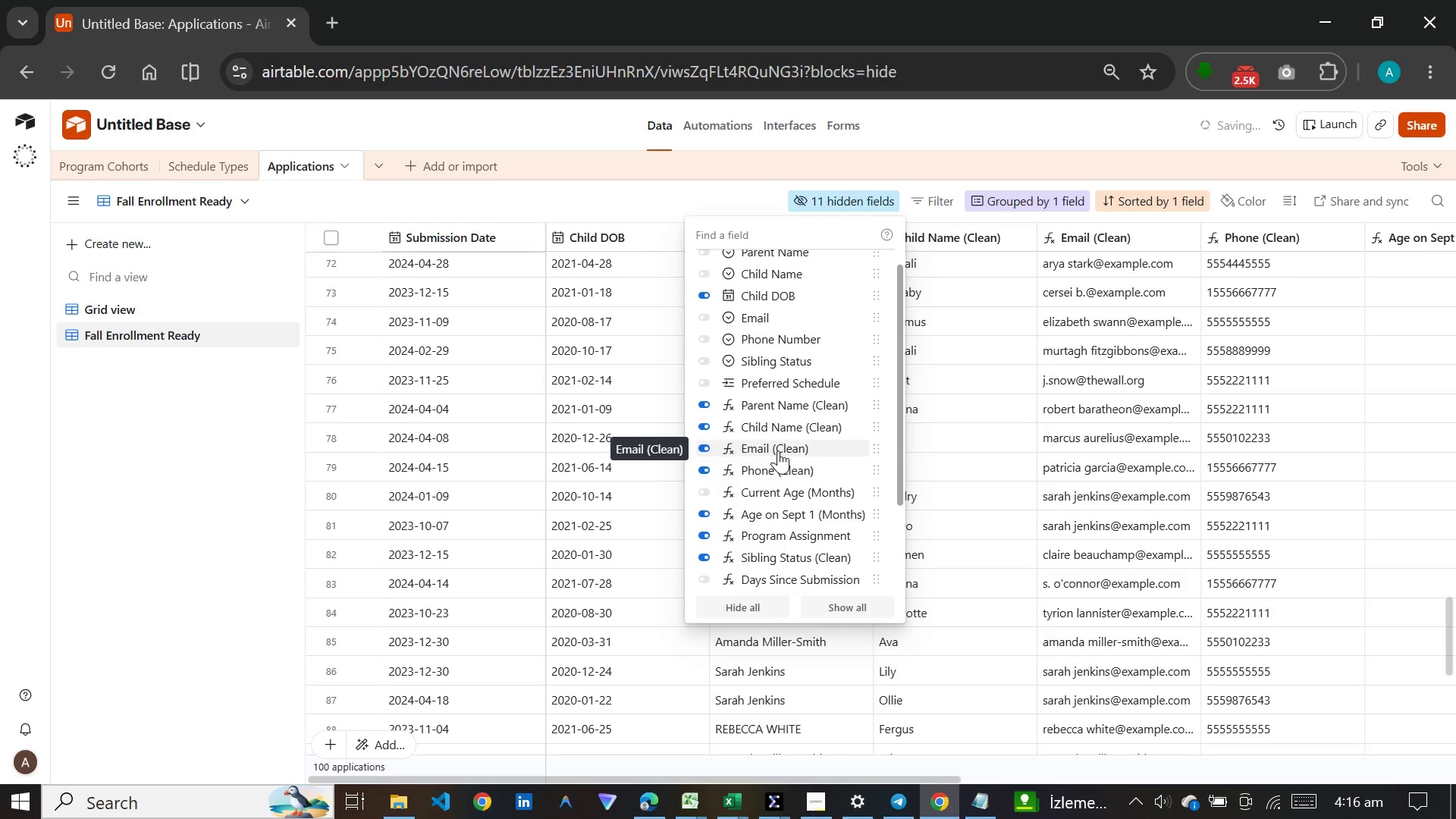 
left_click([776, 382])
 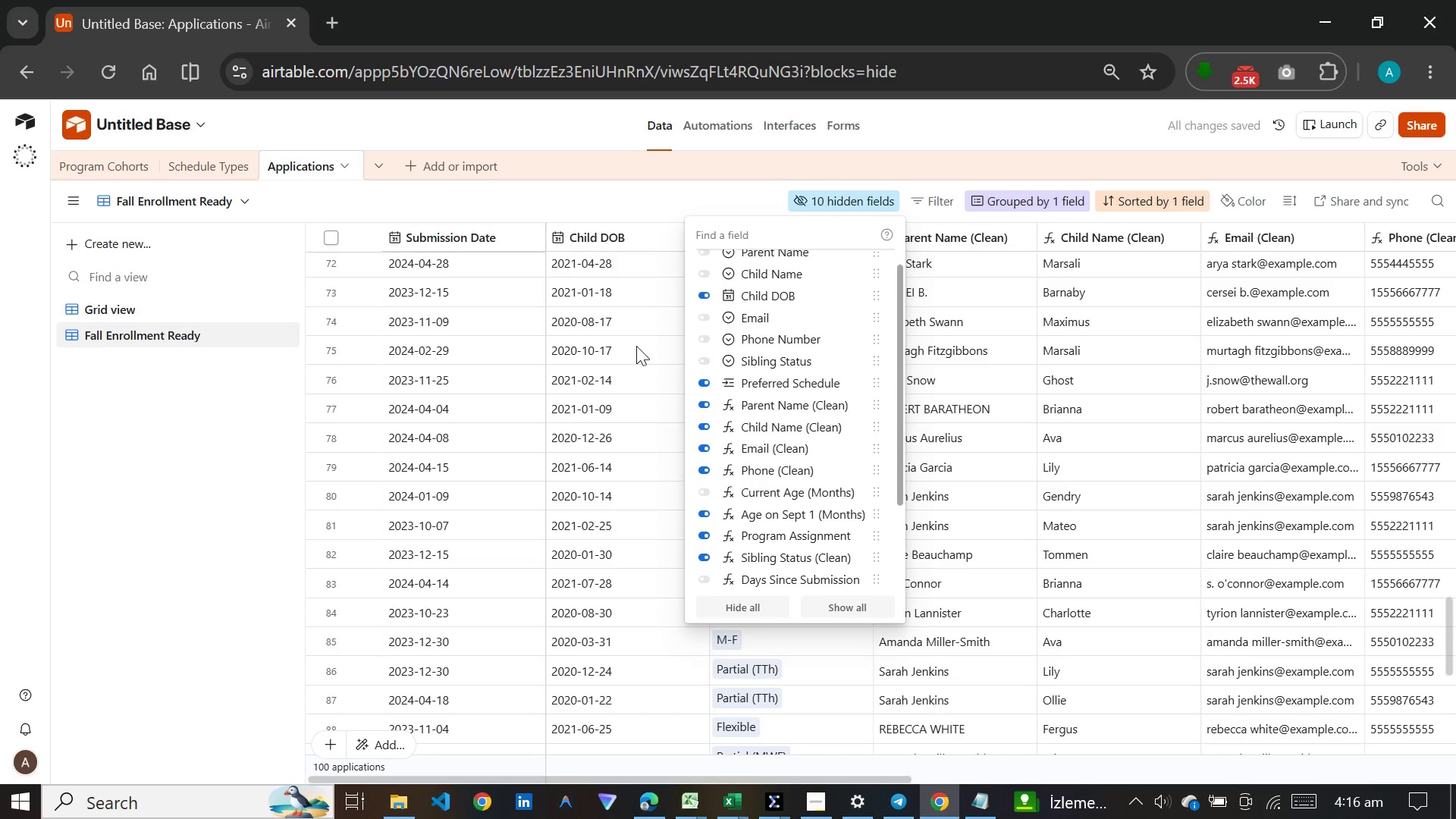 
left_click([218, 476])
 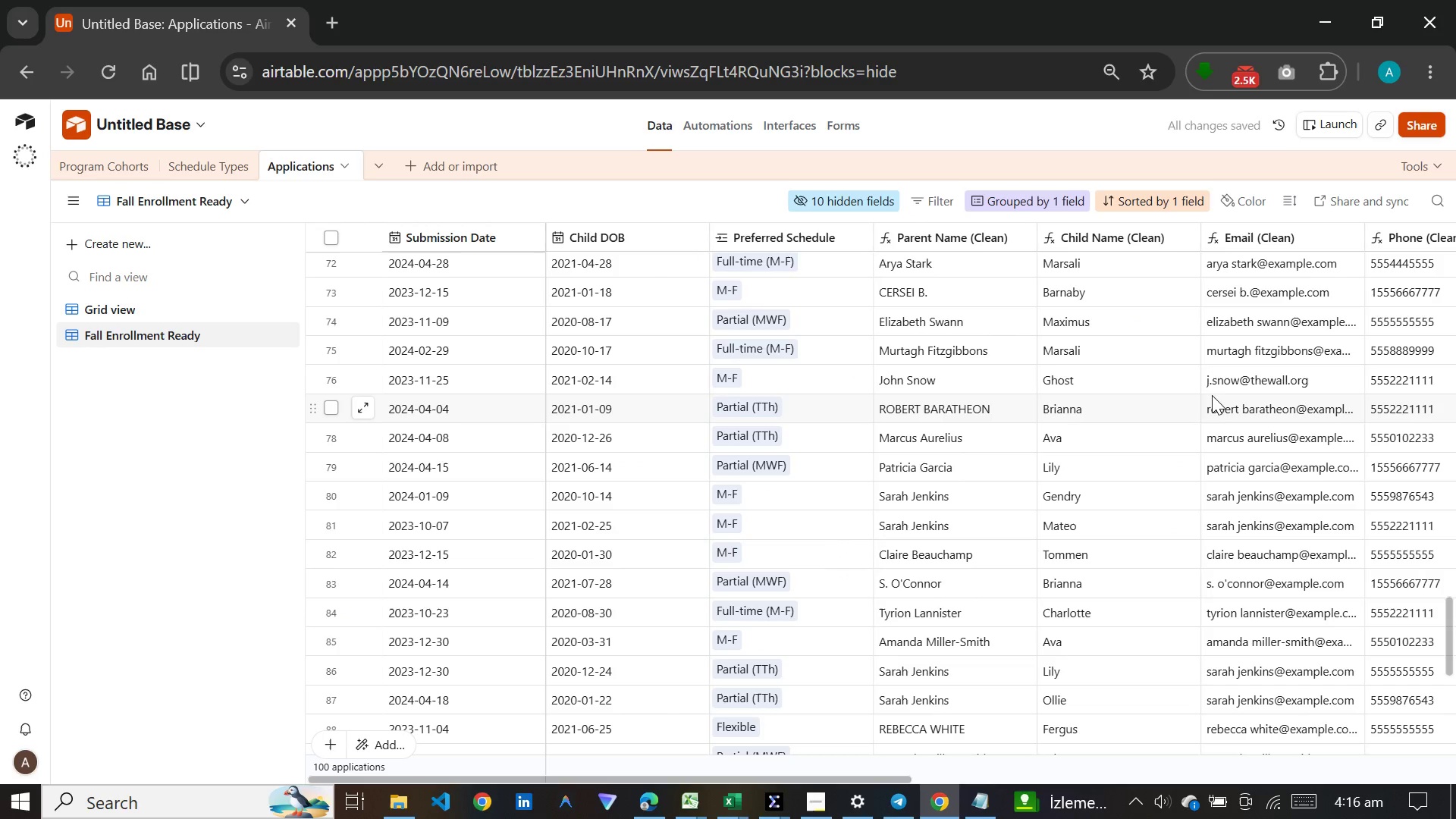 
scroll: coordinate [1176, 412], scroll_direction: down, amount: 3.0
 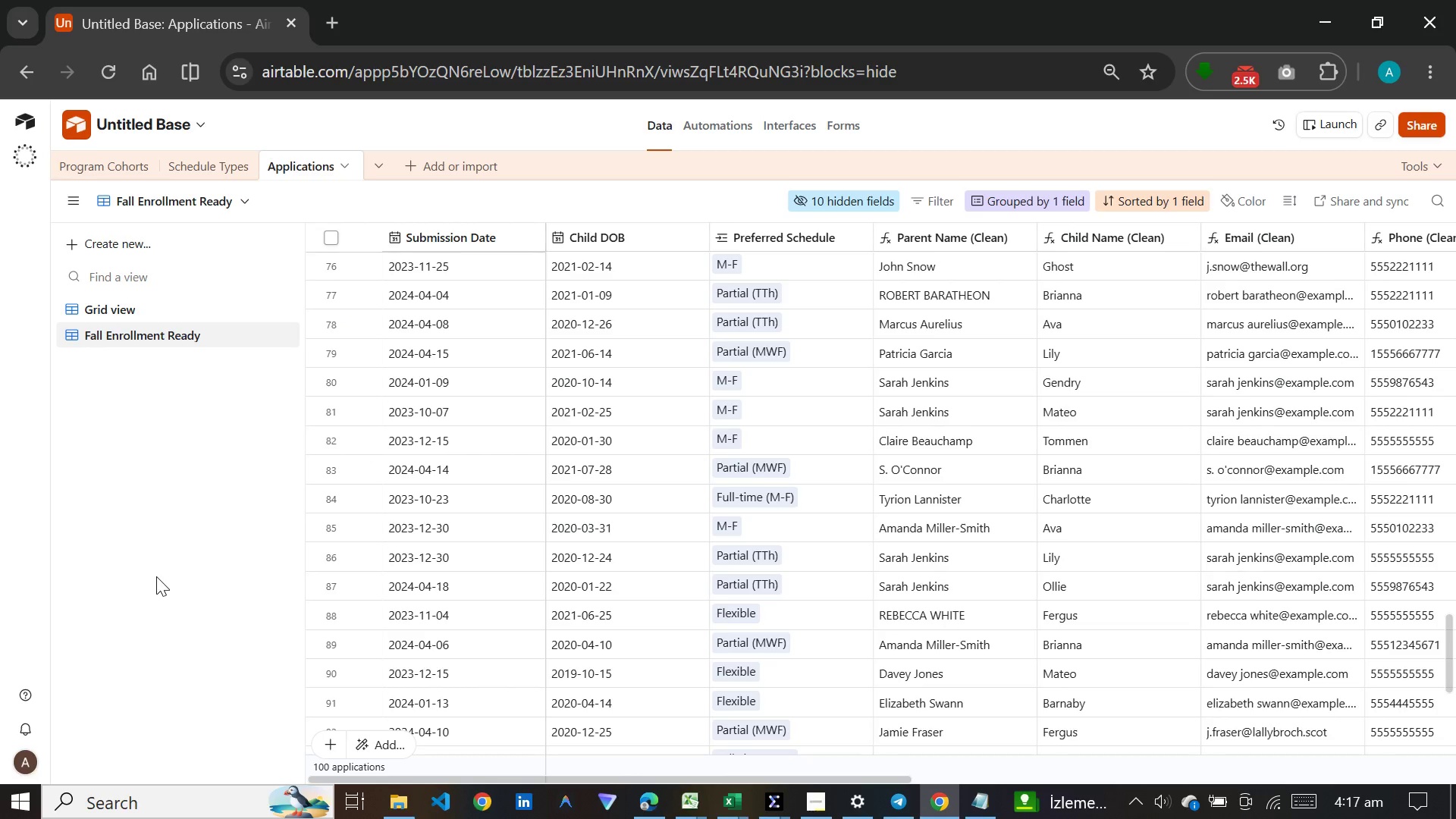 
wait(14.85)
 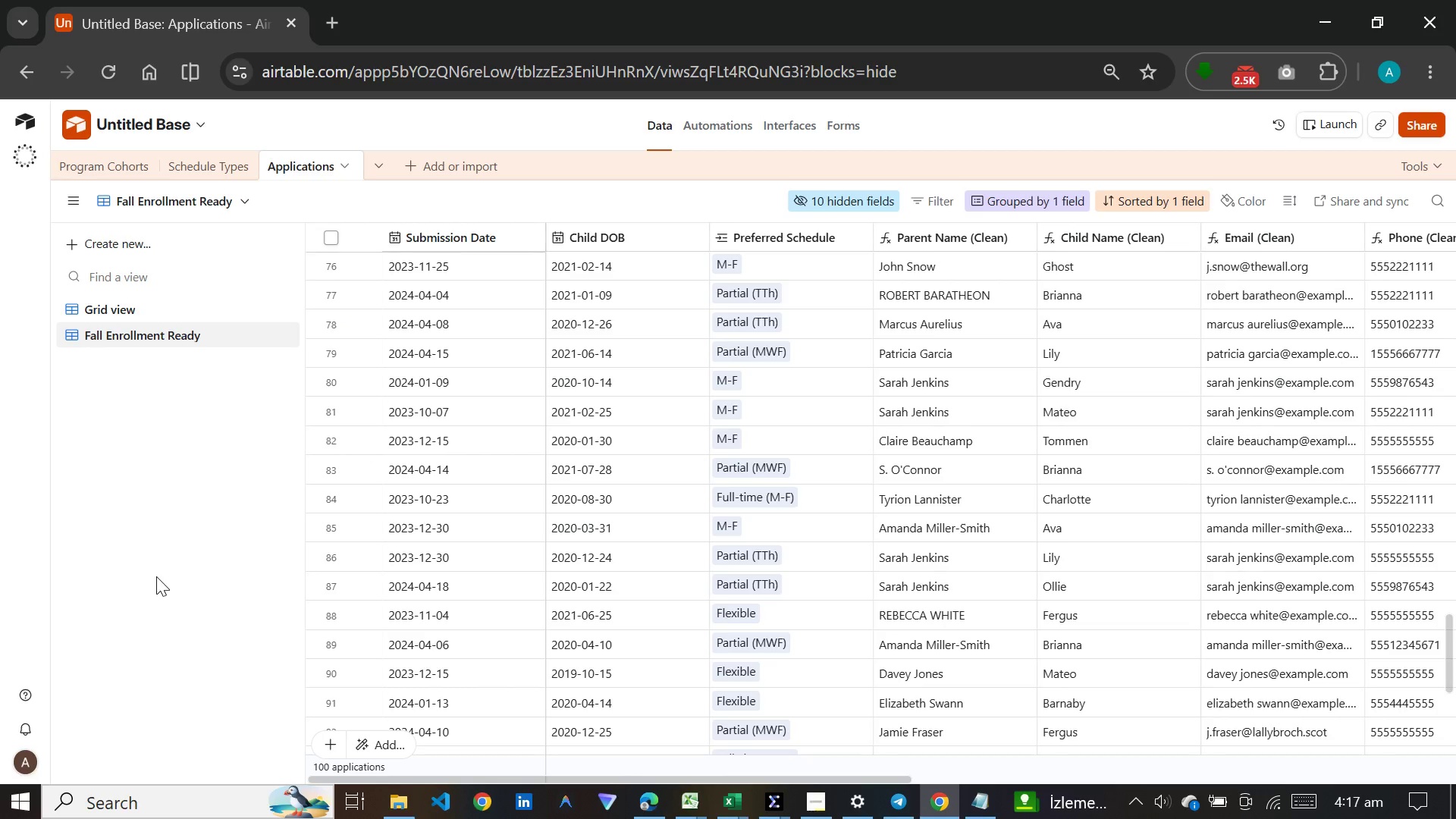 
left_click([133, 251])
 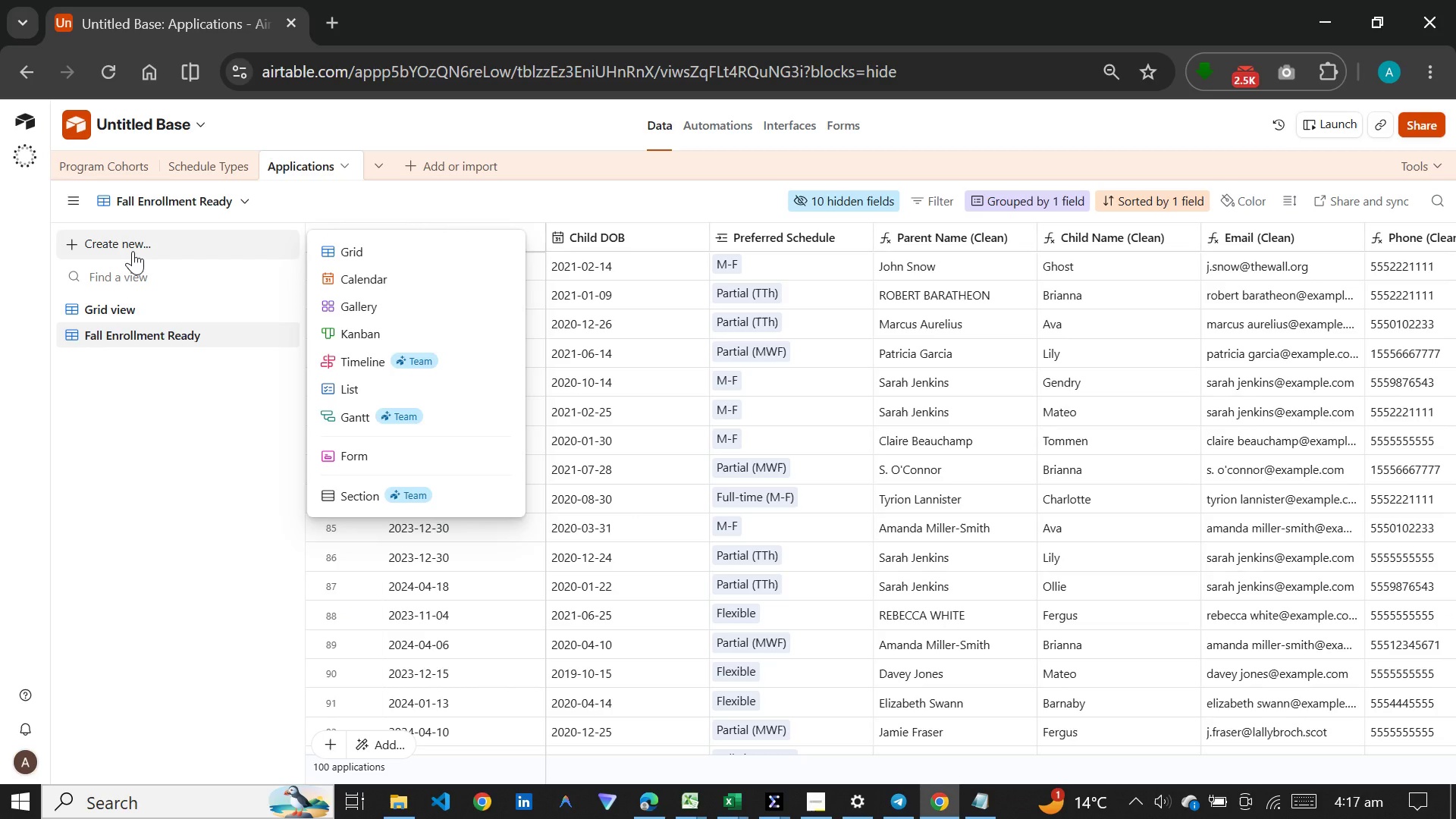 
wait(15.36)
 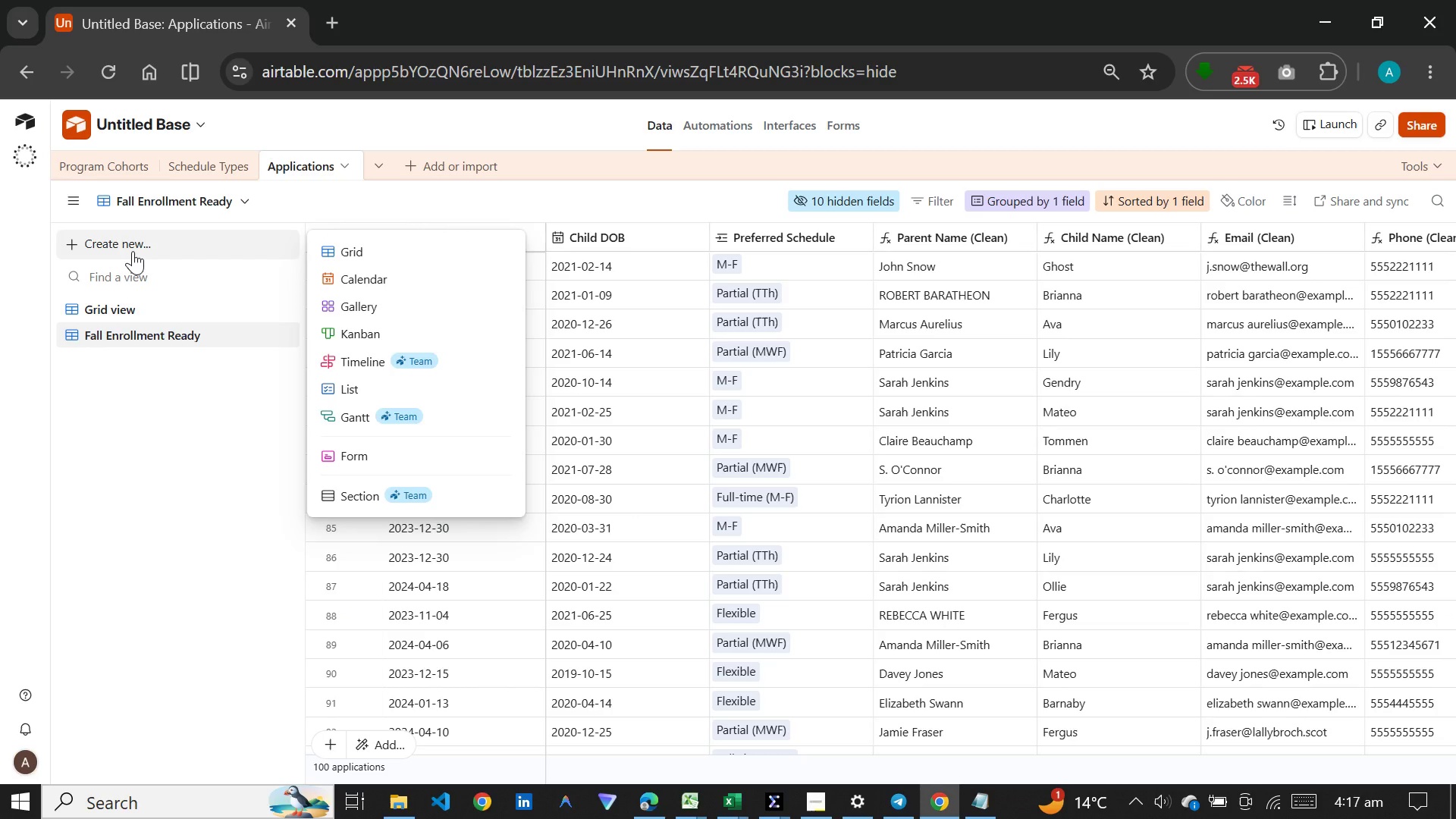 
left_click([461, 252])
 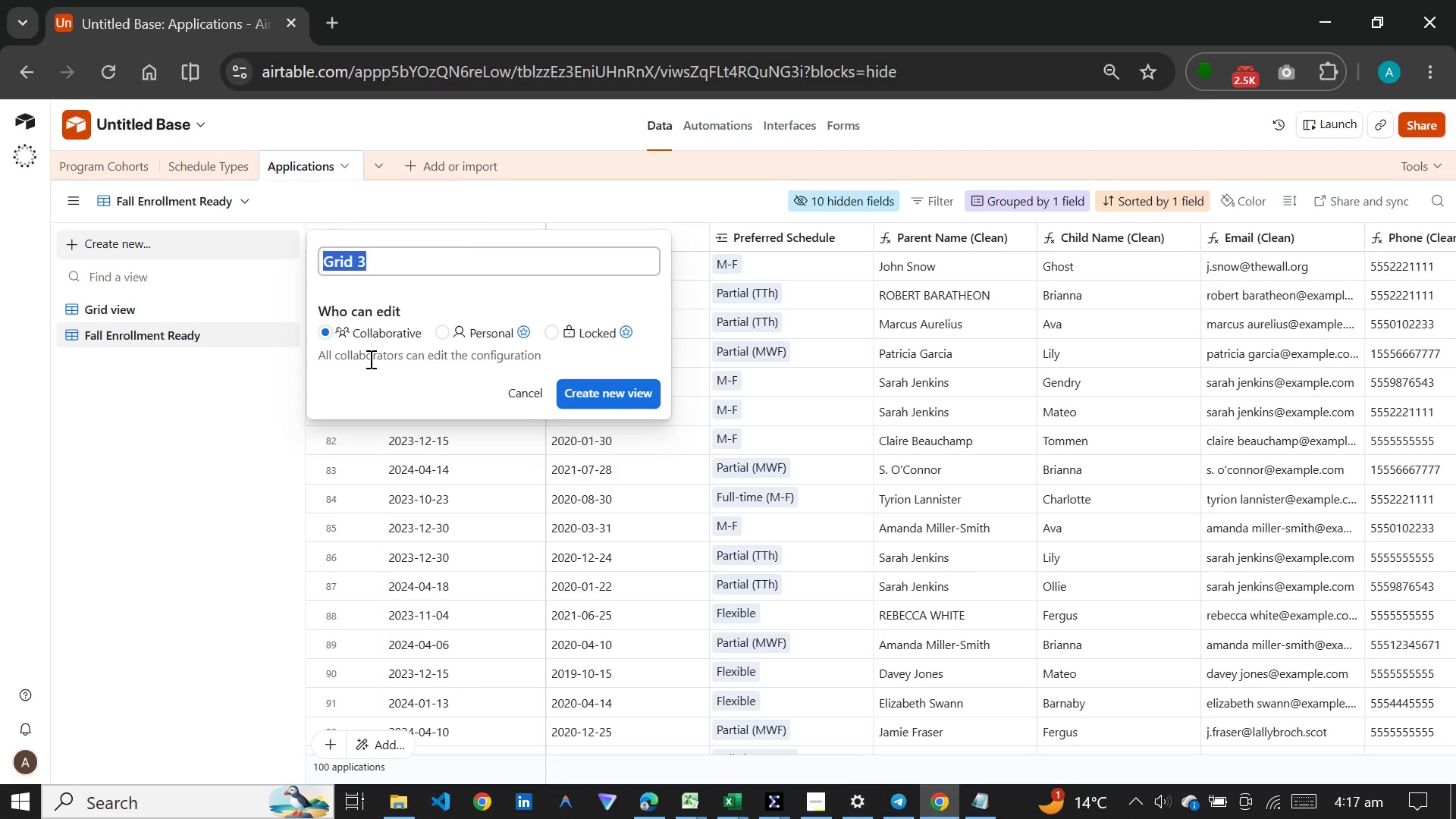 
type(Next in Line)
 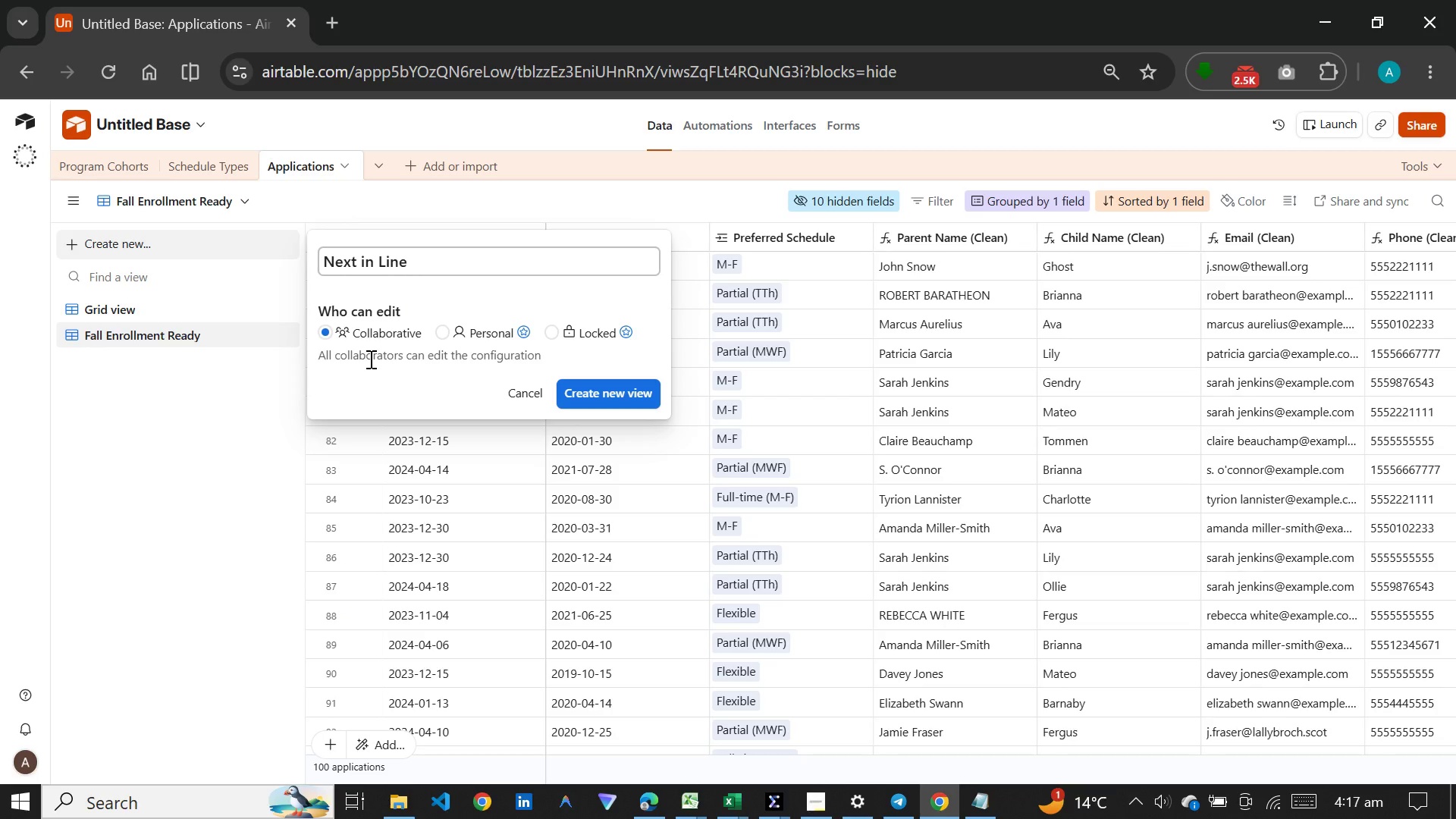 
 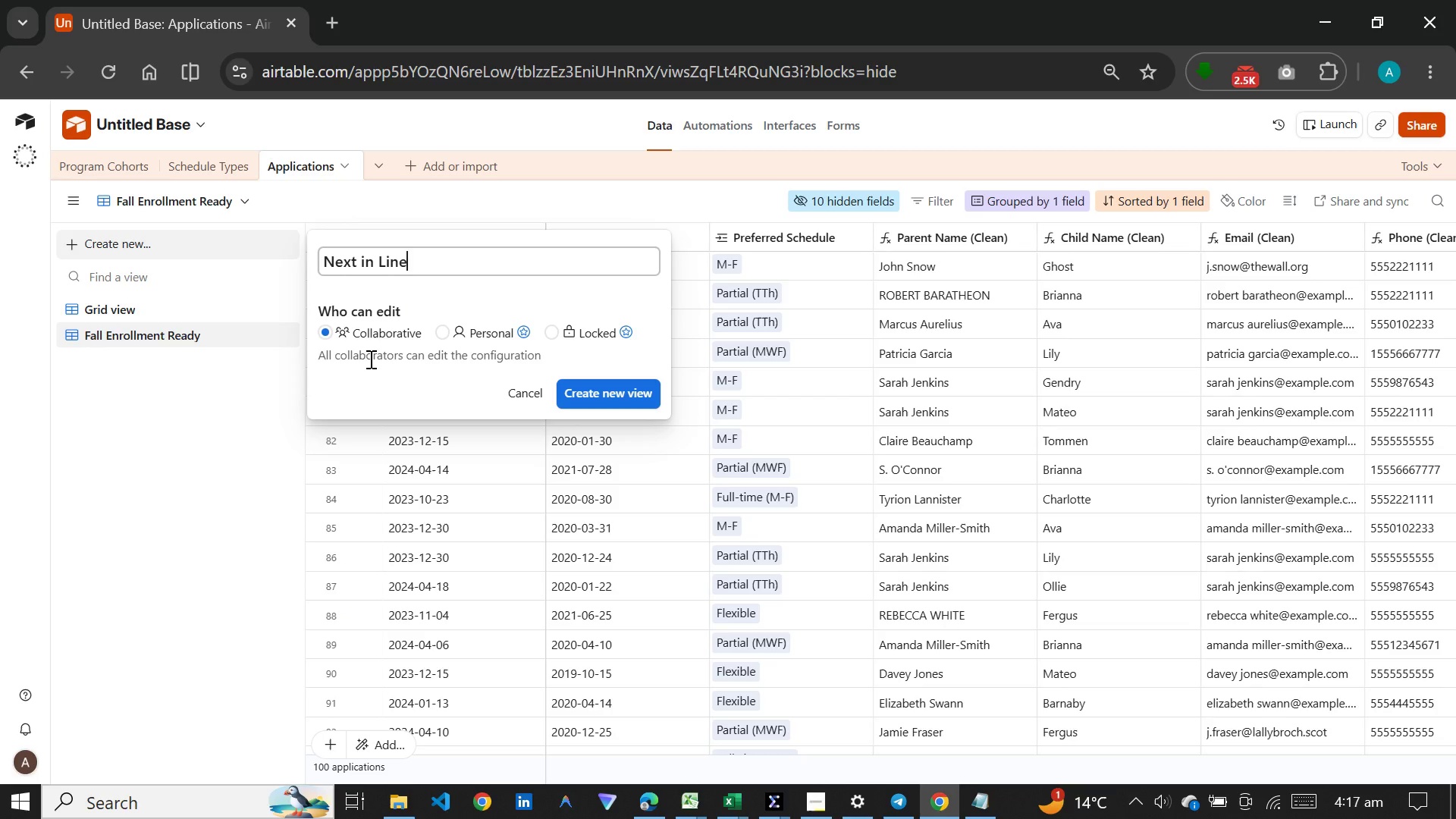 
key(Enter)
 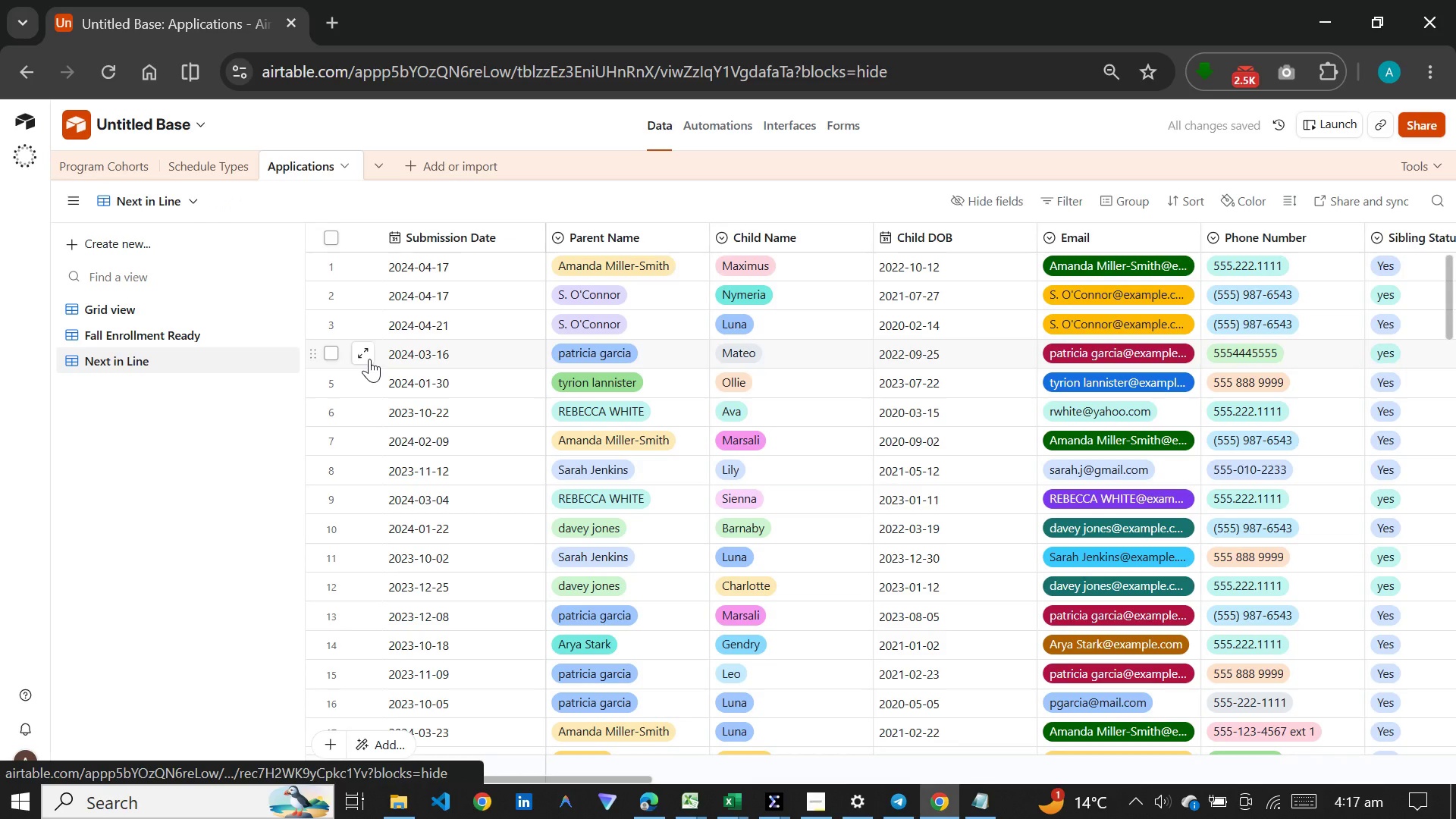 
wait(5.83)
 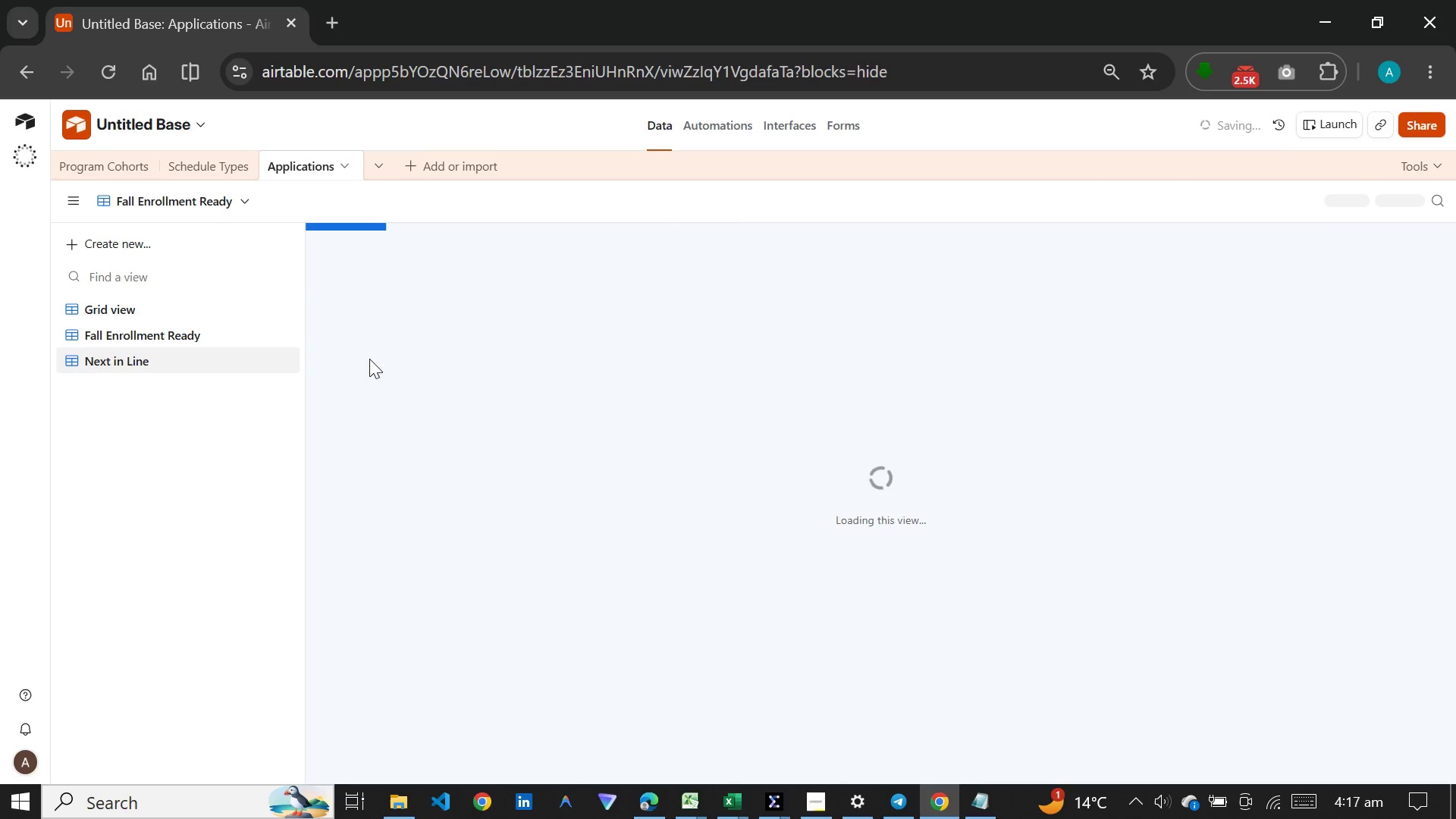 
mouse_move([620, 406])
 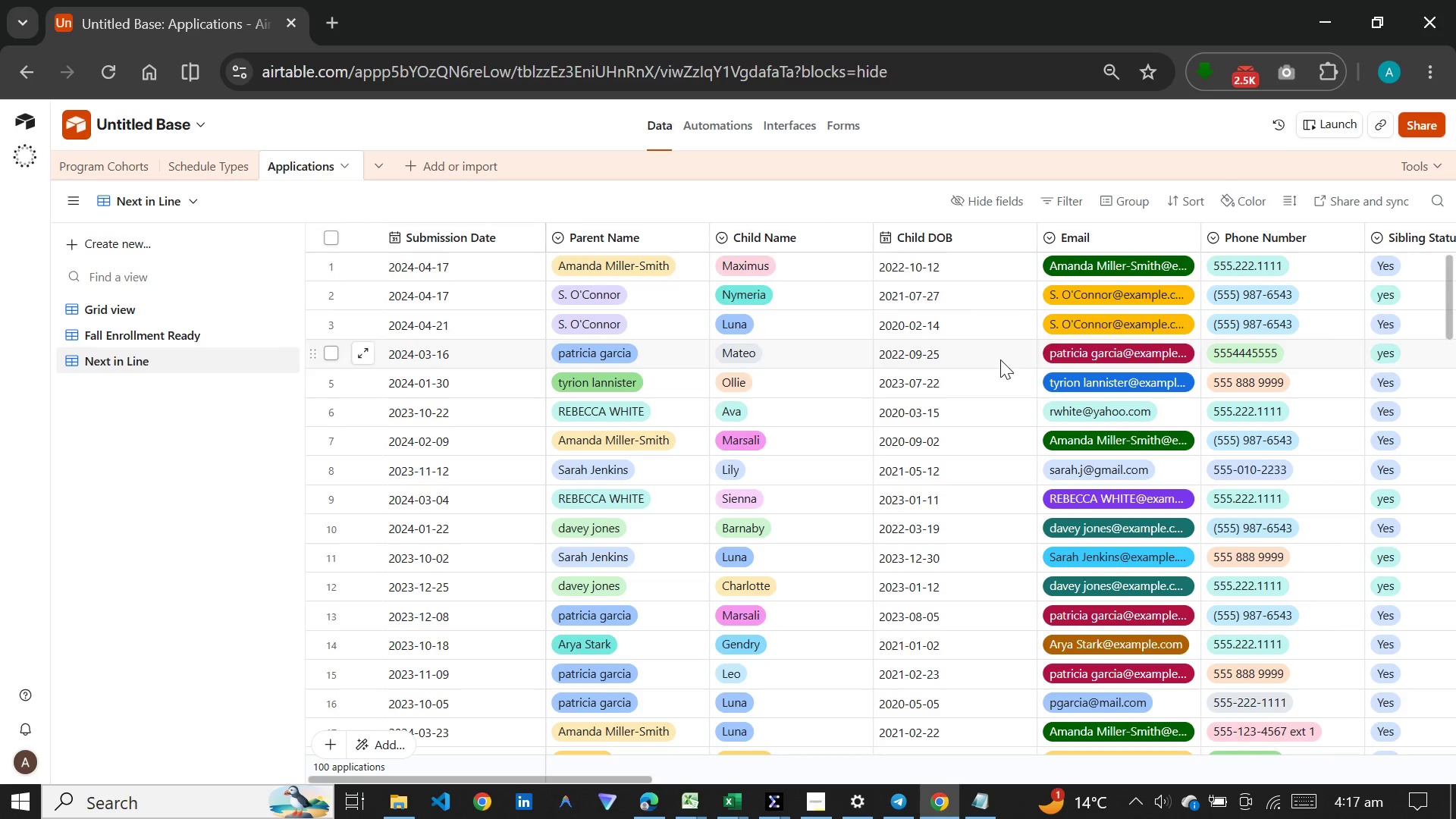 
wait(12.78)
 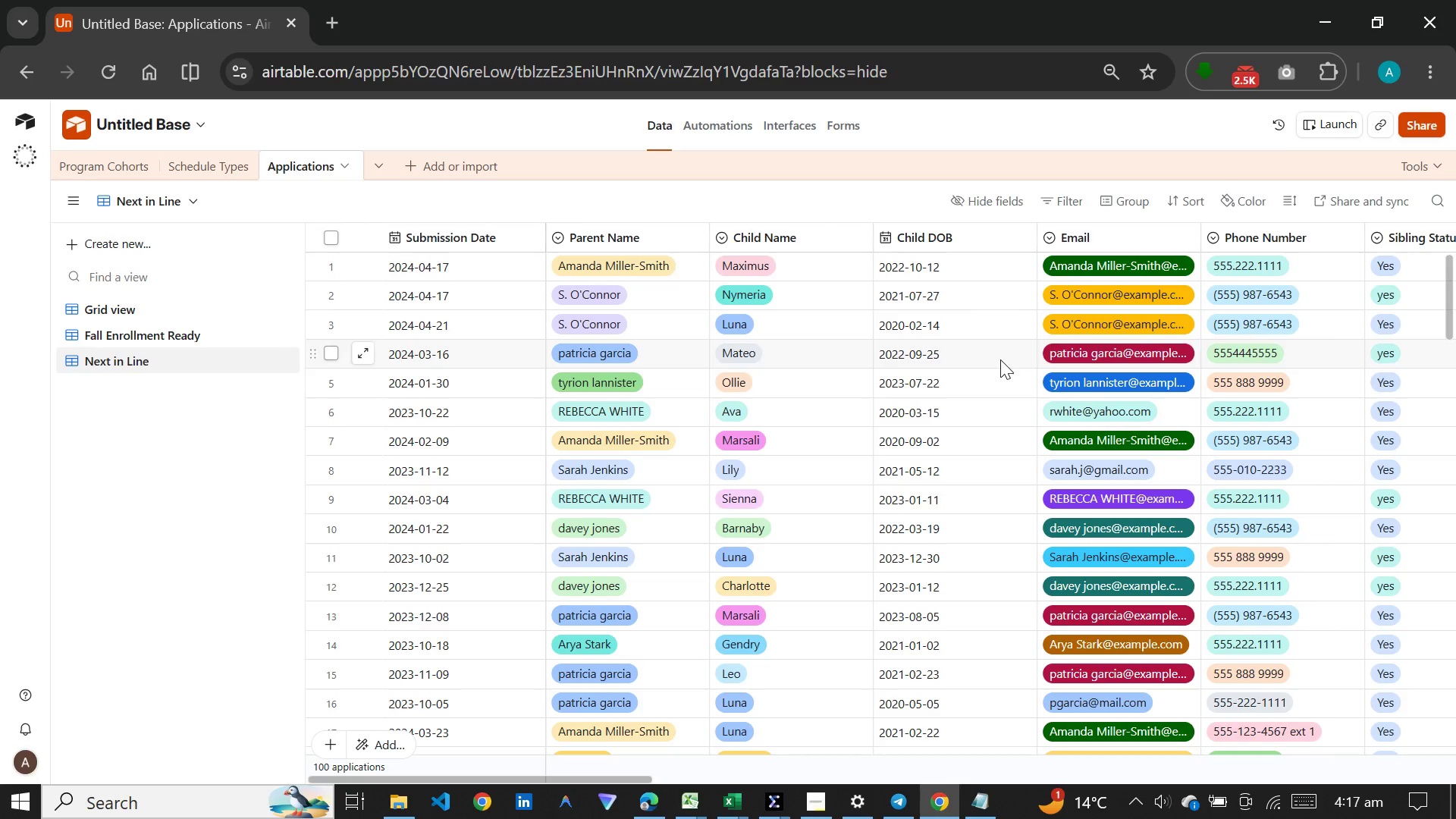 
left_click_drag(start_coordinate=[616, 777], to_coordinate=[1279, 748])
 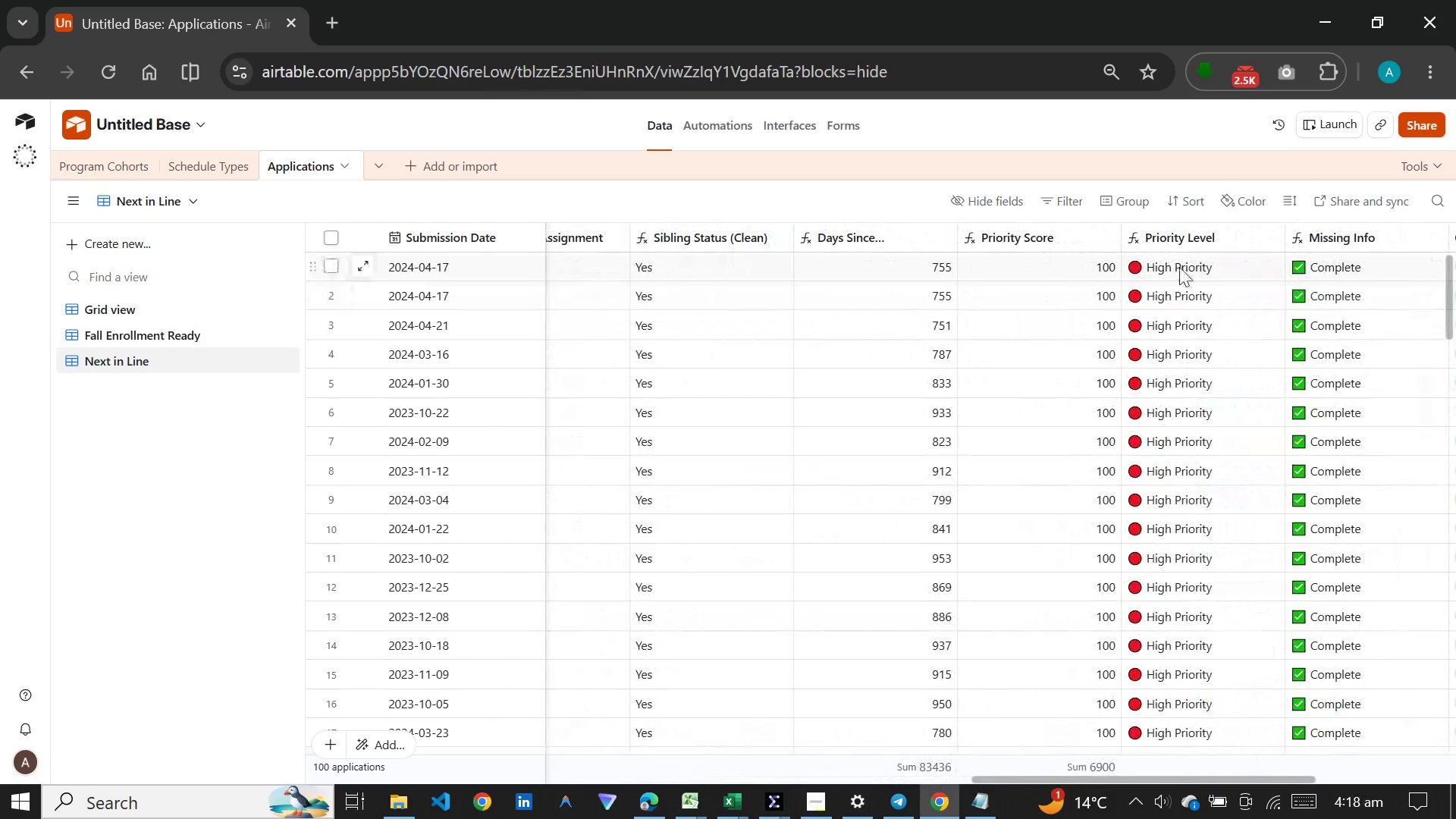 
left_click([1179, 267])
 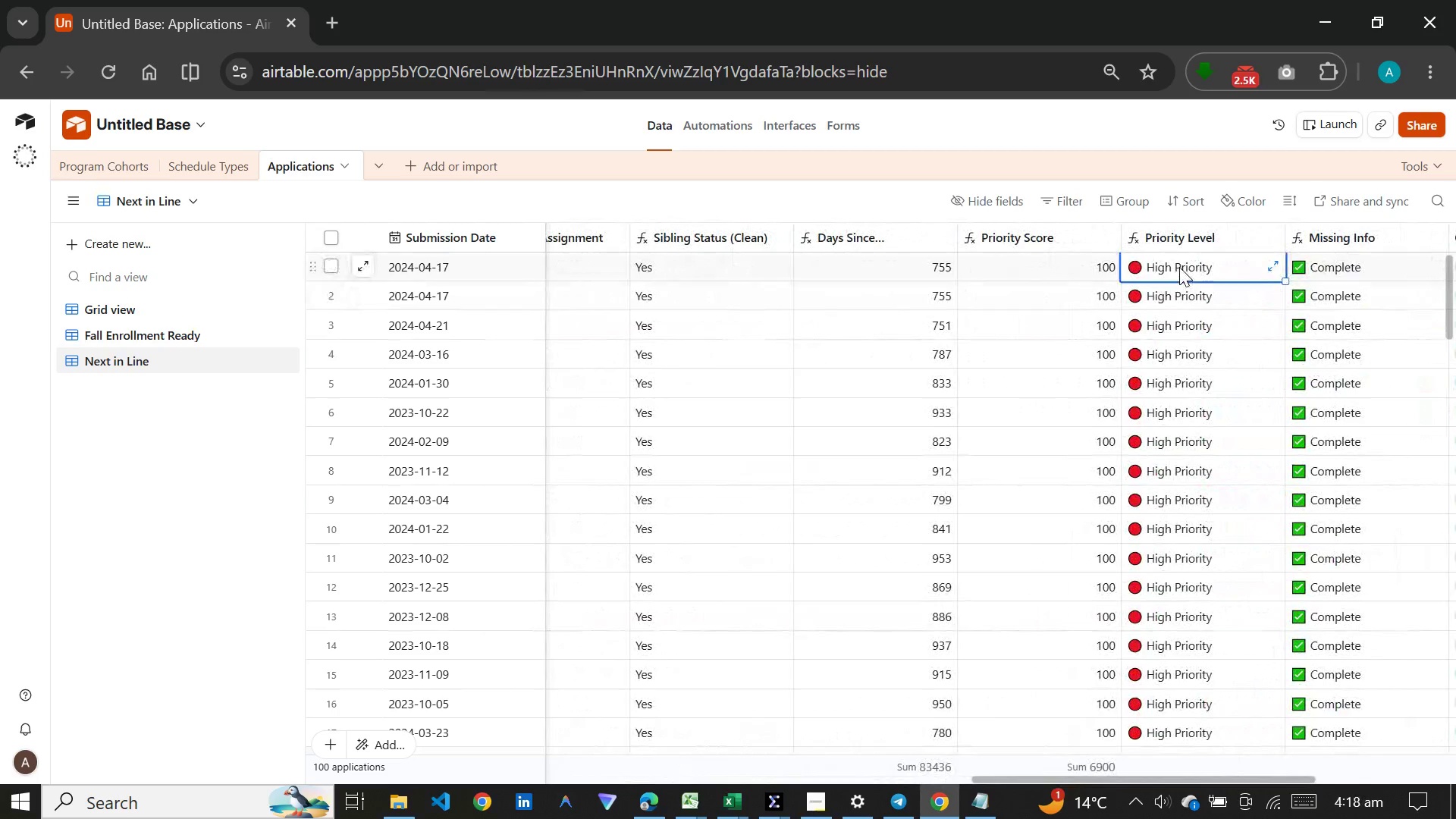 
key(Control+C)
 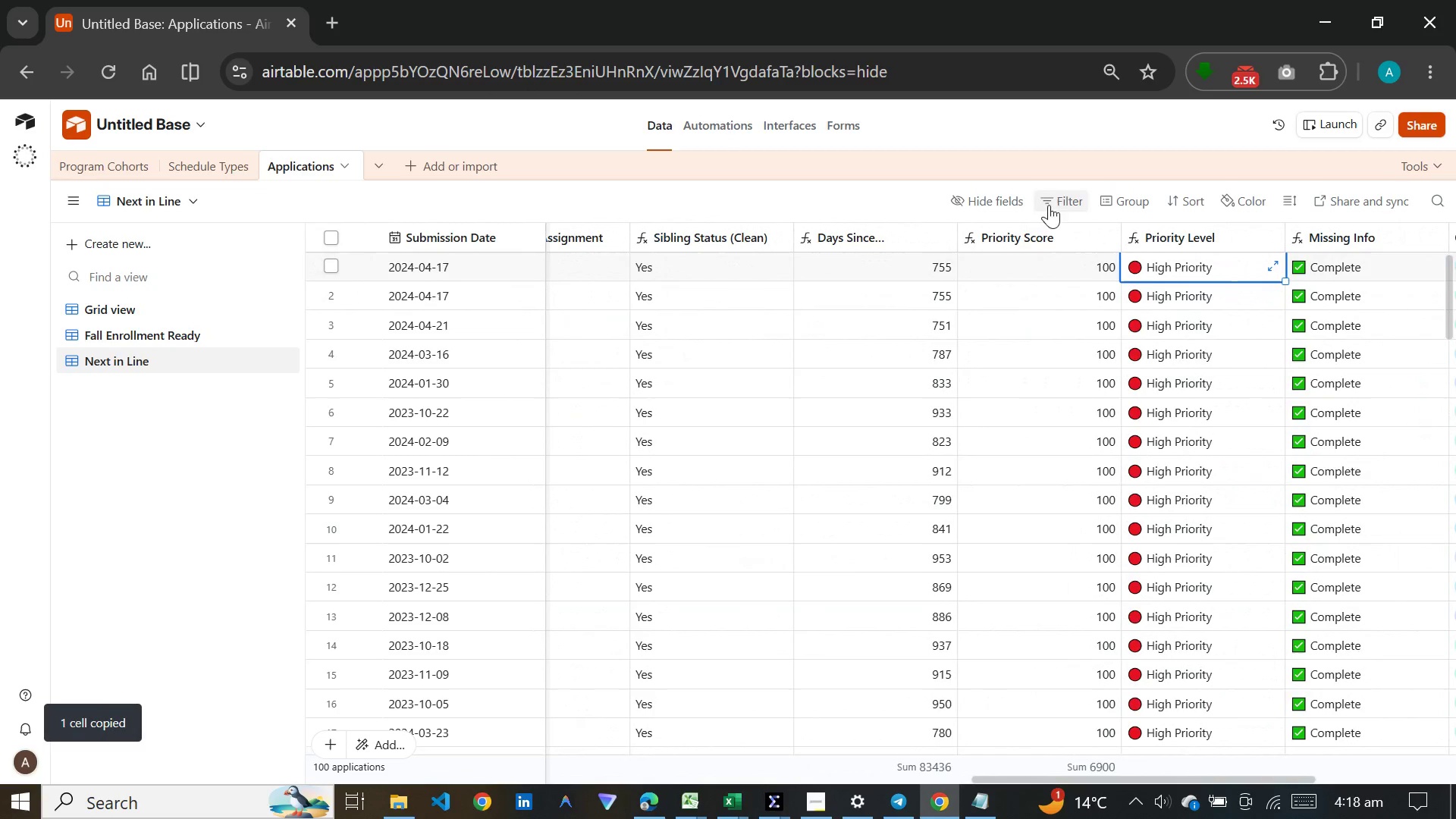 
left_click([1063, 202])
 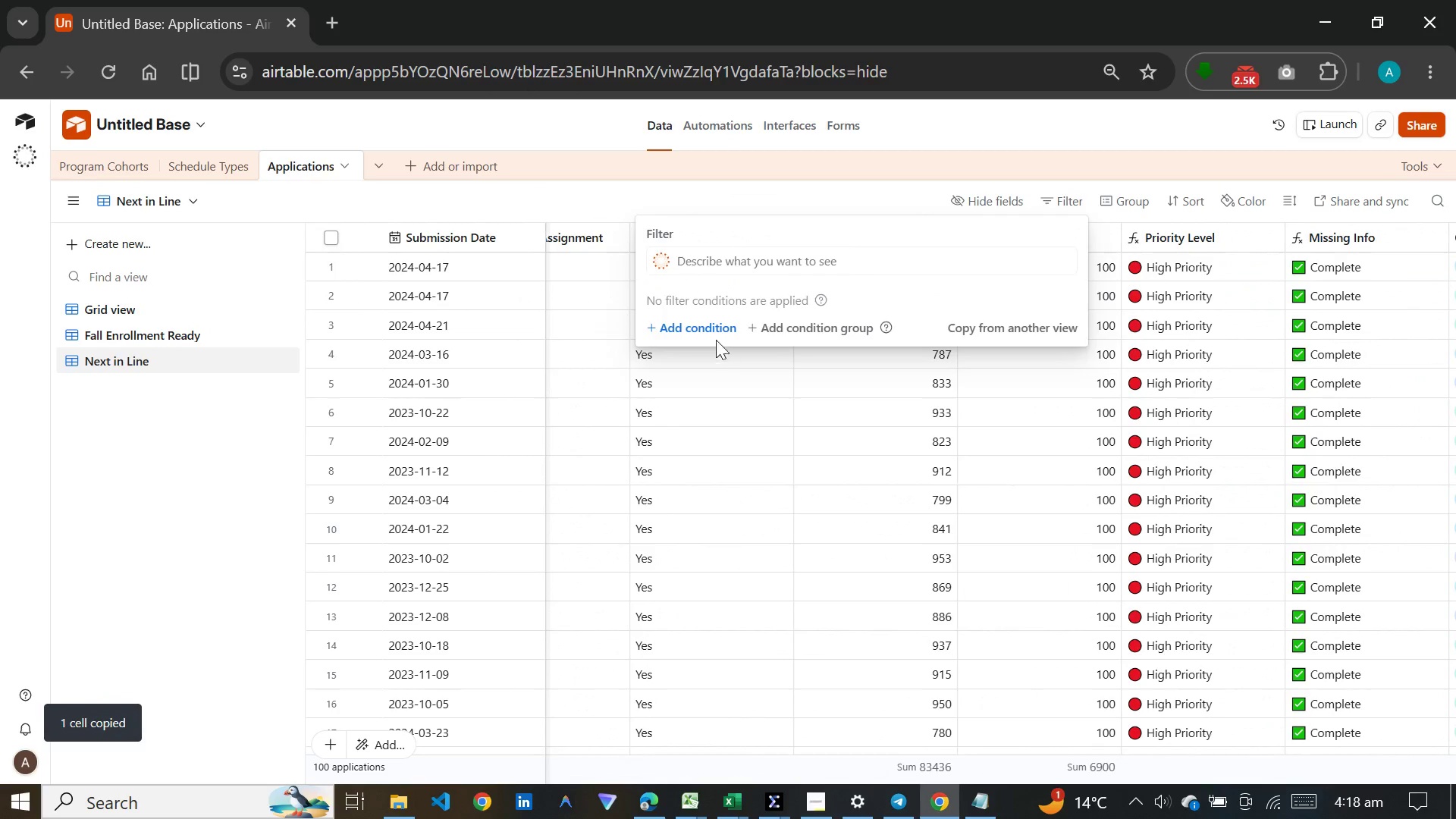 
left_click([716, 329])
 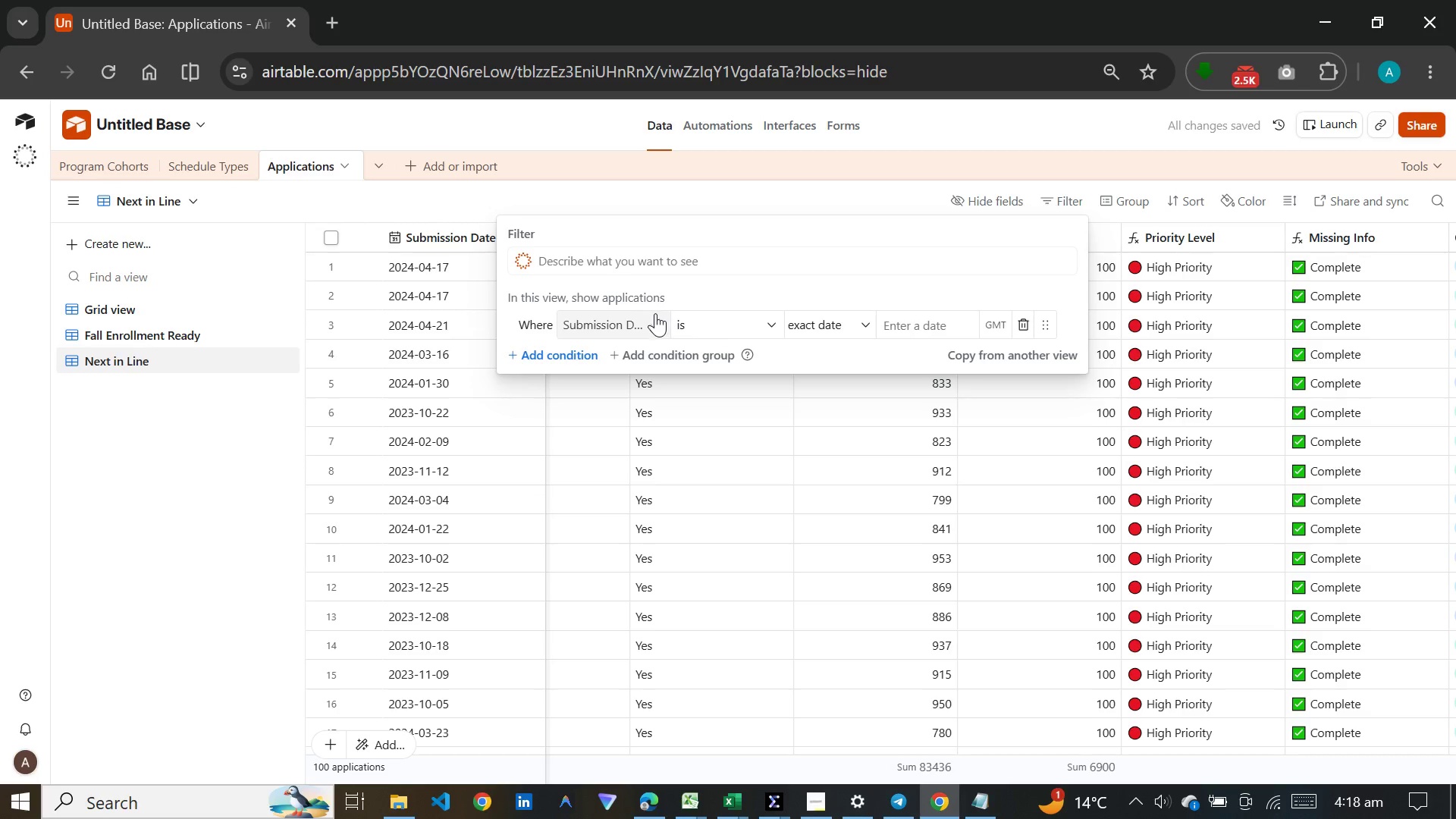 
left_click([656, 326])
 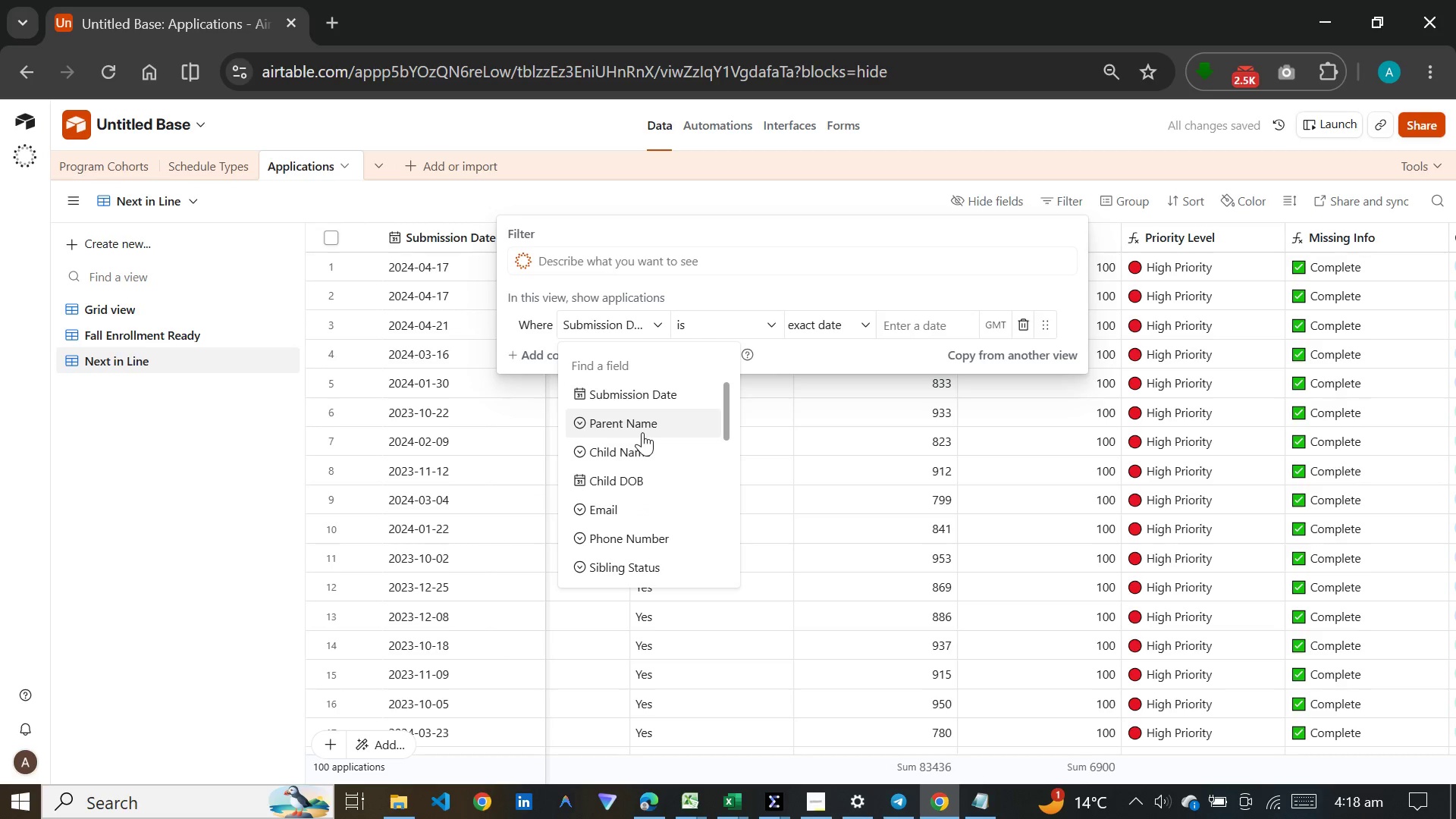 
scroll: coordinate [642, 480], scroll_direction: down, amount: 13.0
 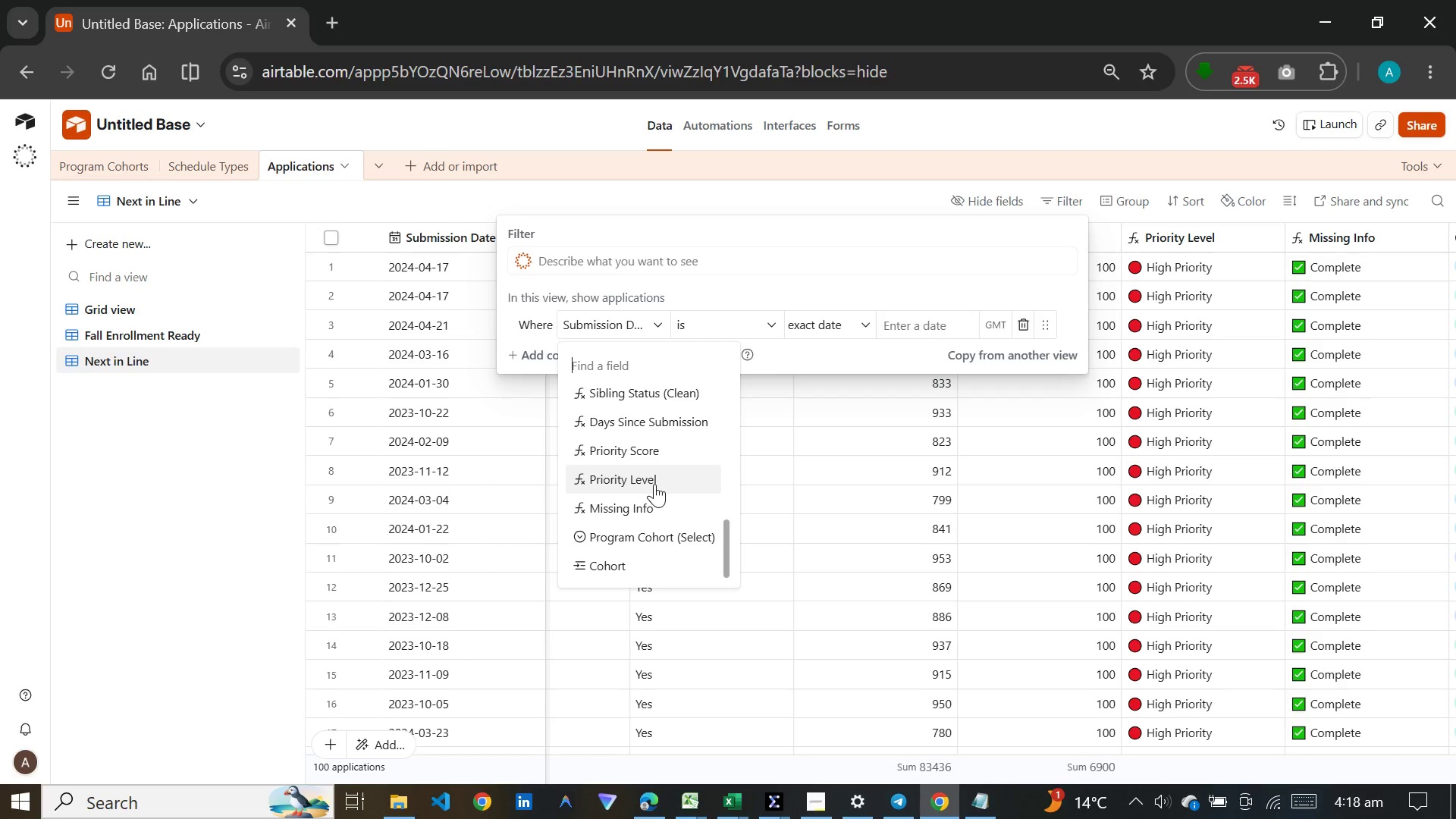 
left_click([654, 484])
 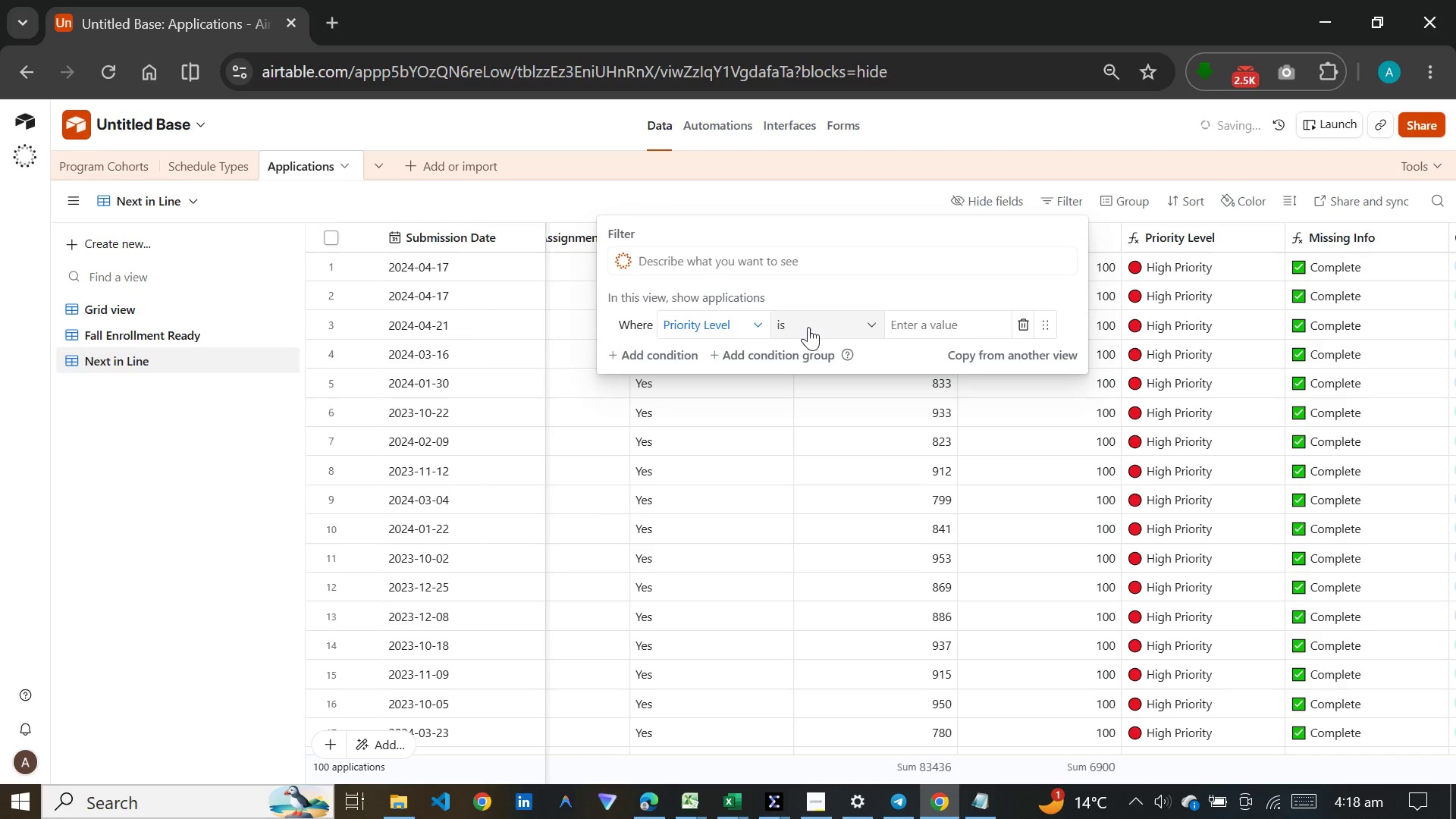 
left_click([809, 327])
 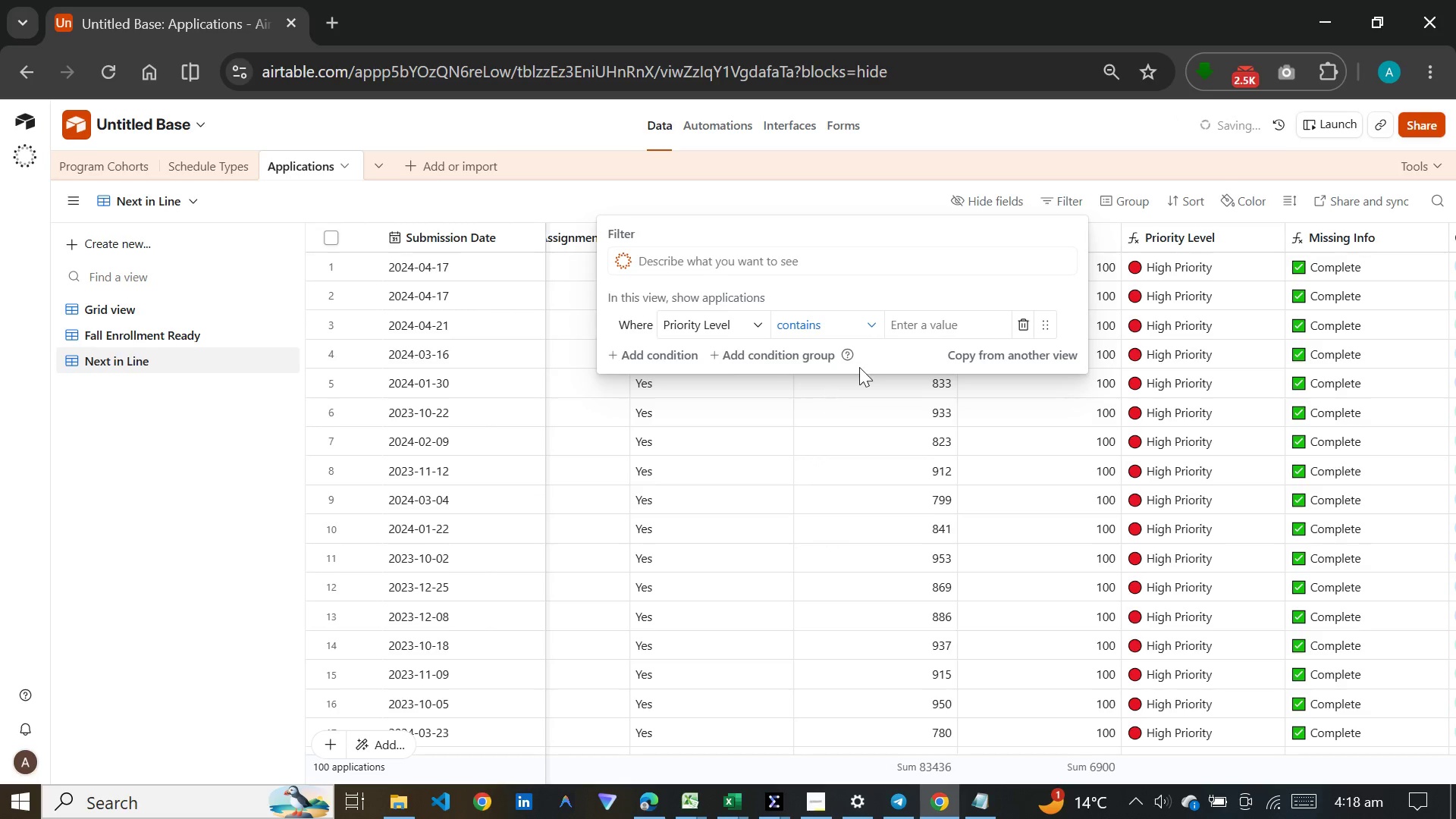 
left_click([921, 324])
 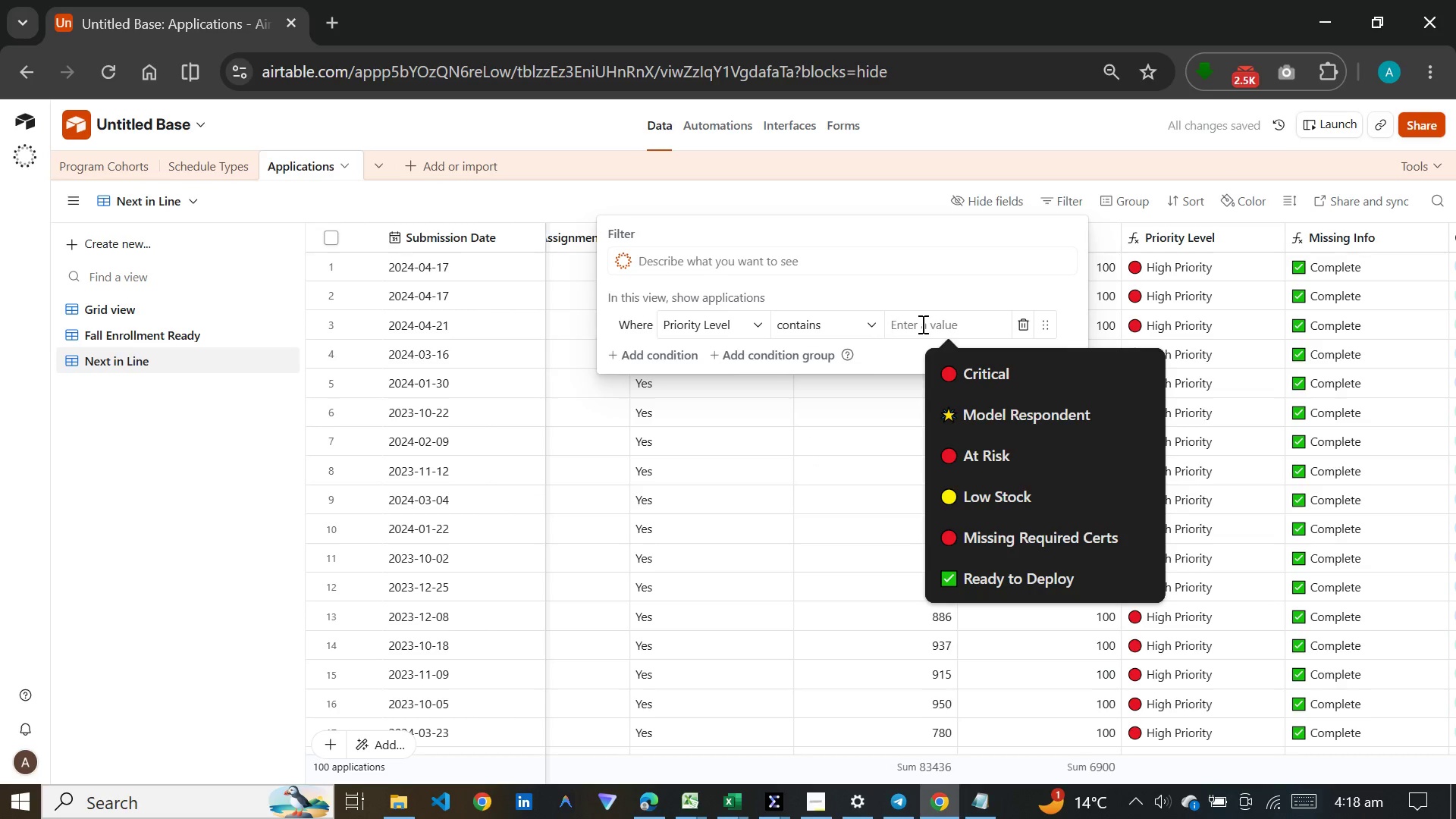 
key(Control+V)
 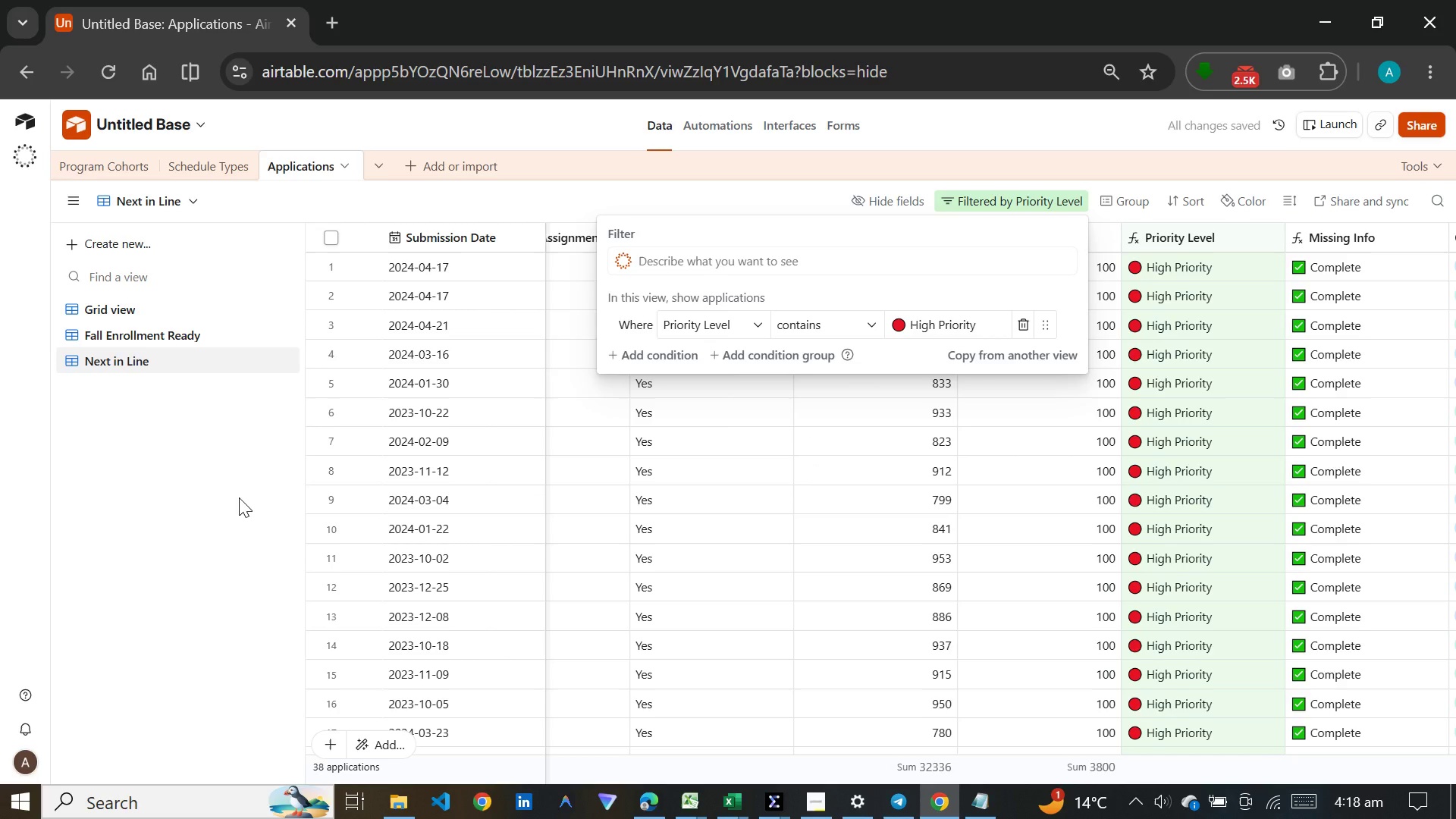 
wait(10.91)
 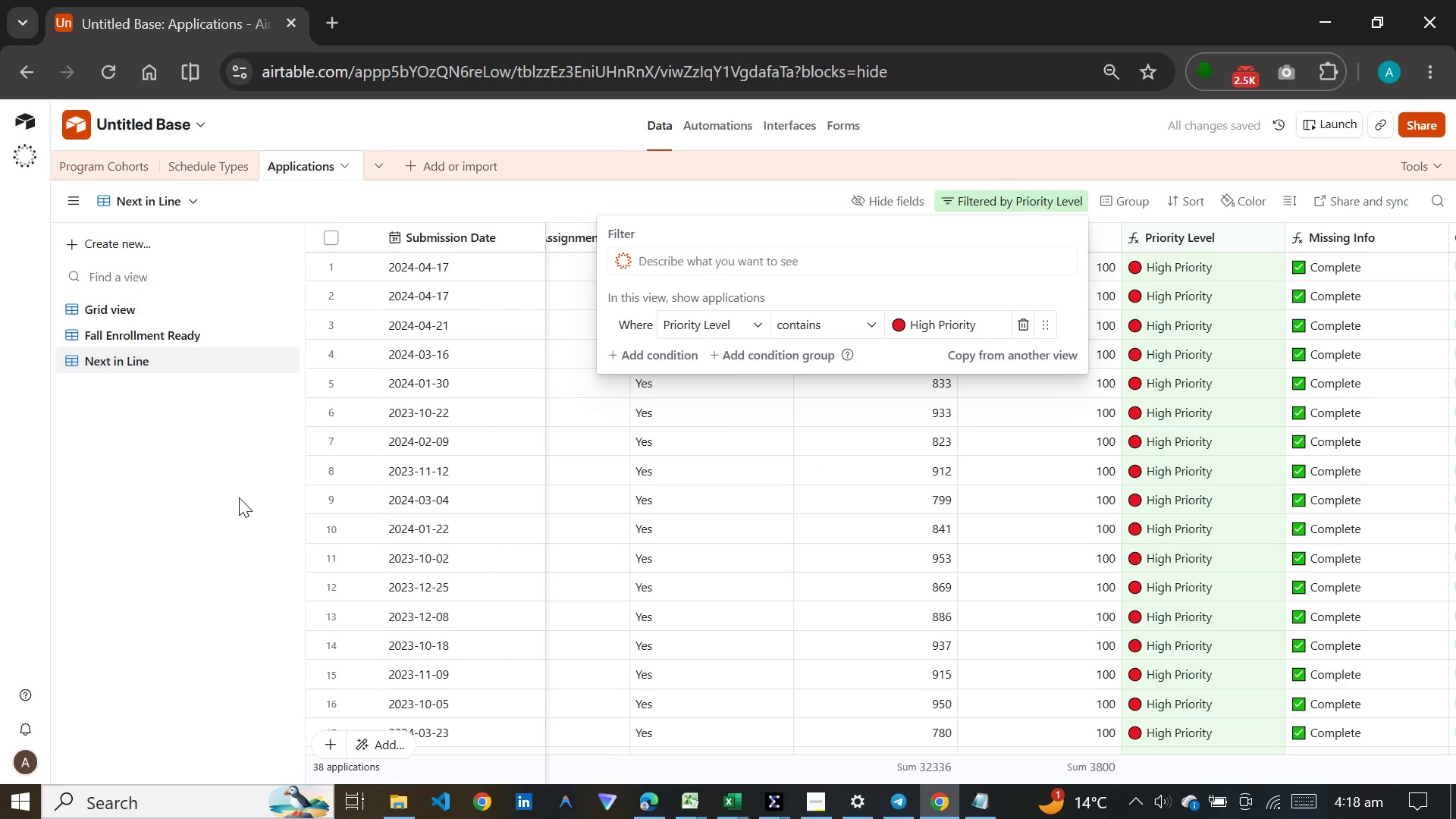 
left_click([1193, 197])
 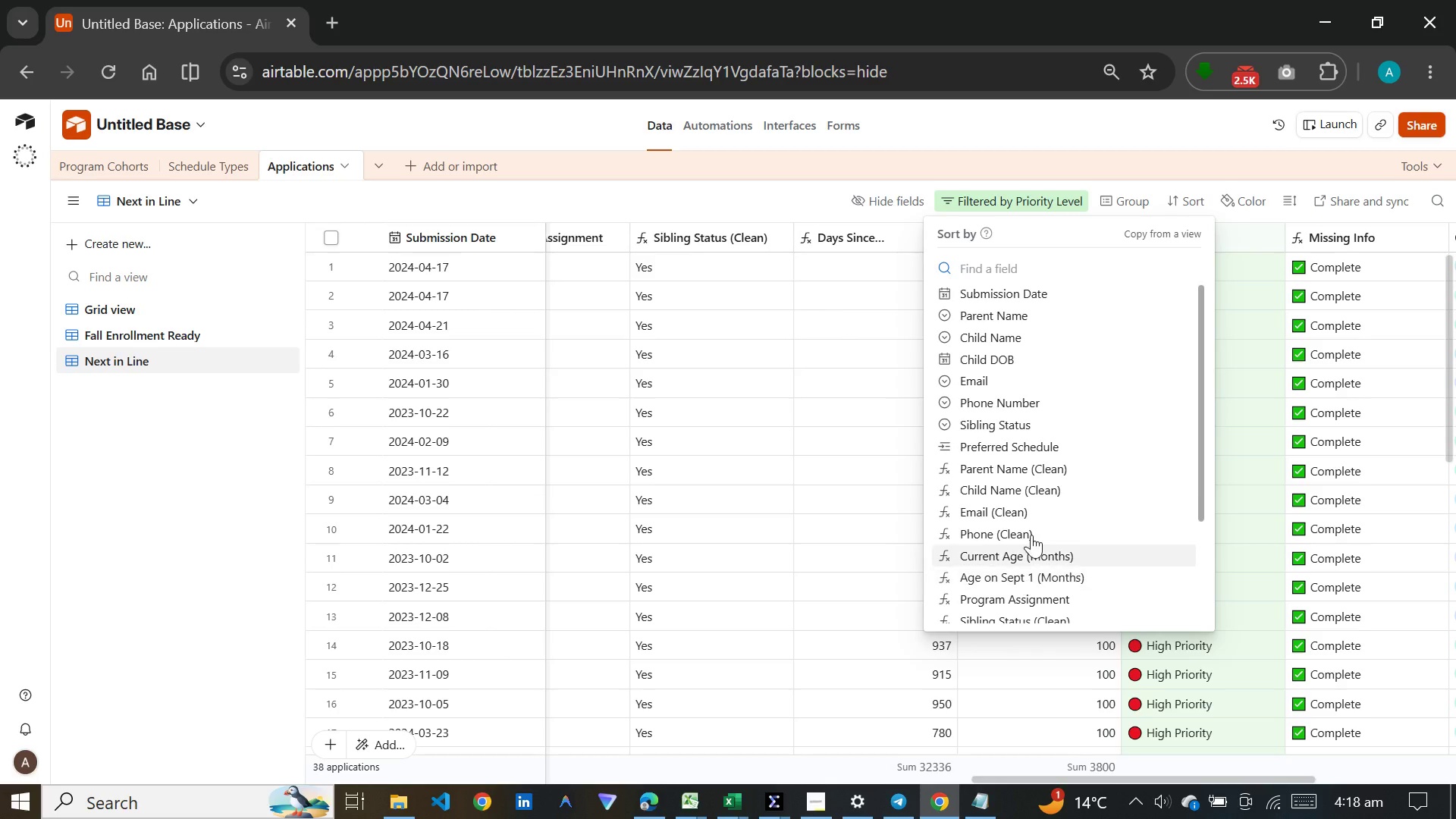 
scroll: coordinate [1044, 476], scroll_direction: down, amount: 5.0
 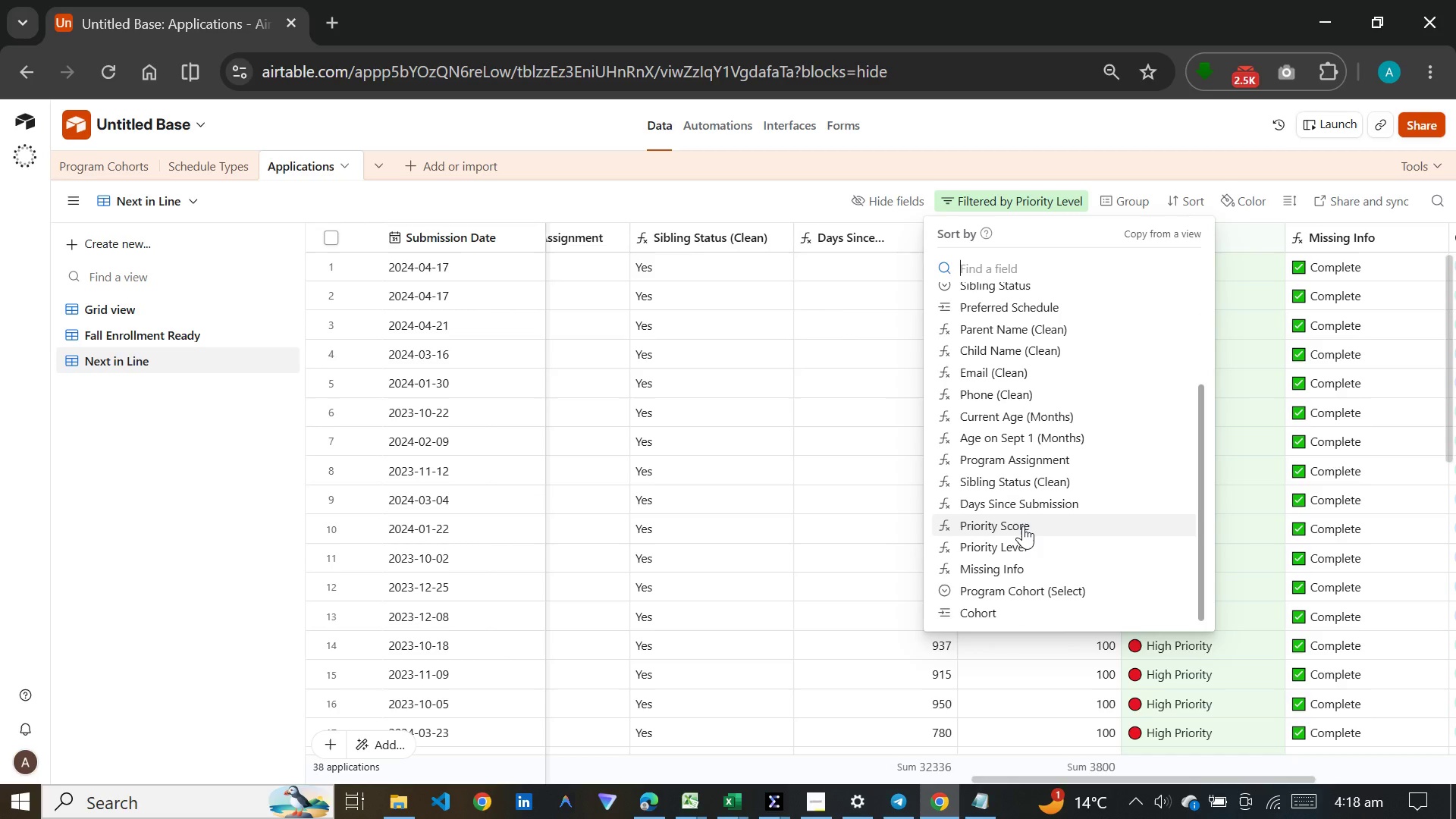 
left_click([1023, 526])
 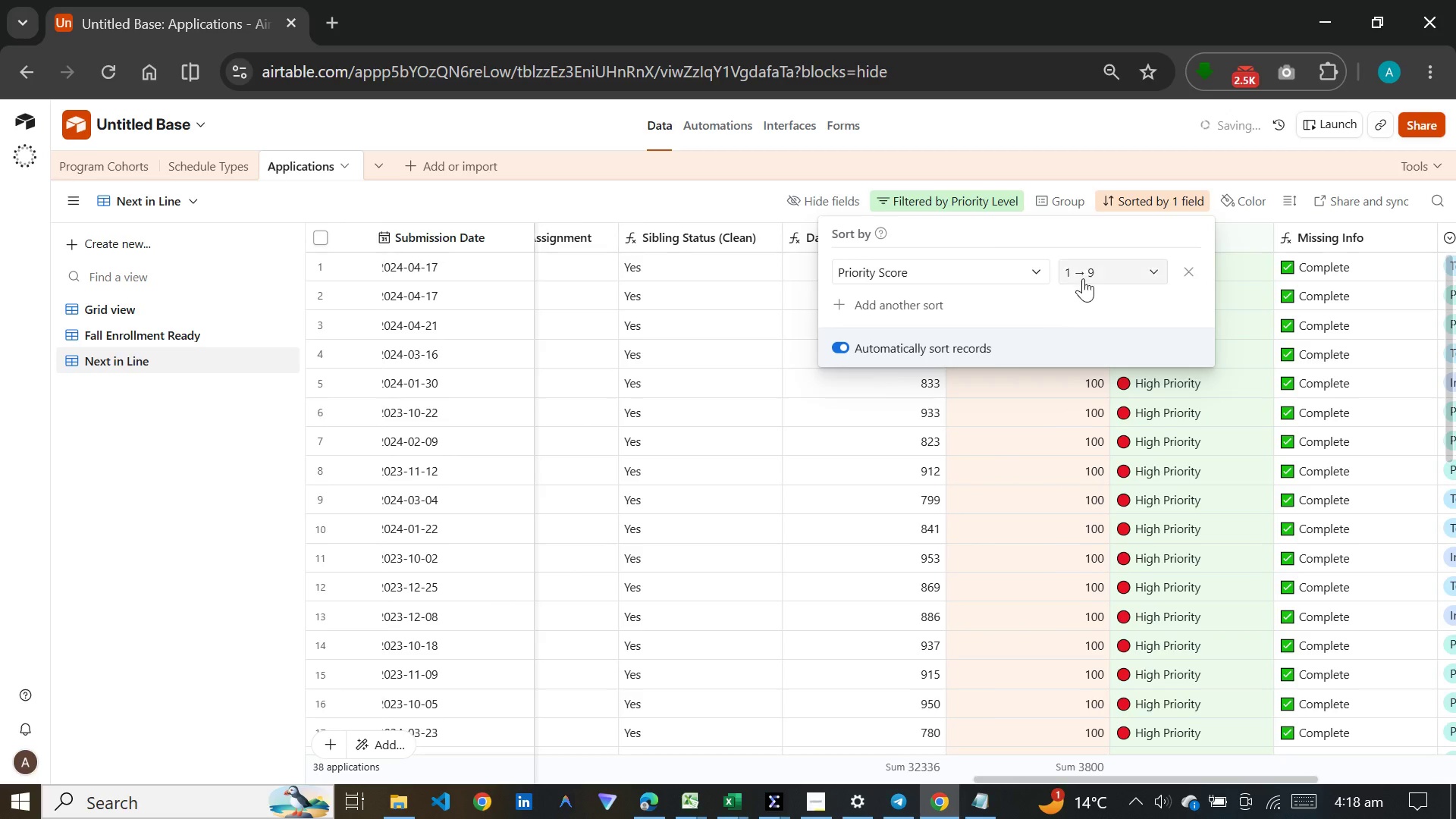 
left_click([1085, 273])
 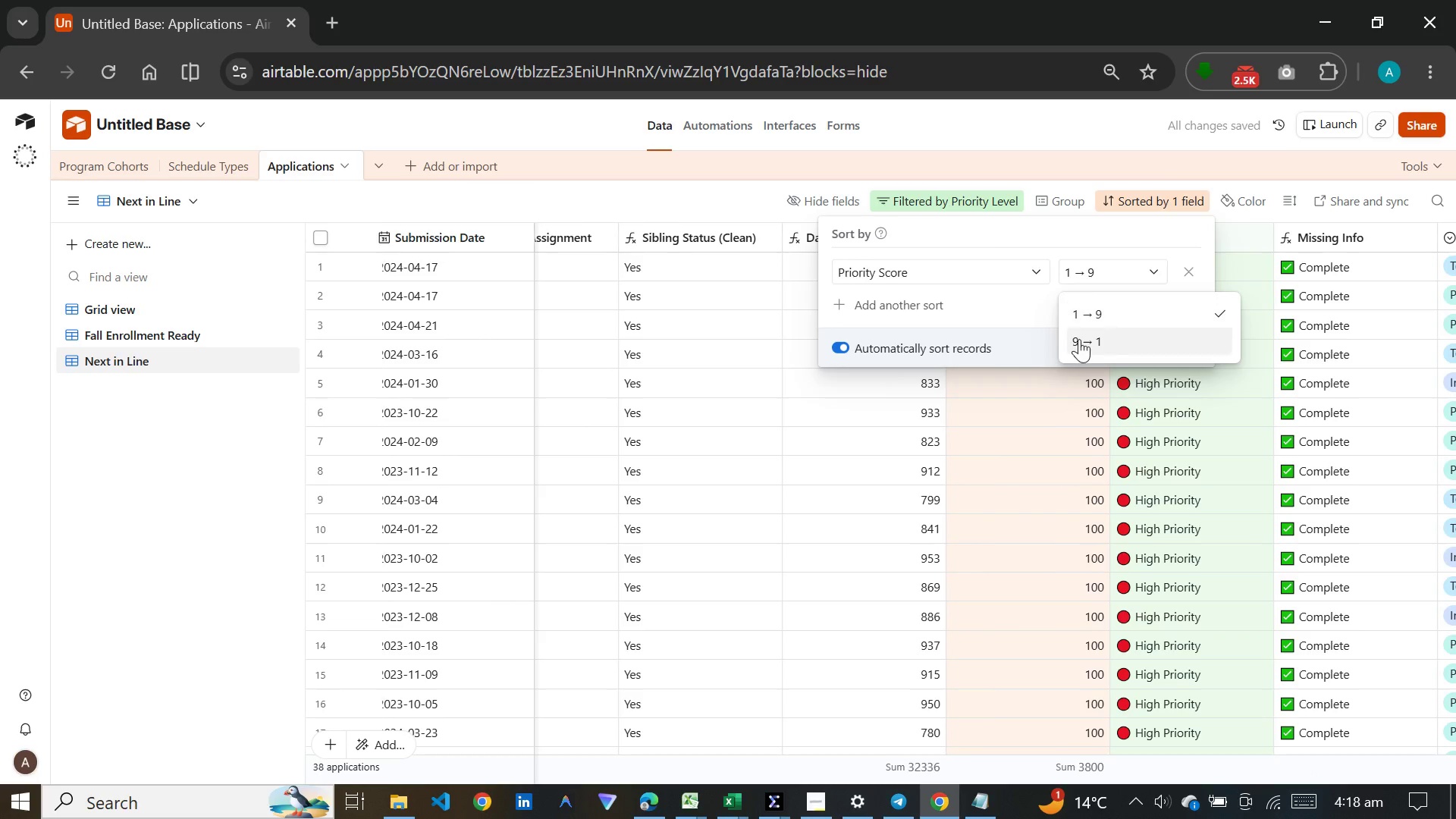 
left_click([1079, 339])
 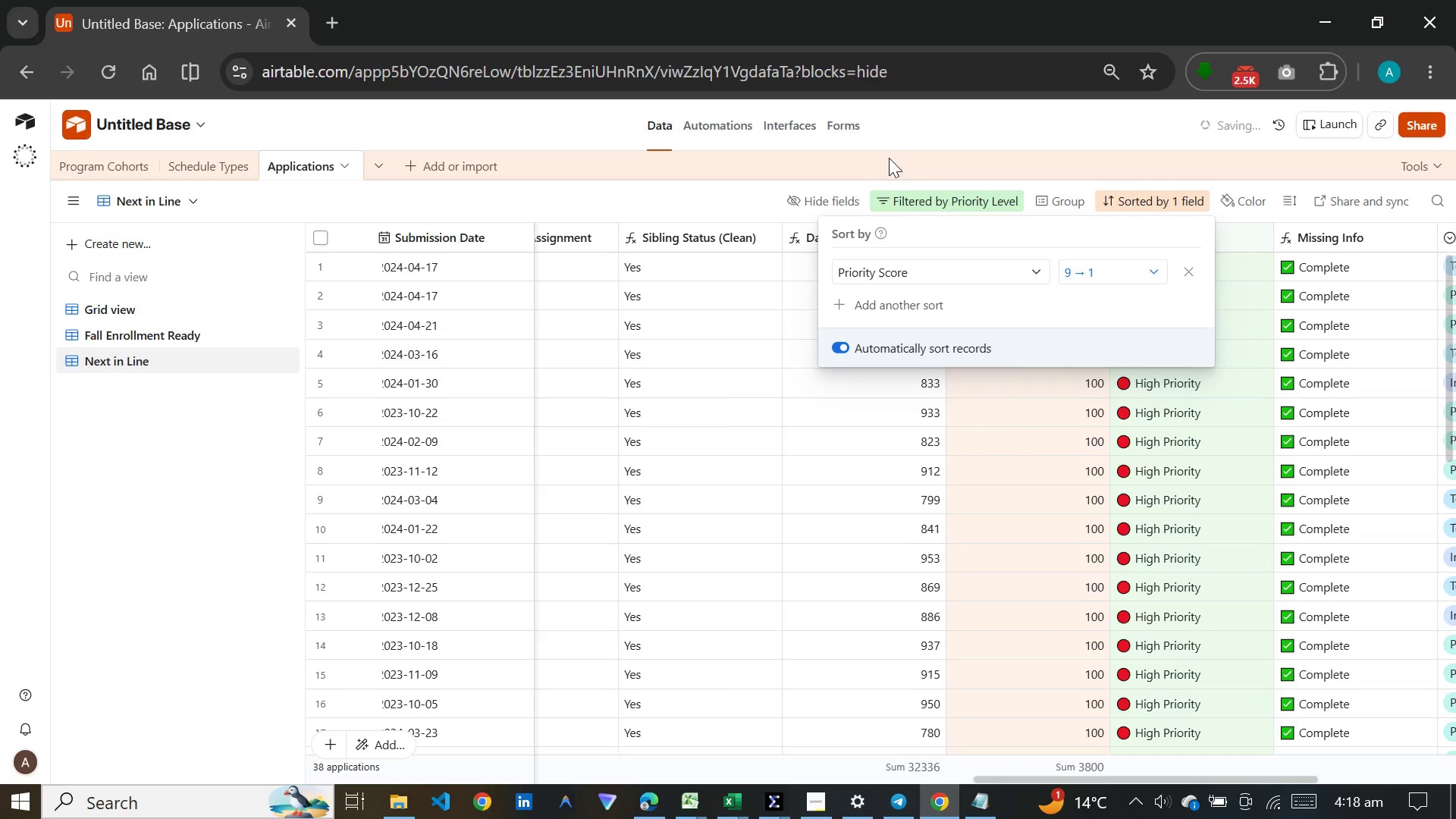 
left_click([924, 159])
 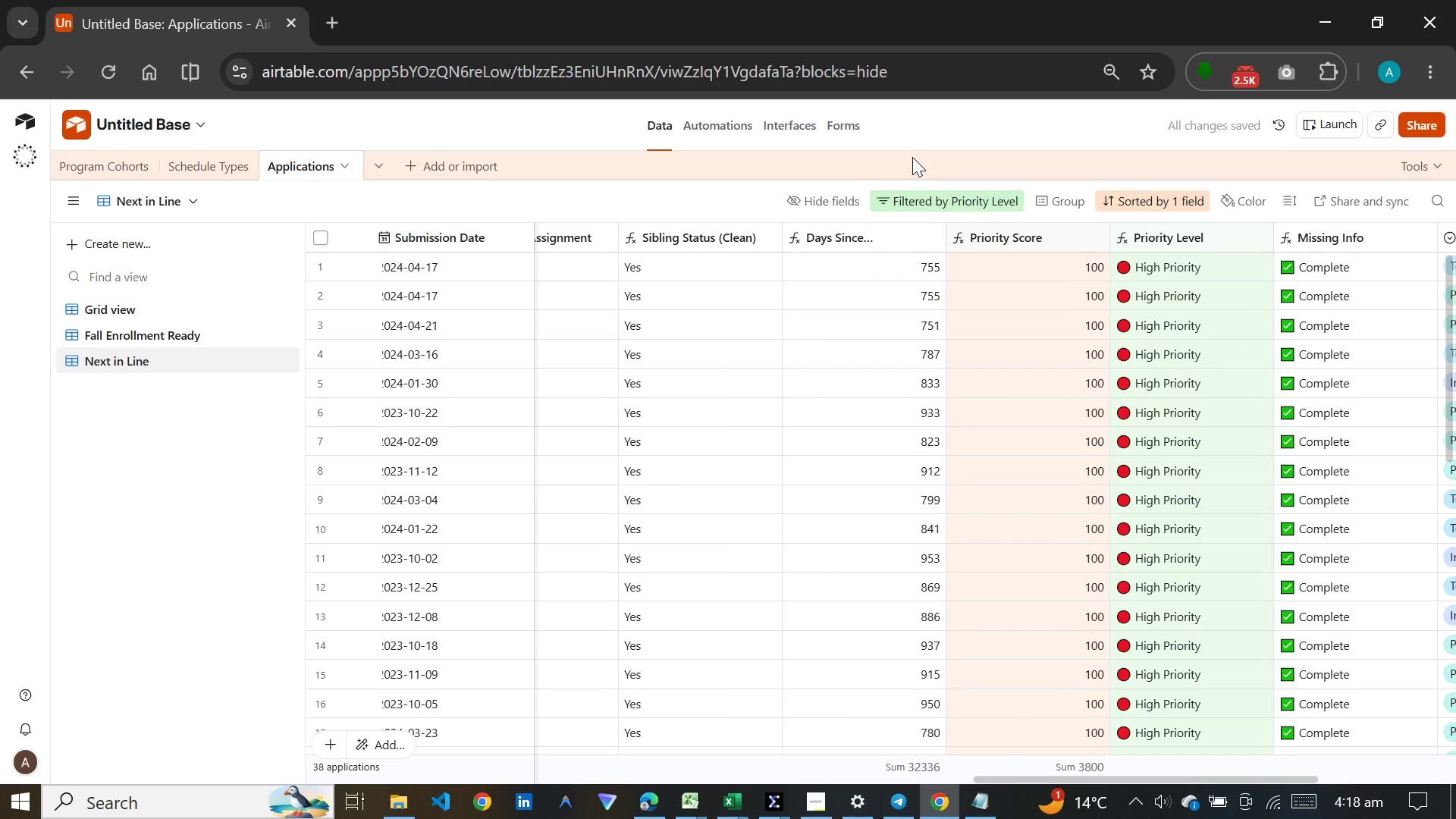 
left_click([828, 192])
 